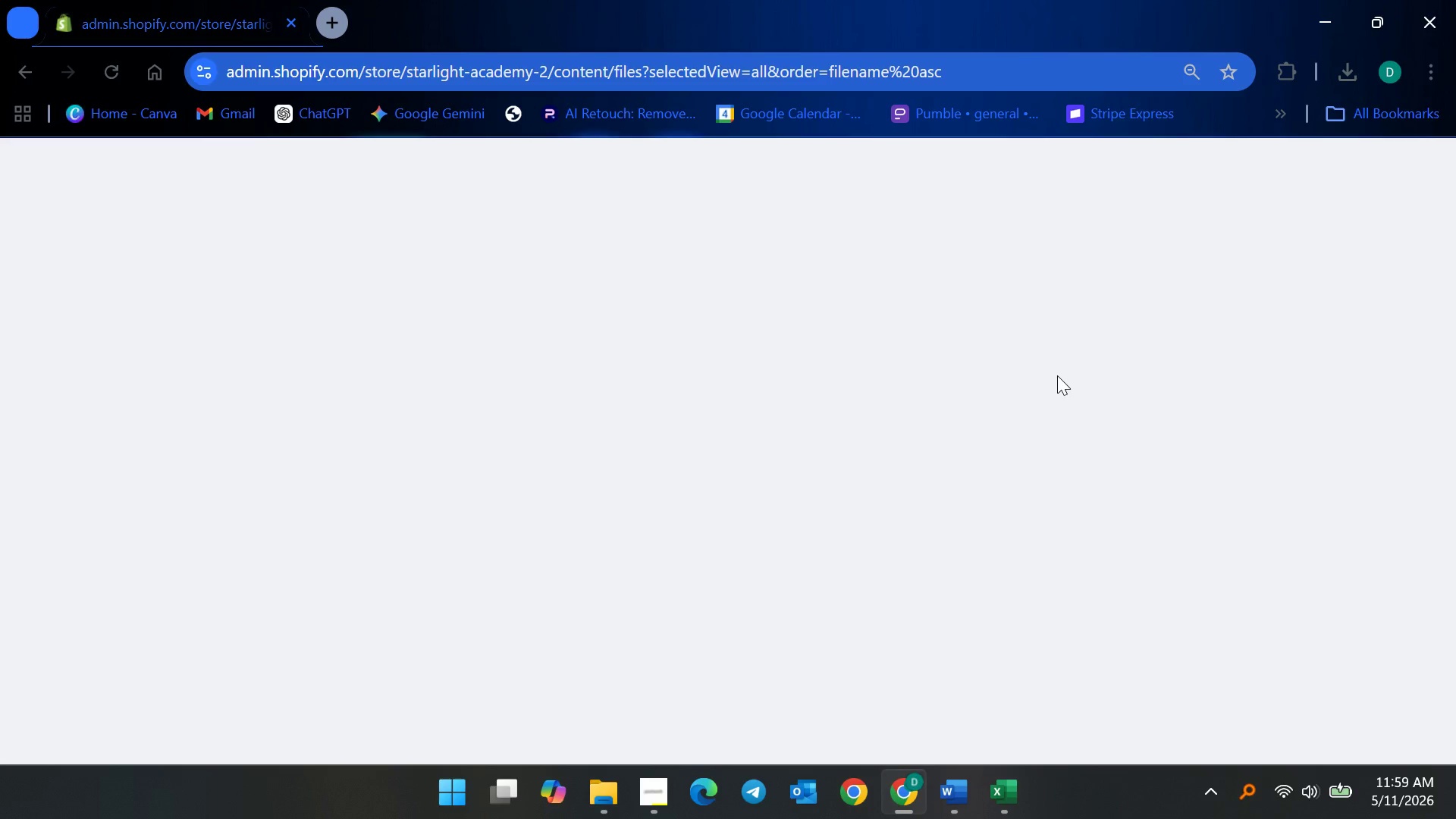 
left_click([278, 318])
 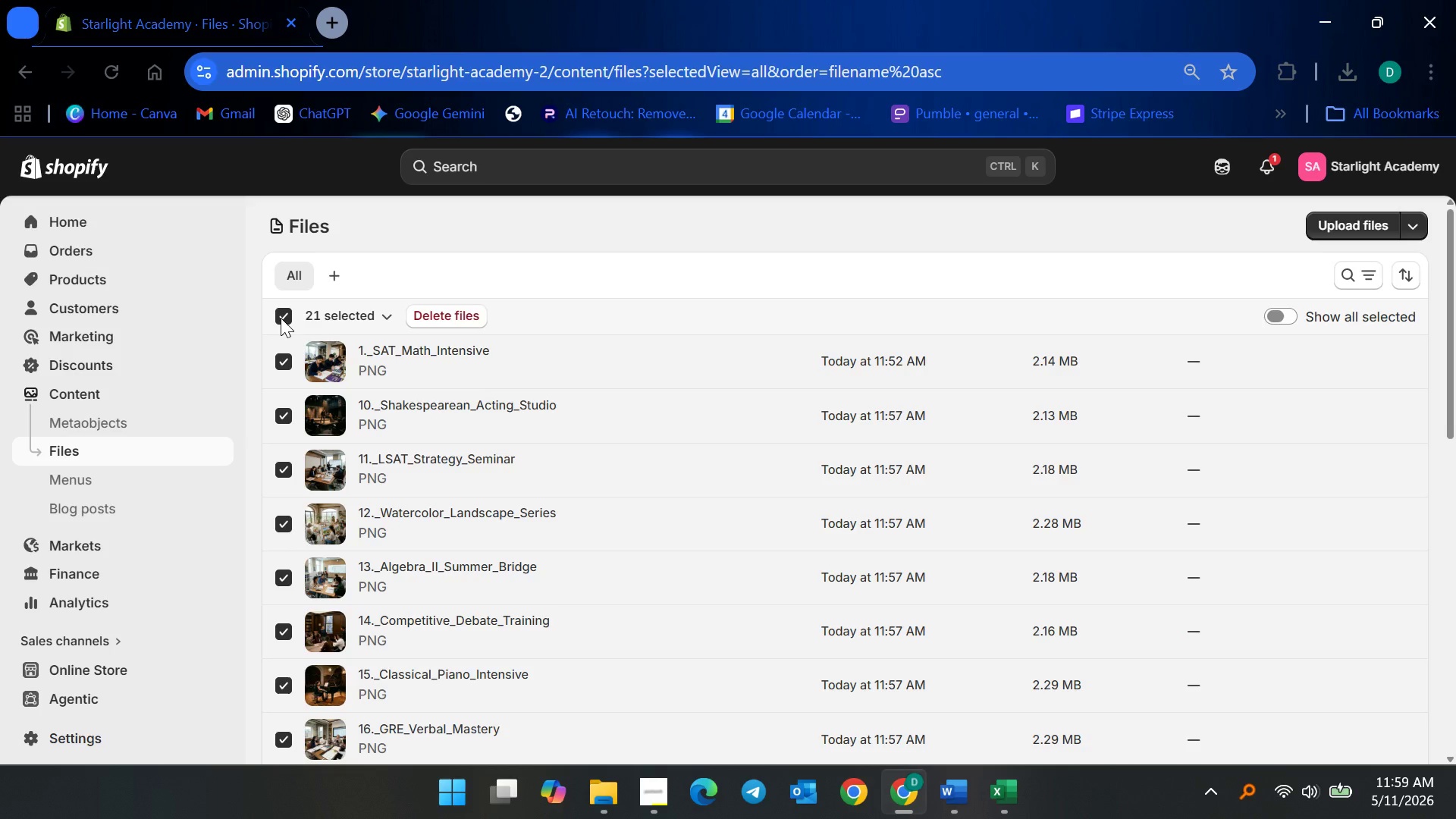 
left_click([283, 318])
 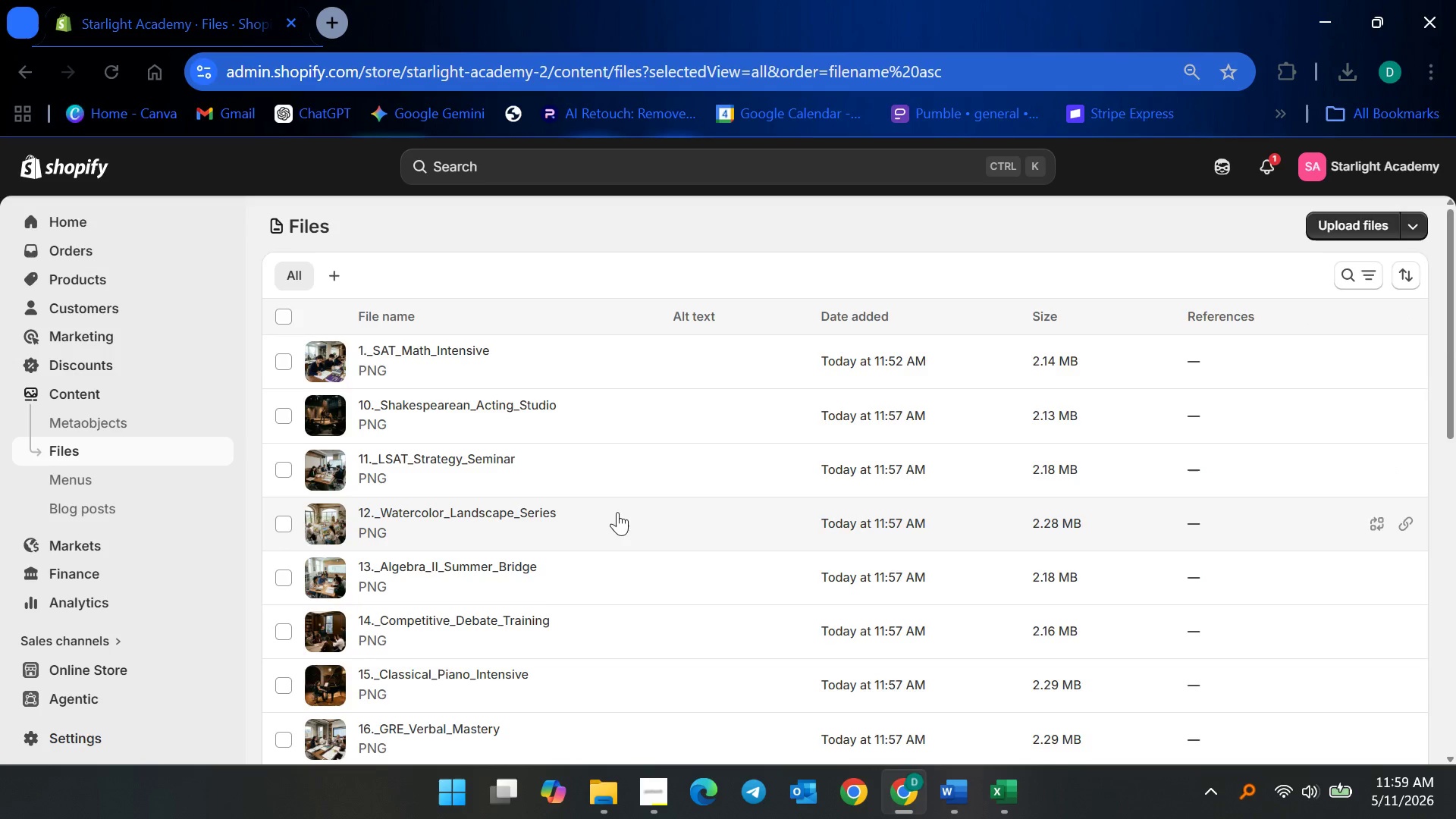 
scroll: coordinate [605, 529], scroll_direction: down, amount: 5.0
 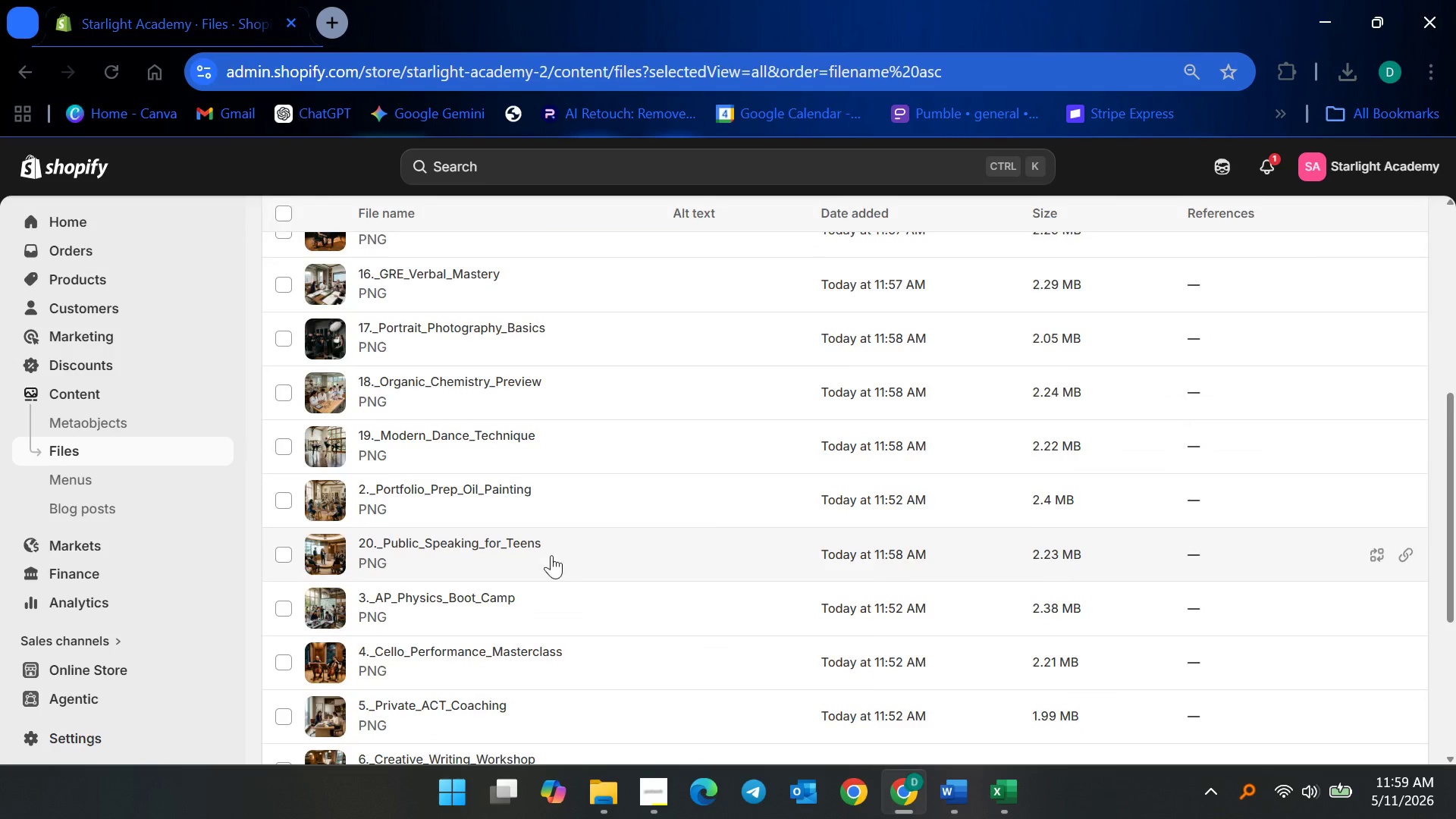 
scroll: coordinate [529, 542], scroll_direction: up, amount: 3.0
 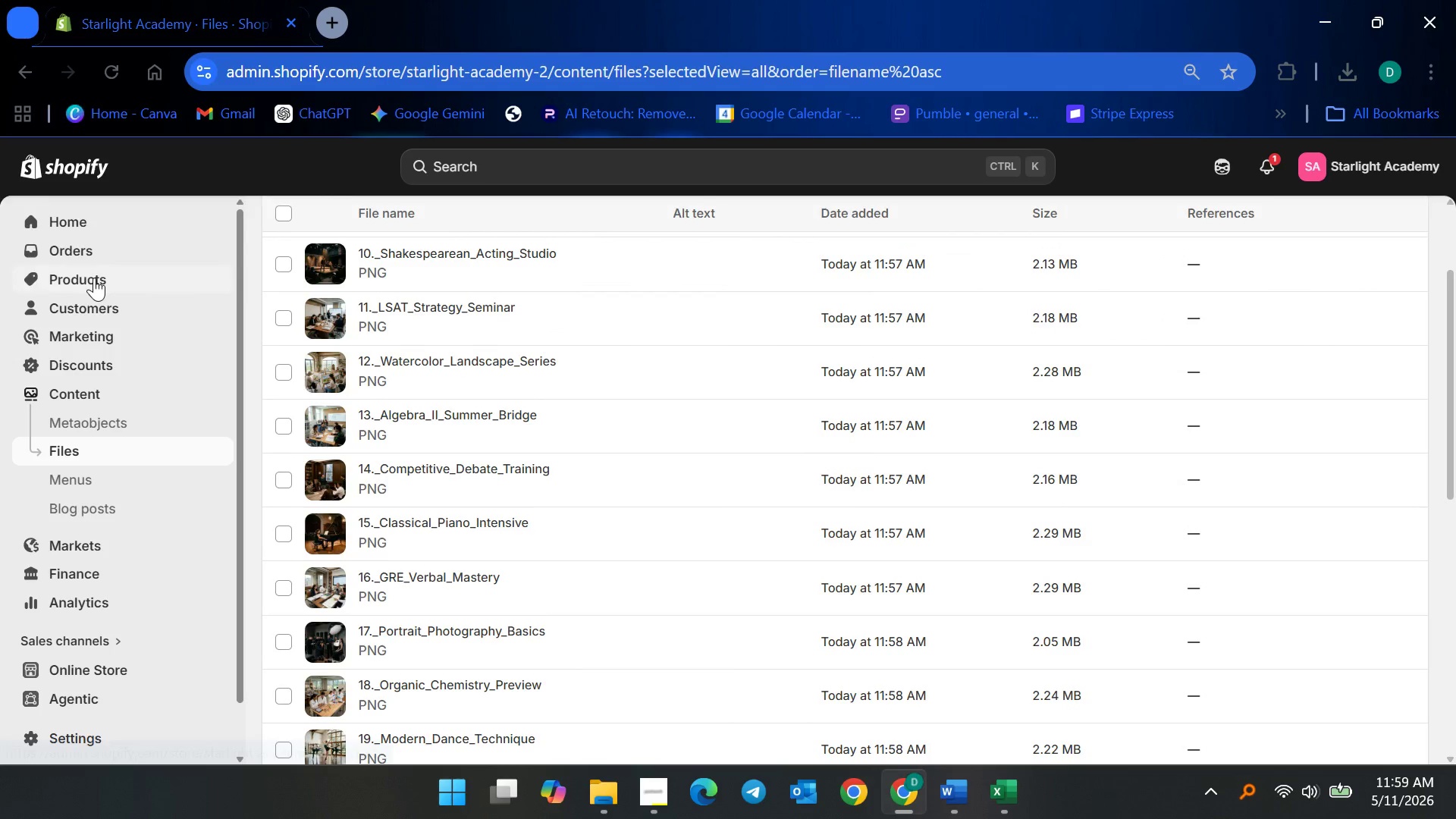 
left_click([96, 278])
 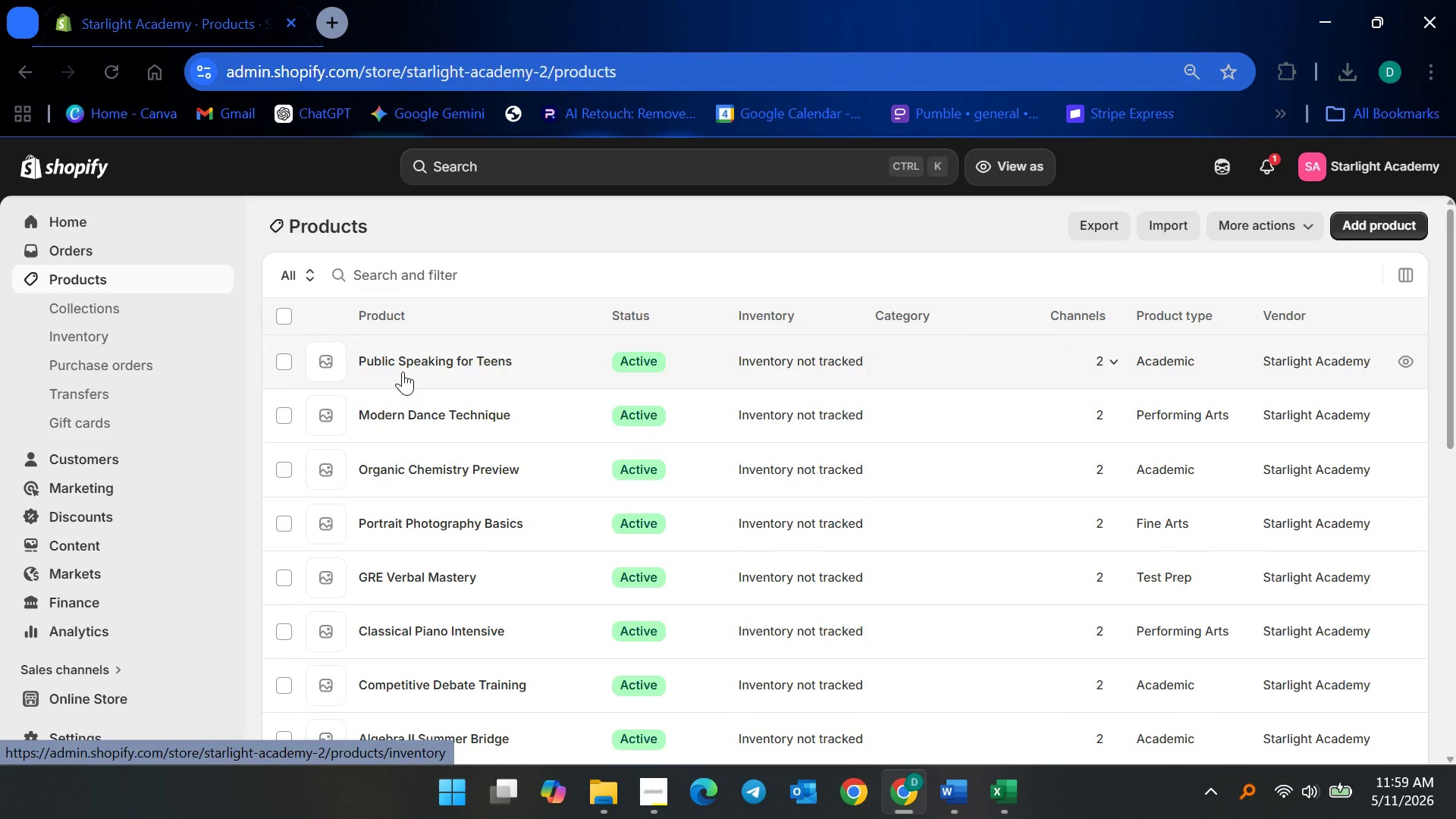 
scroll: coordinate [518, 681], scroll_direction: down, amount: 20.0
 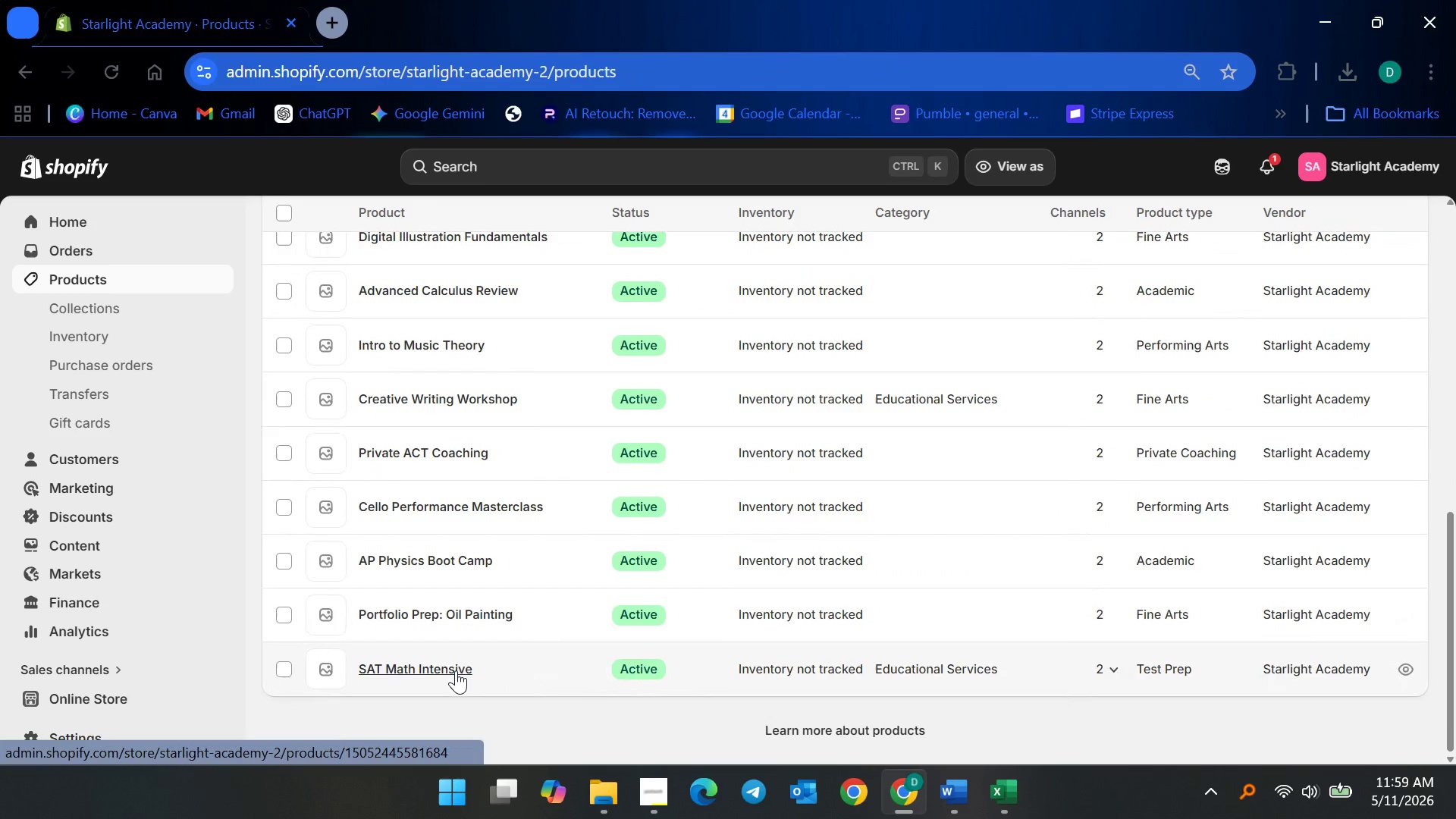 
left_click([456, 670])
 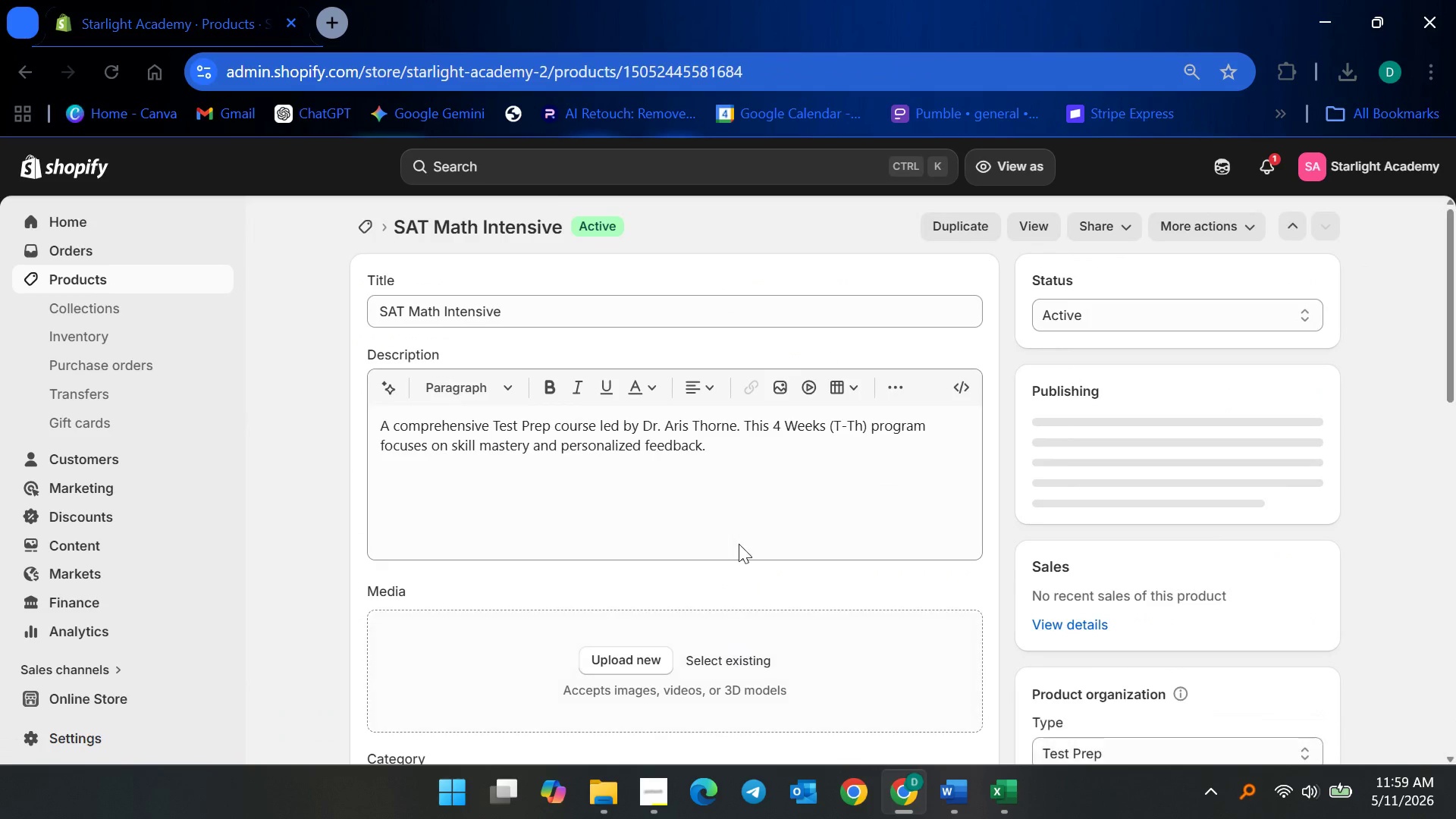 
scroll: coordinate [721, 523], scroll_direction: down, amount: 2.0
 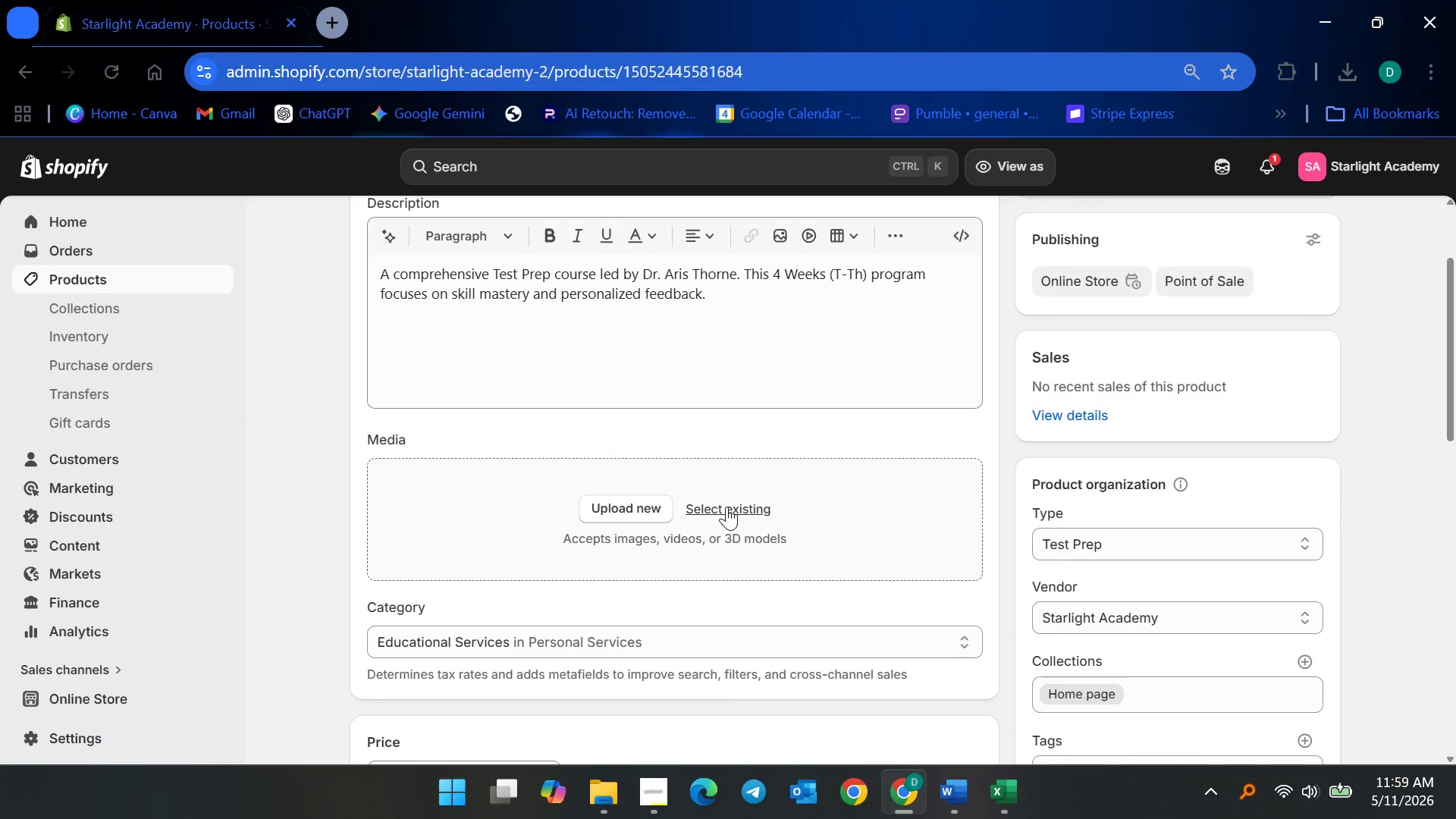 
left_click([726, 507])
 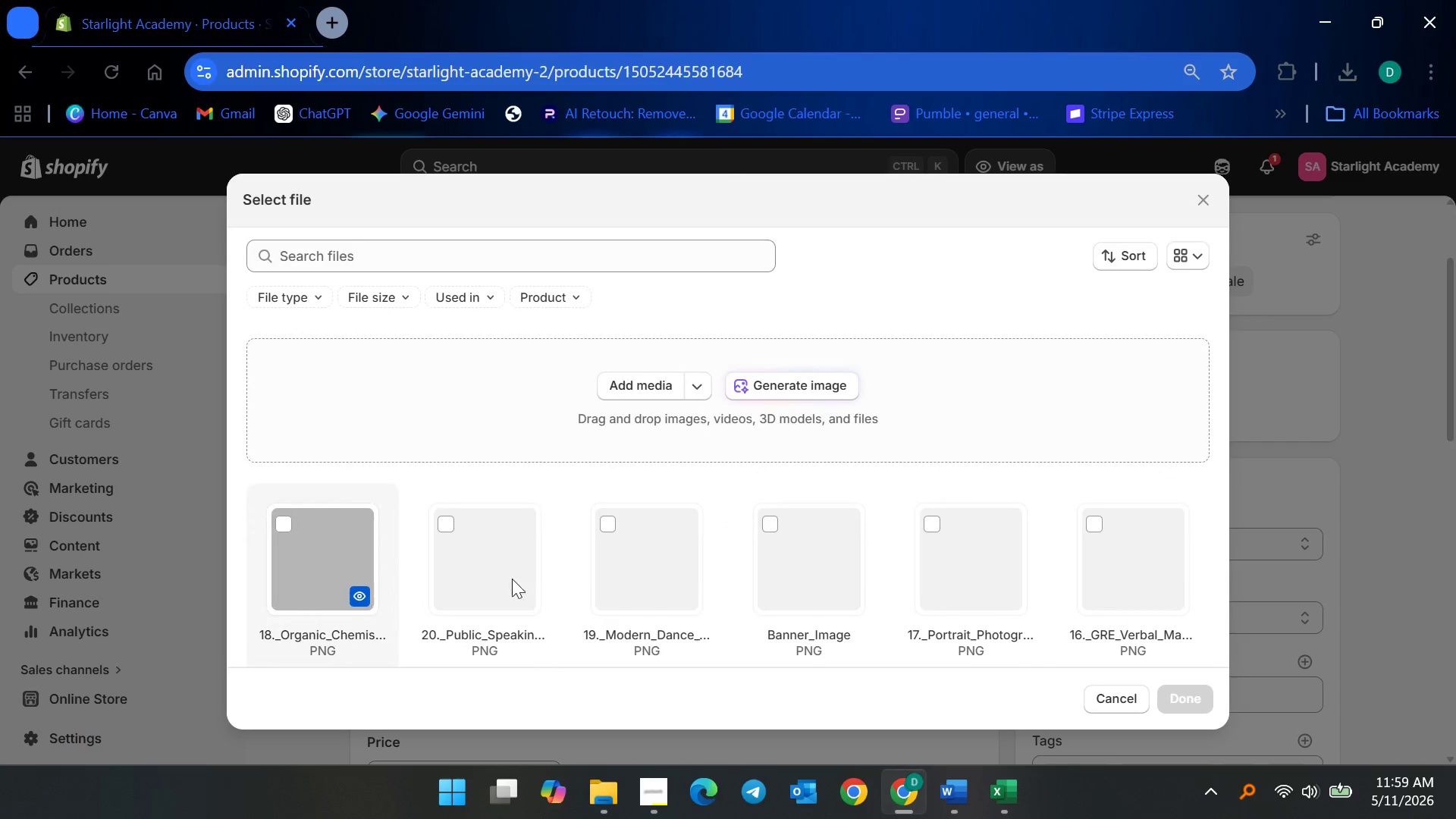 
scroll: coordinate [680, 585], scroll_direction: down, amount: 9.0
 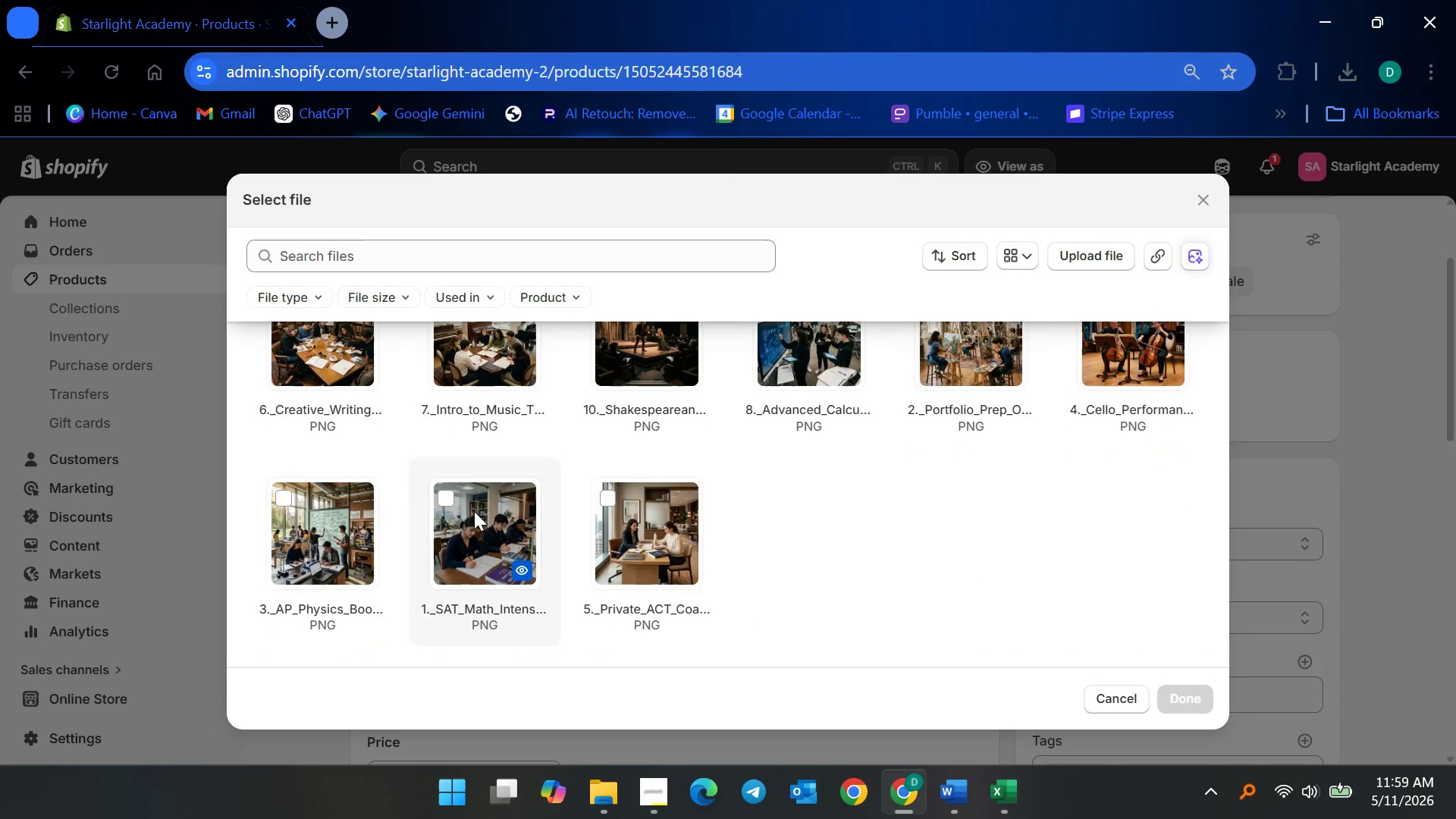 
left_click([454, 495])
 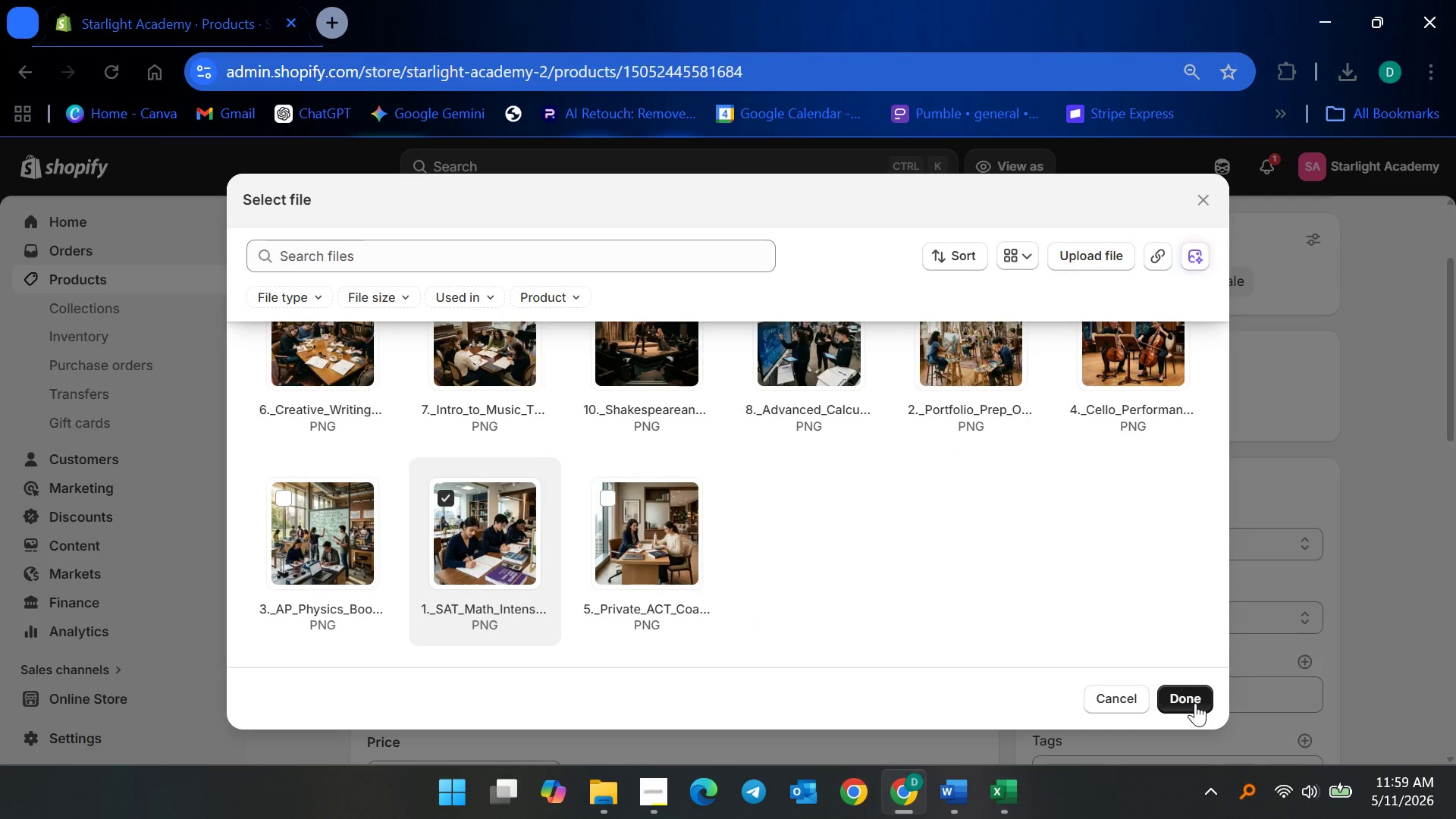 
left_click([1195, 703])
 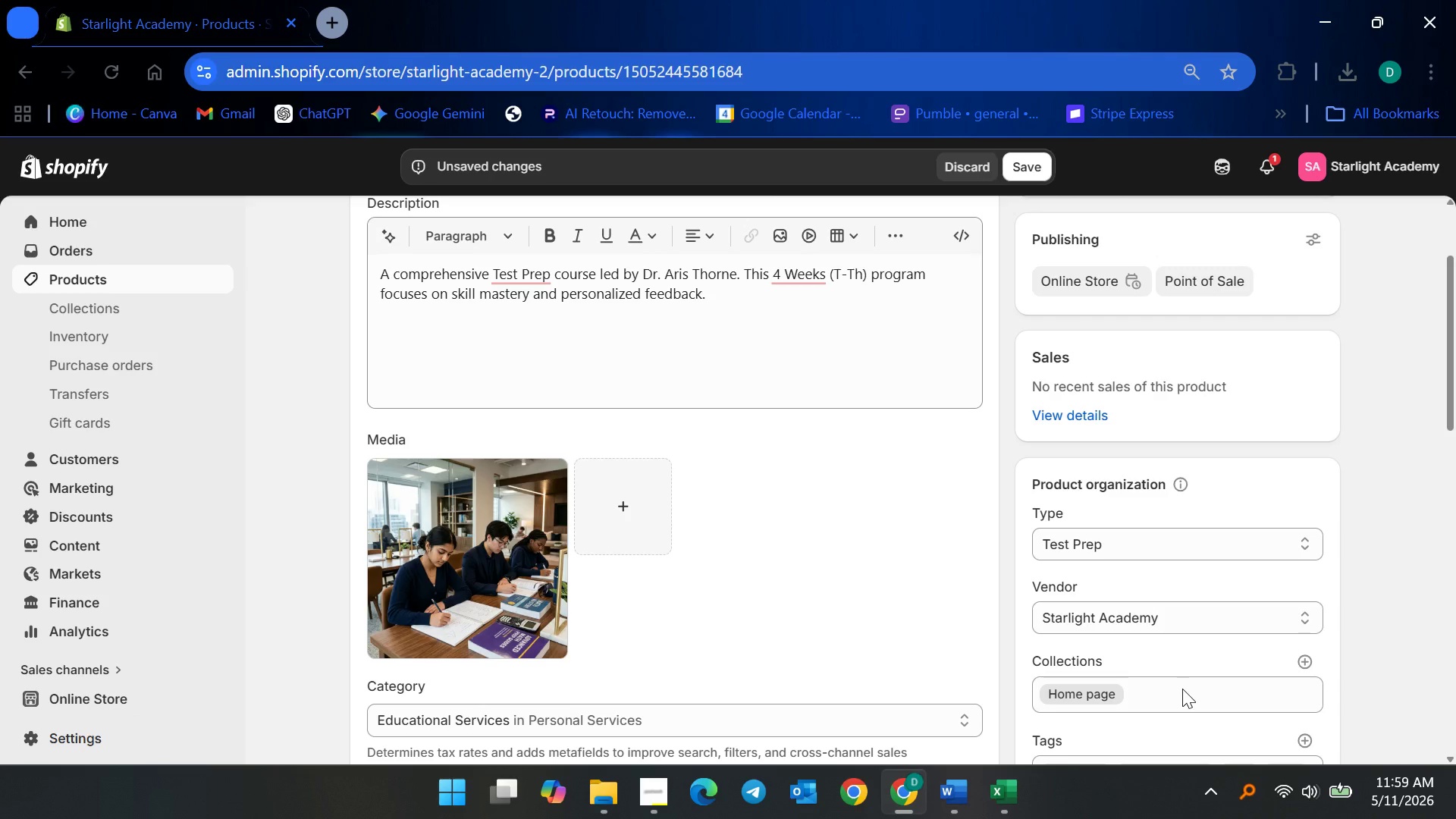 
wait(17.97)
 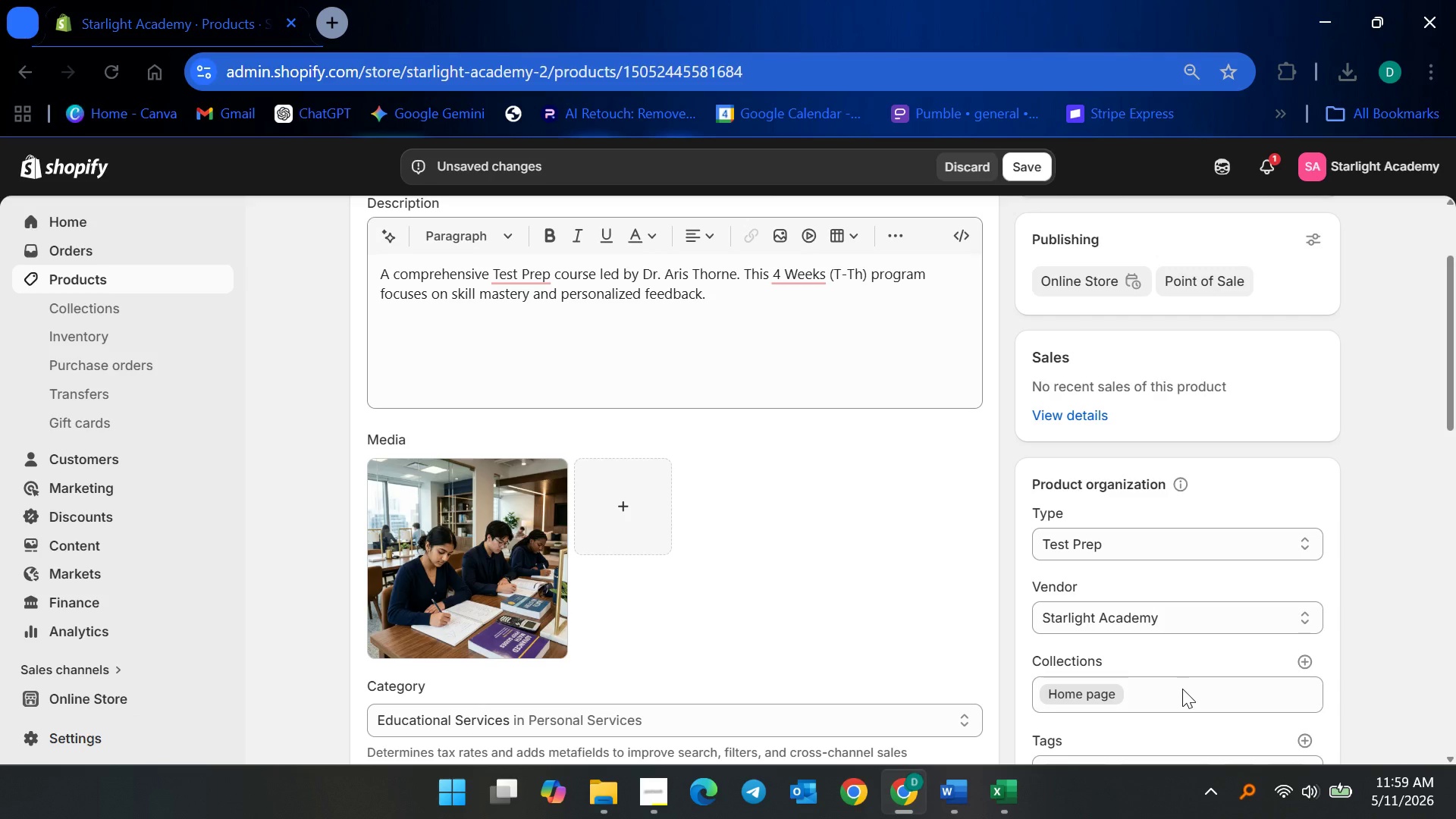 
scroll: coordinate [805, 475], scroll_direction: up, amount: 2.0
 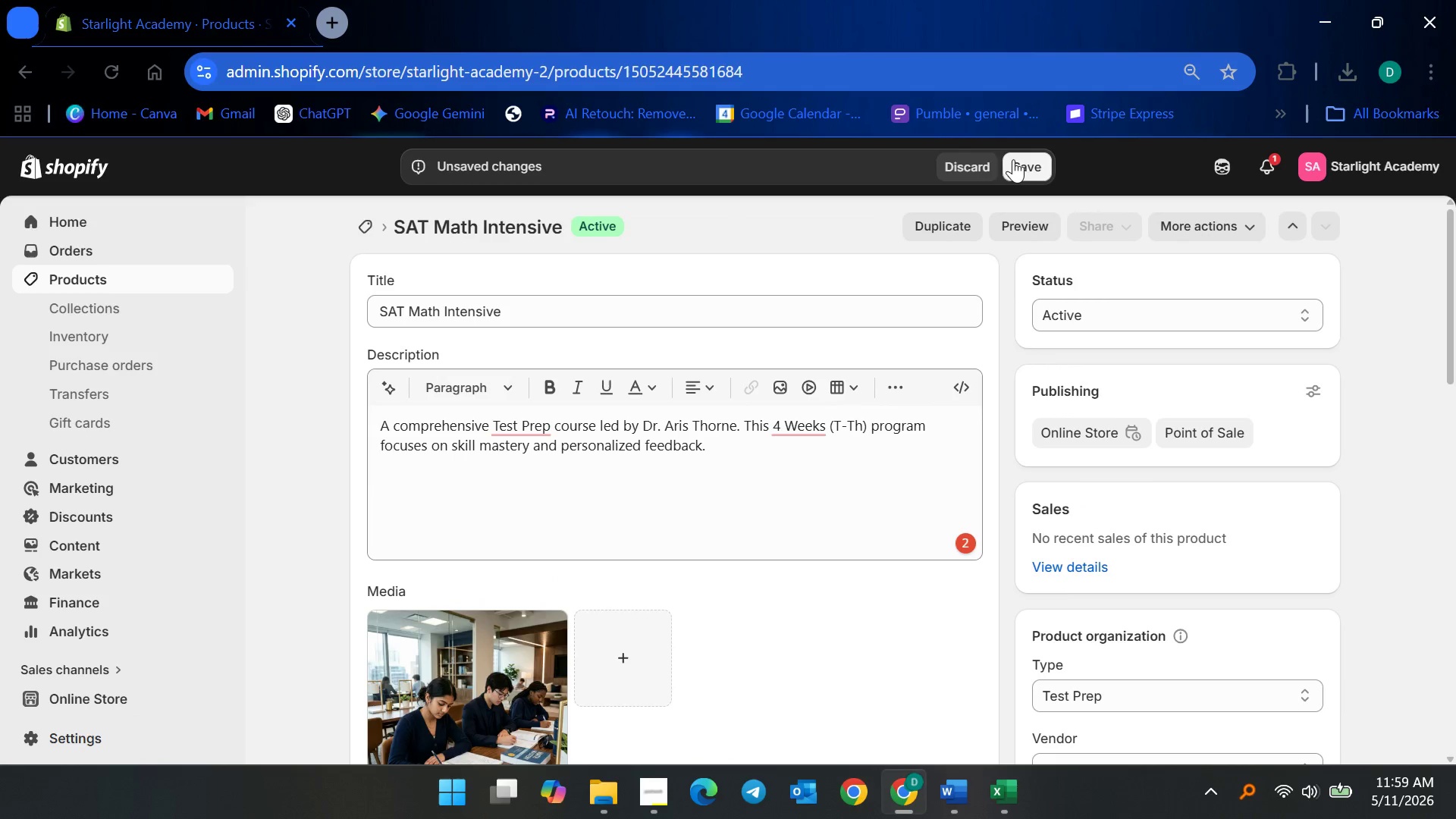 
left_click([1012, 165])
 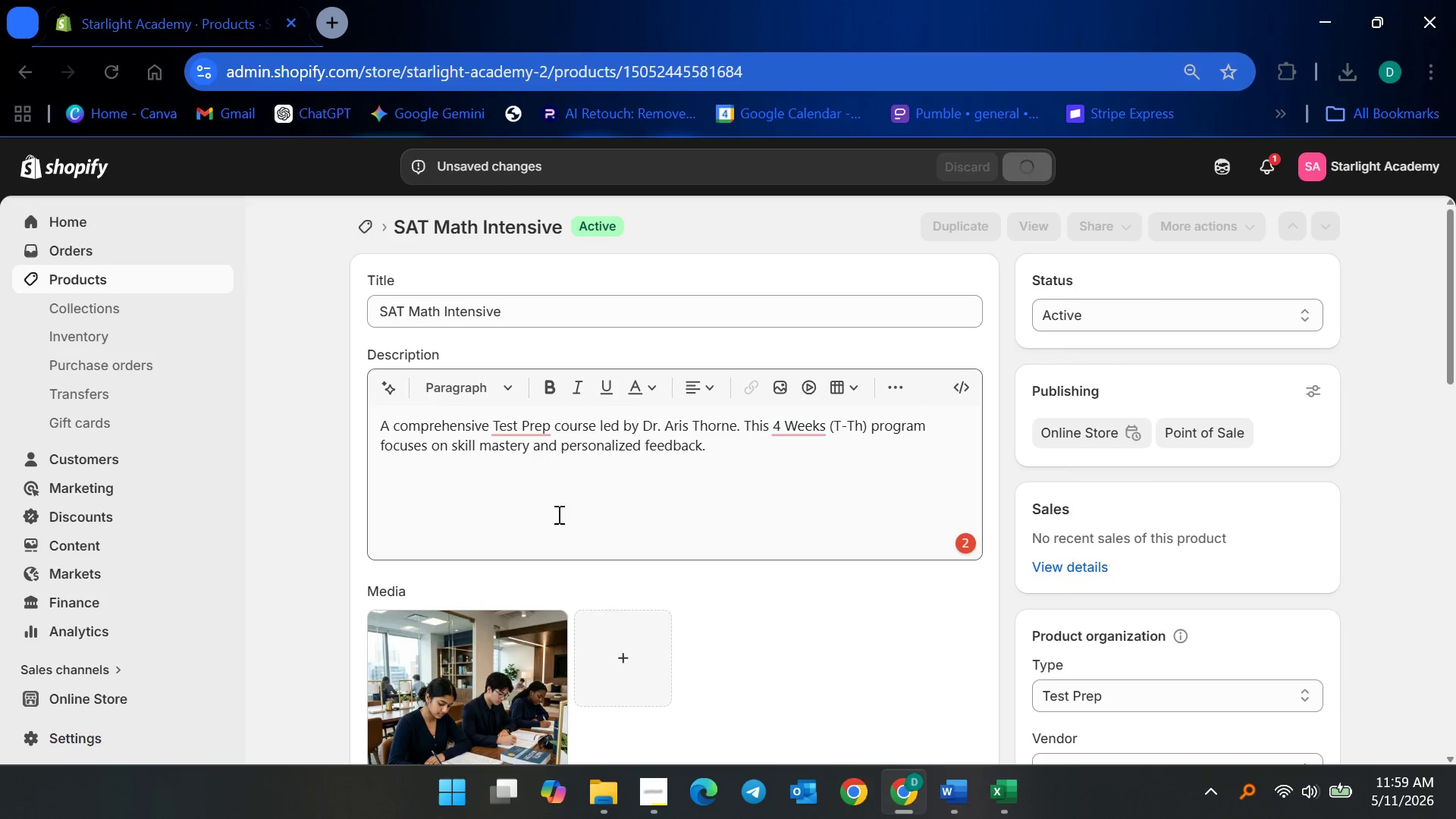 
left_click([586, 470])
 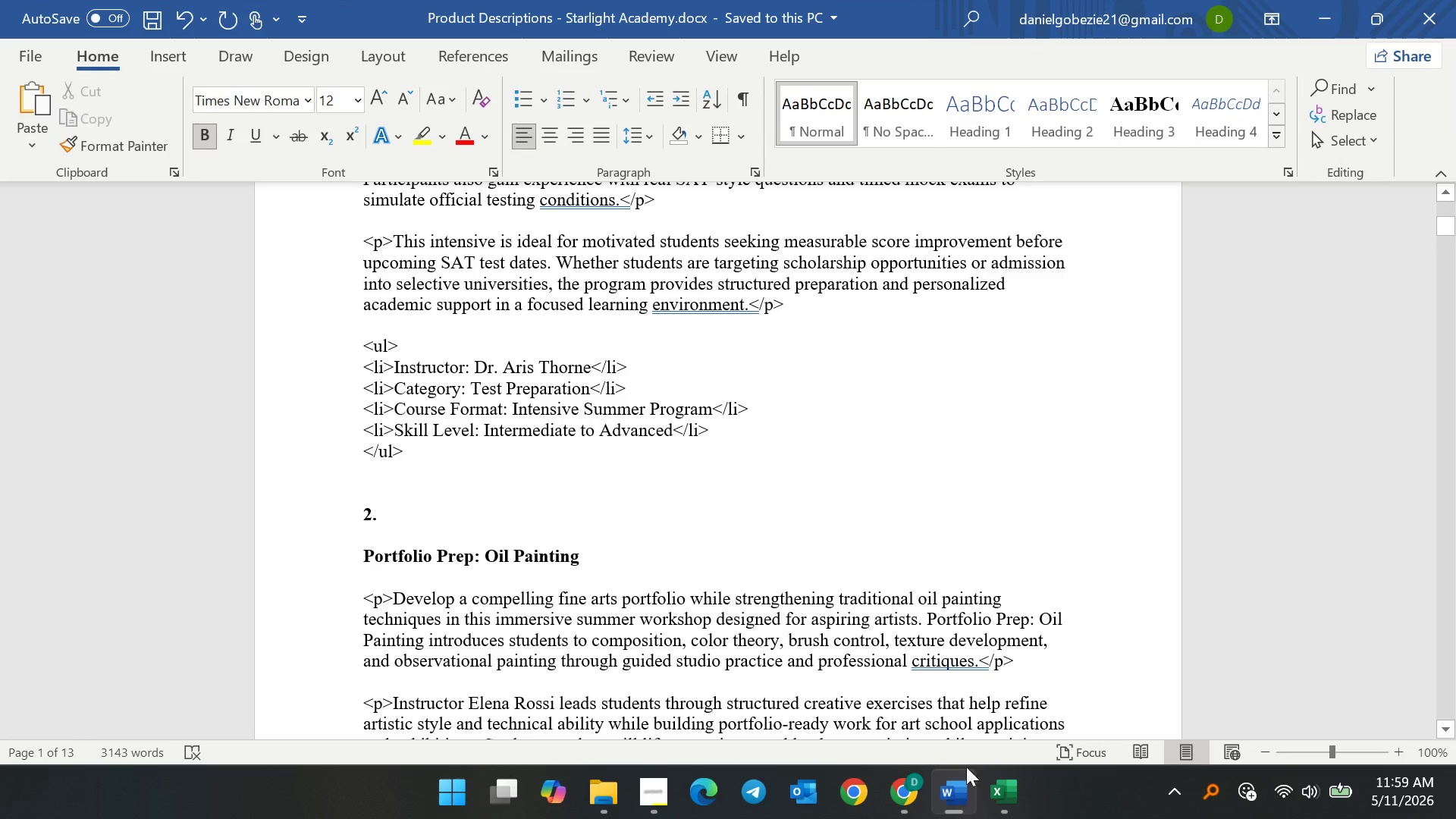 
scroll: coordinate [680, 519], scroll_direction: up, amount: 10.0
 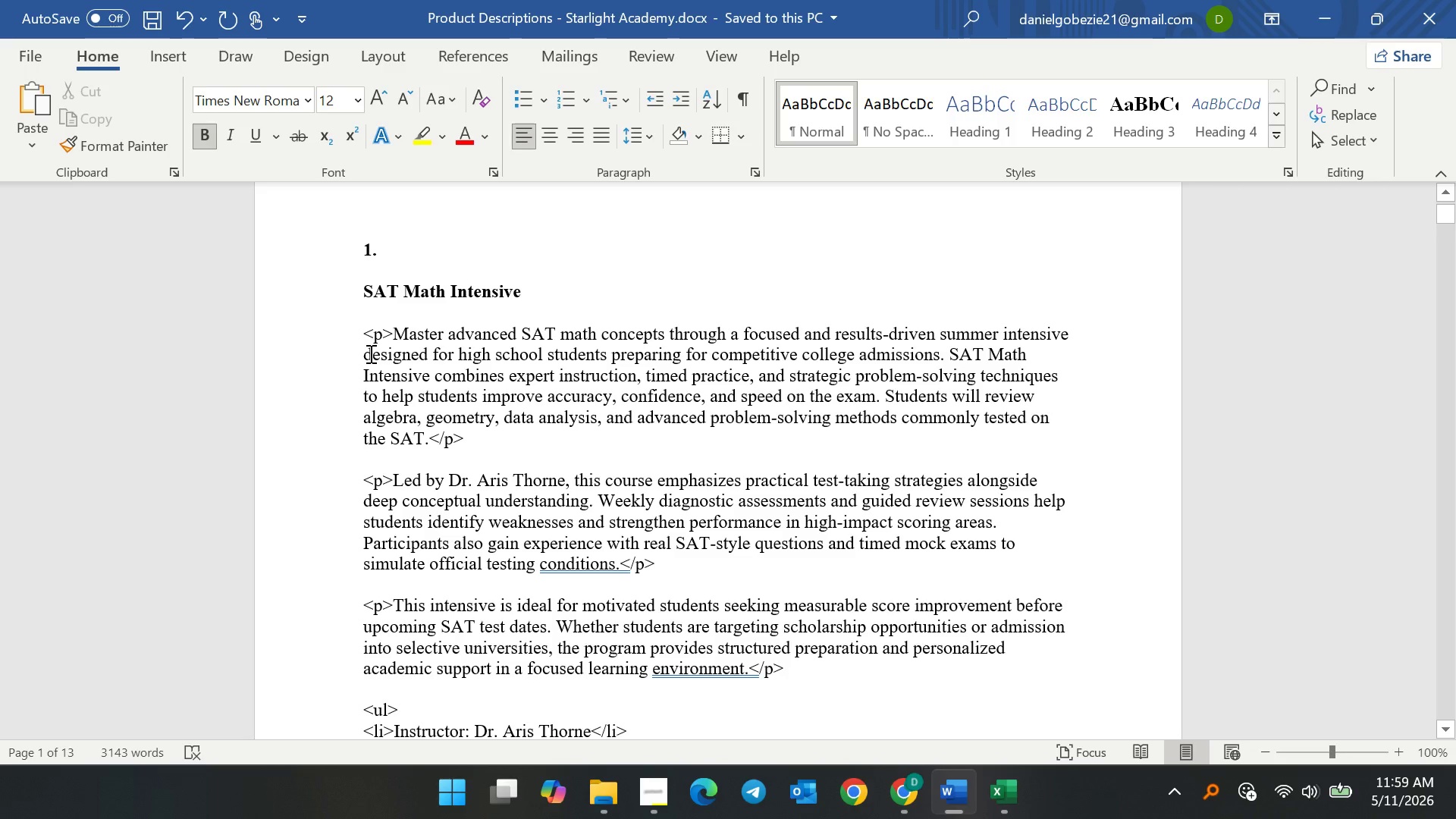 
left_click_drag(start_coordinate=[363, 333], to_coordinate=[402, 391])
 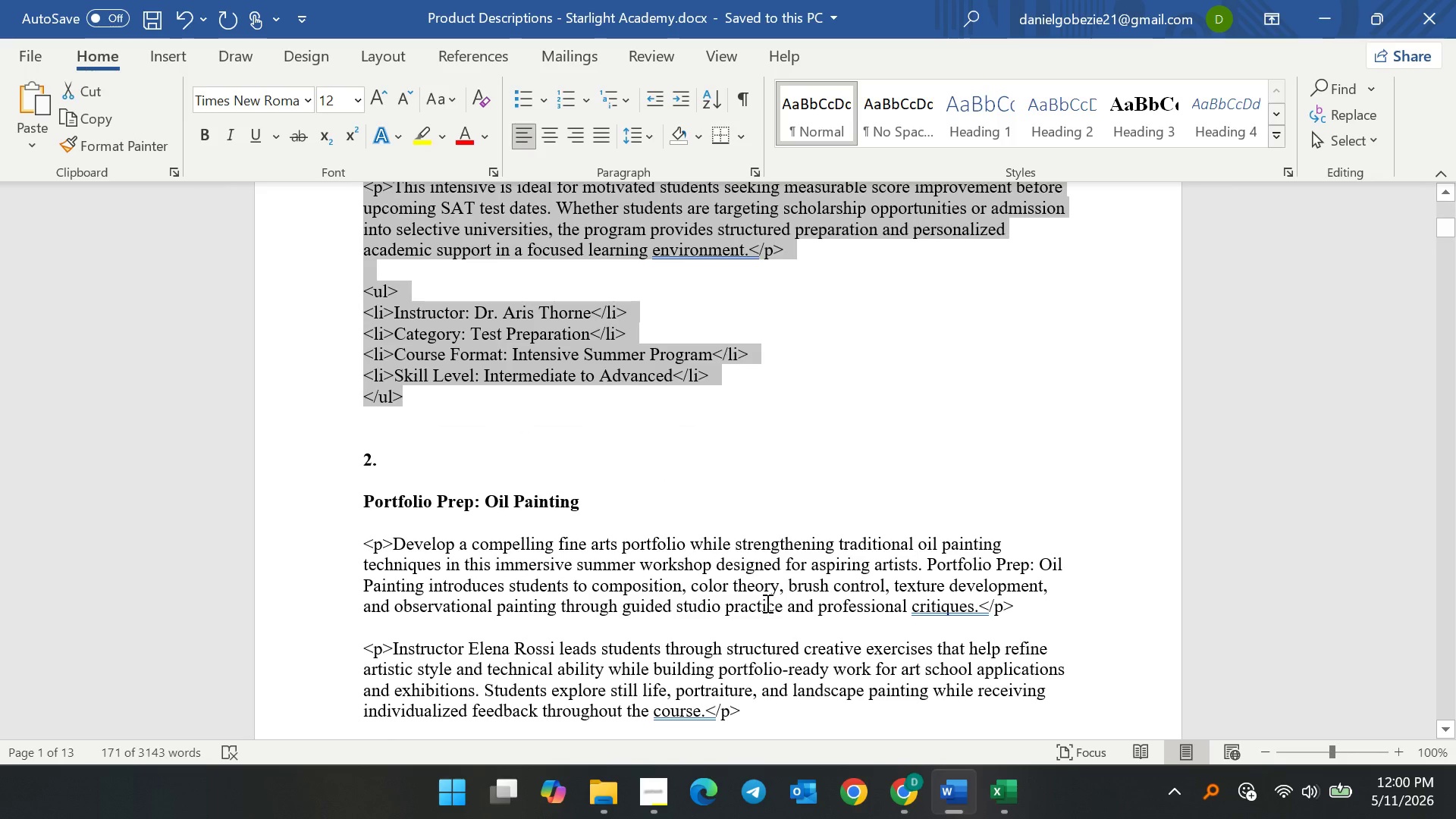 
key(Control+C)
 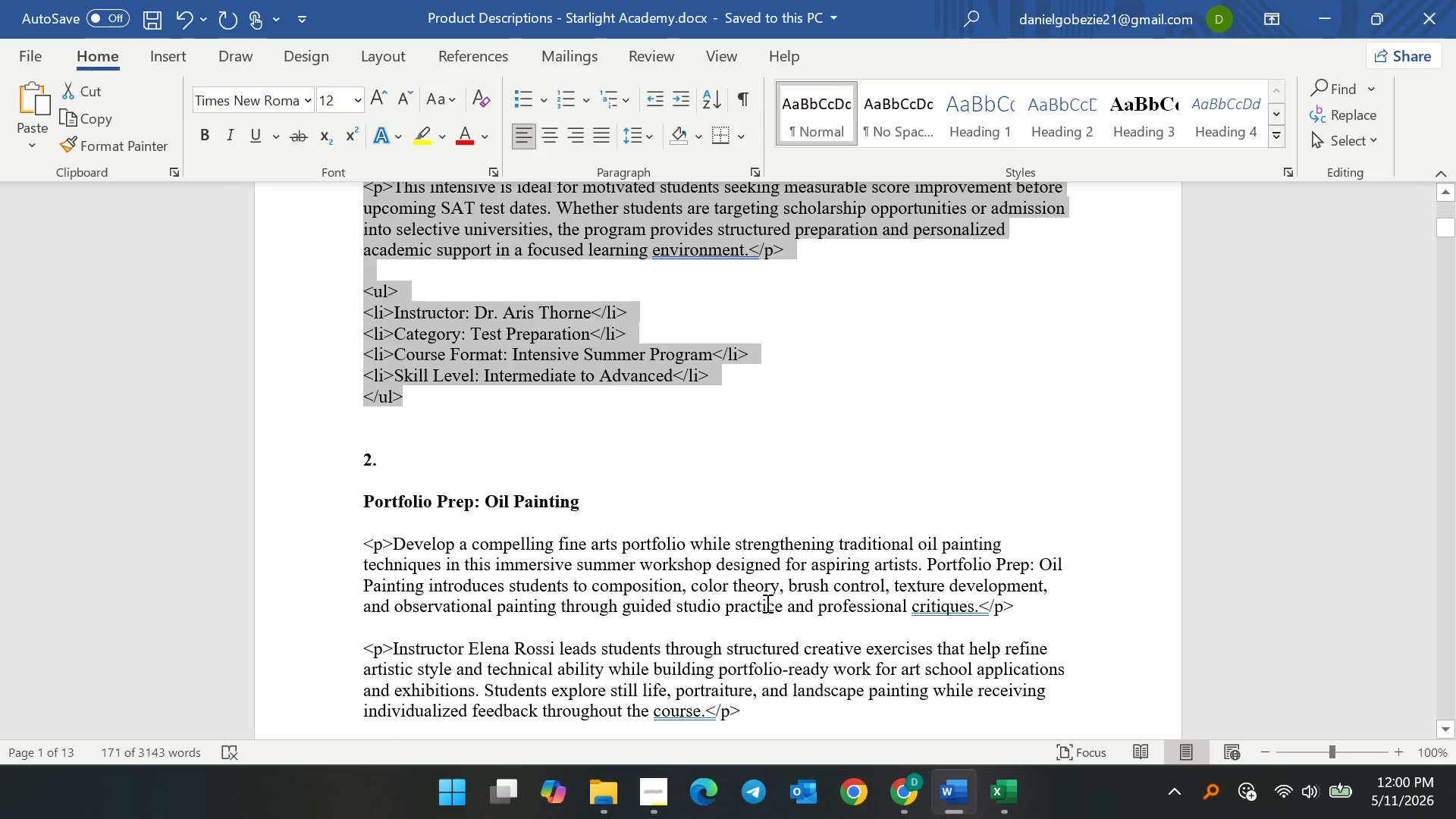 
key(Control+C)
 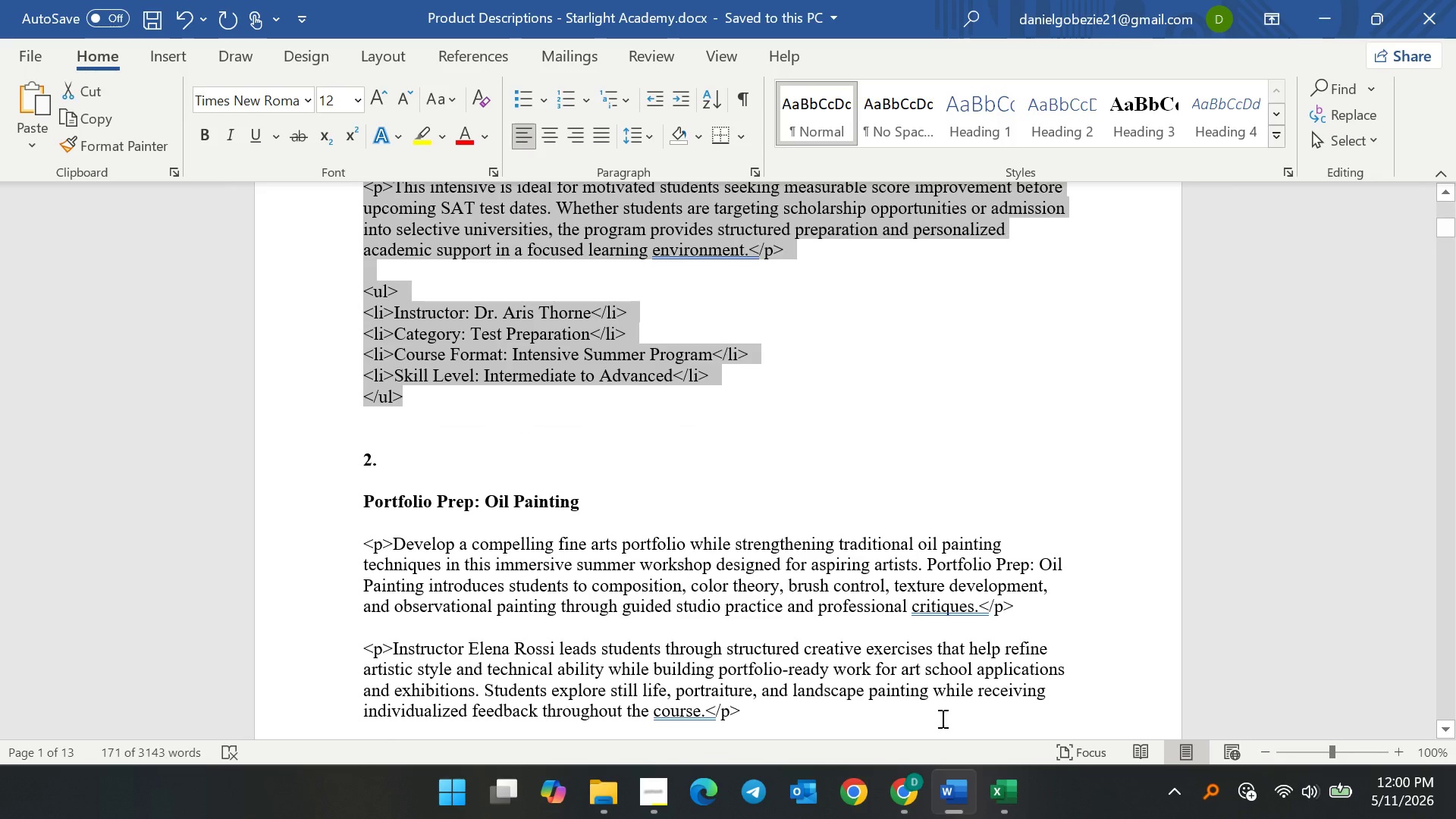 
key(Control+C)
 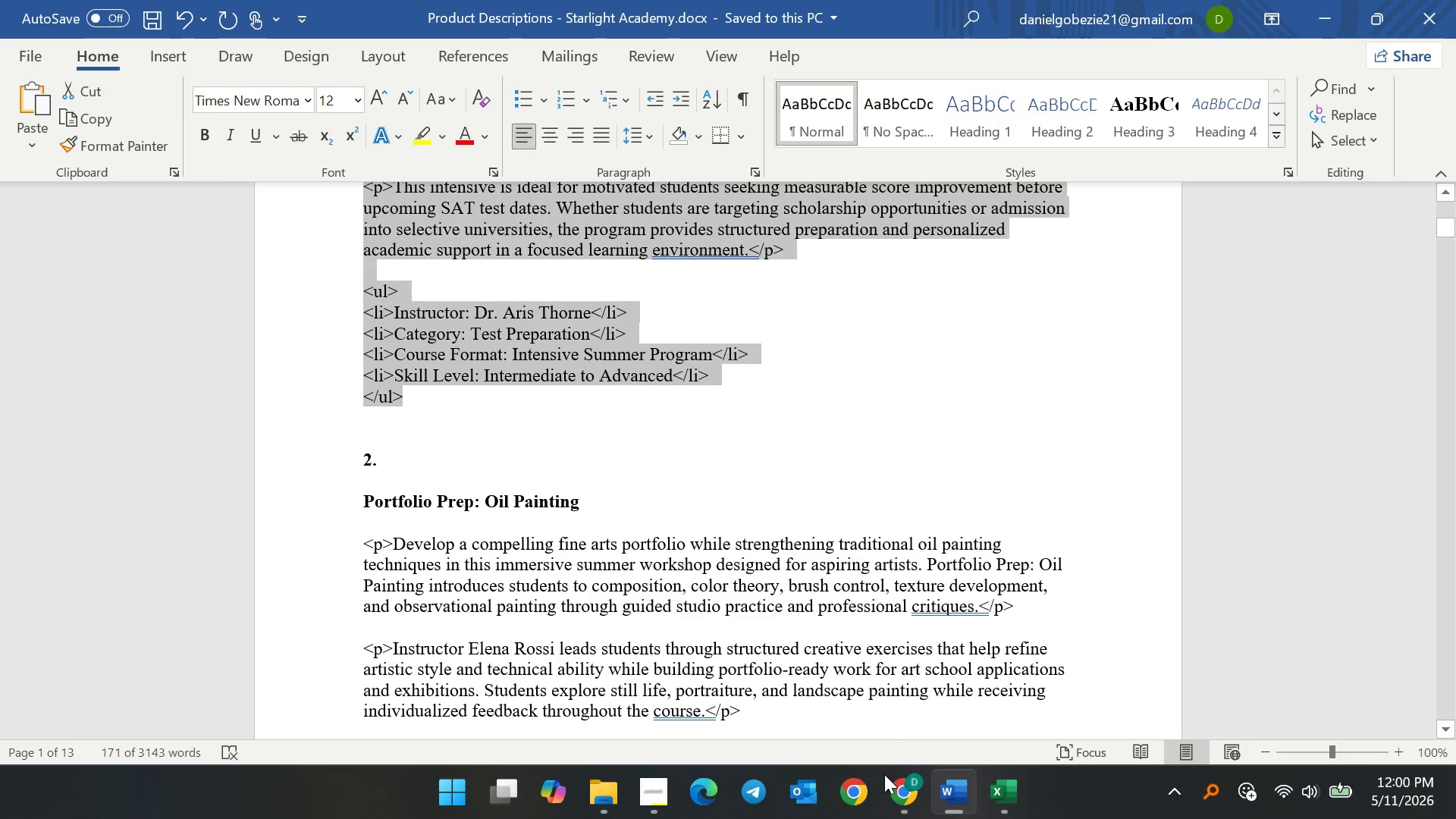 
key(Control+C)
 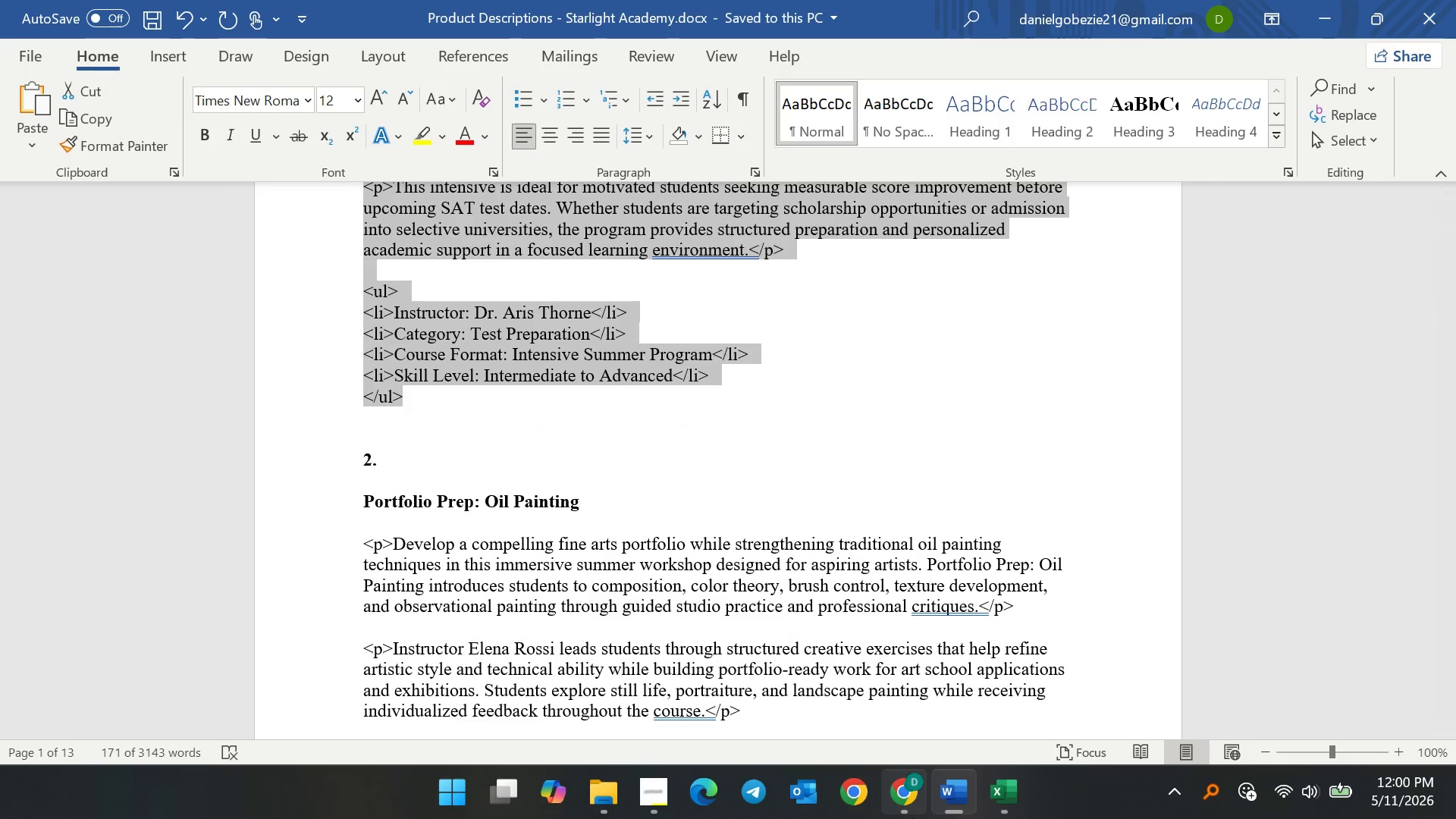 
key(Control+C)
 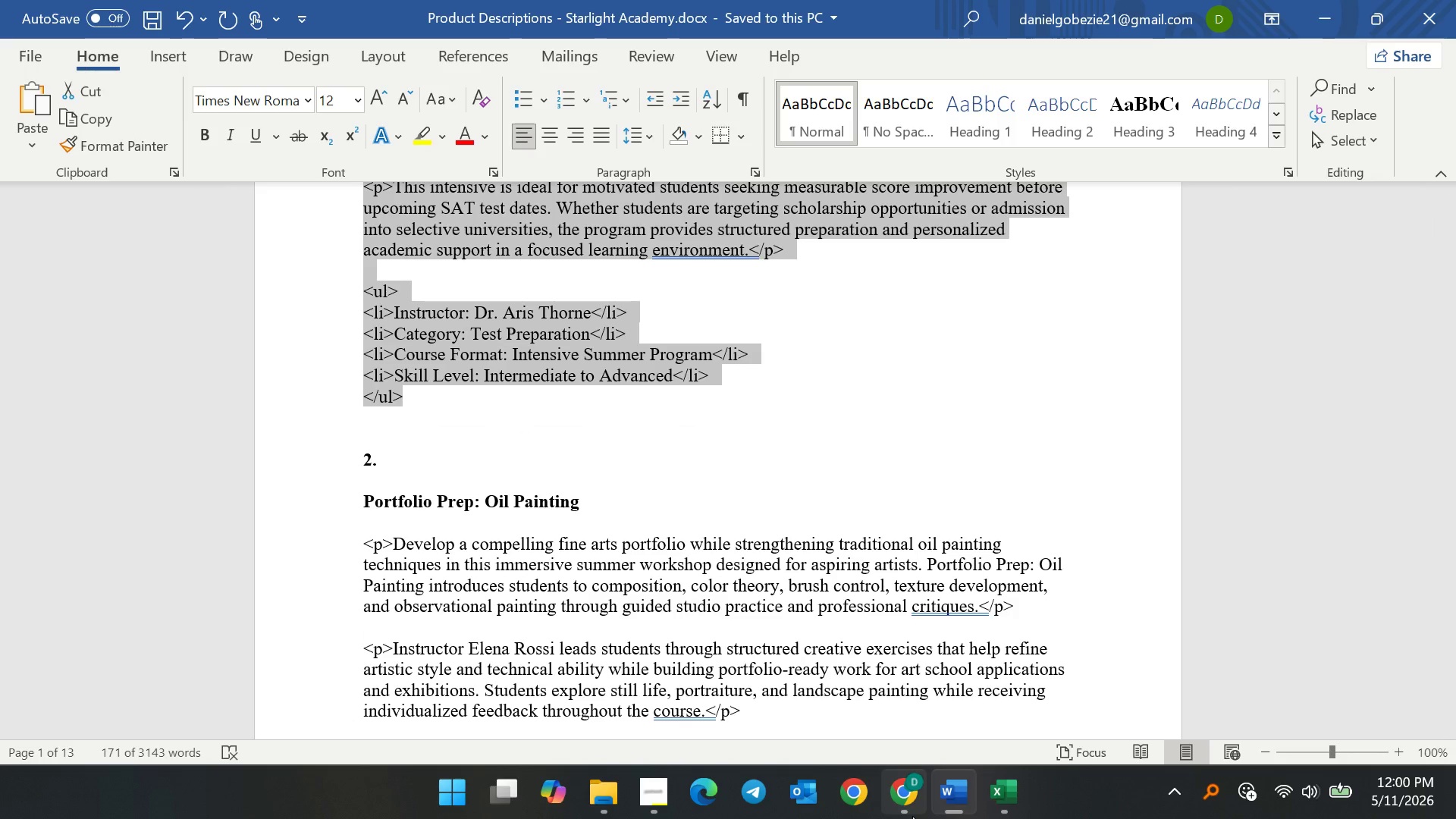 
key(Control+C)
 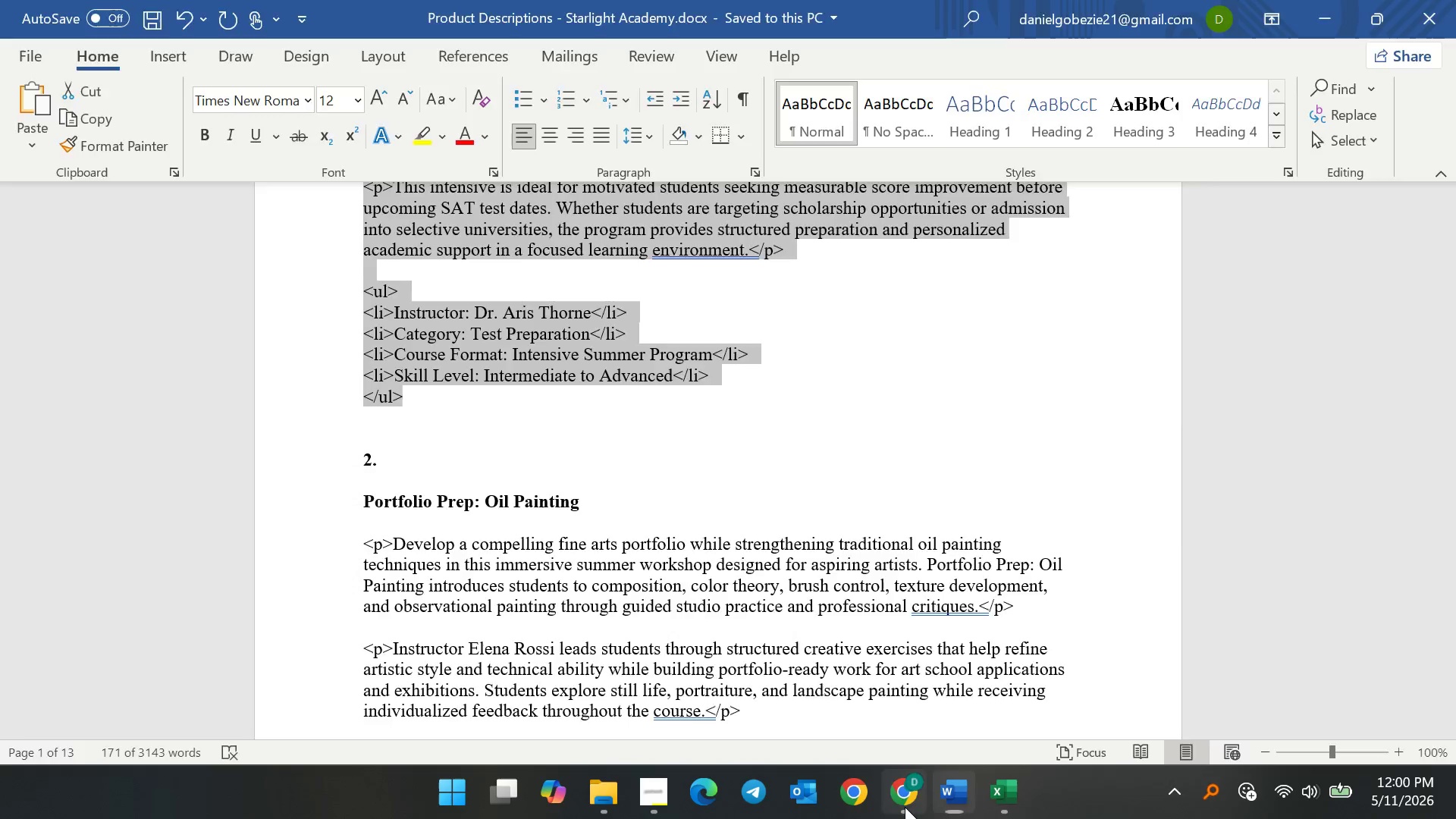 
left_click([905, 807])
 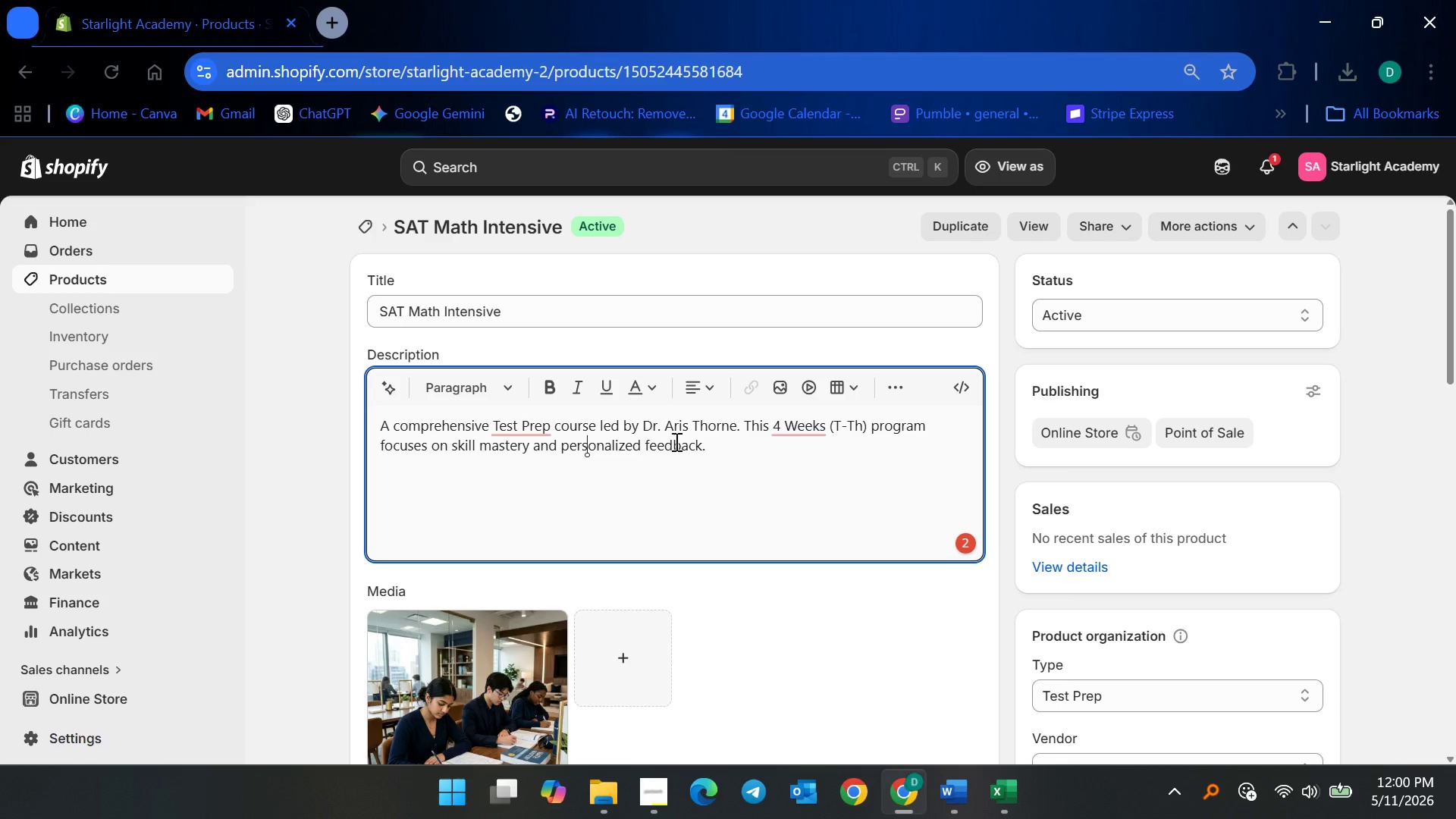 
left_click([670, 436])
 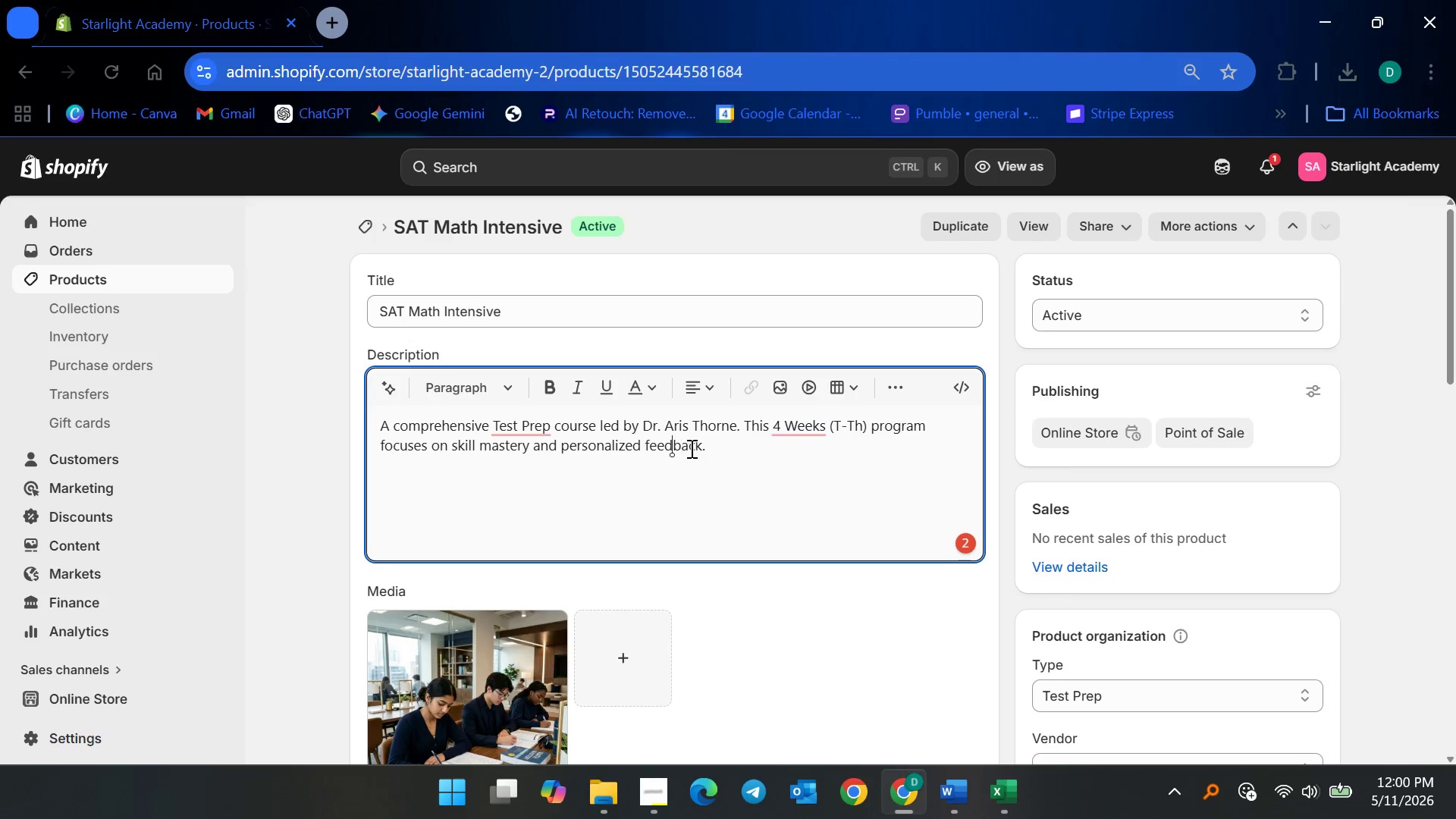 
hold_key(key=ControlLeft, duration=0.44)
 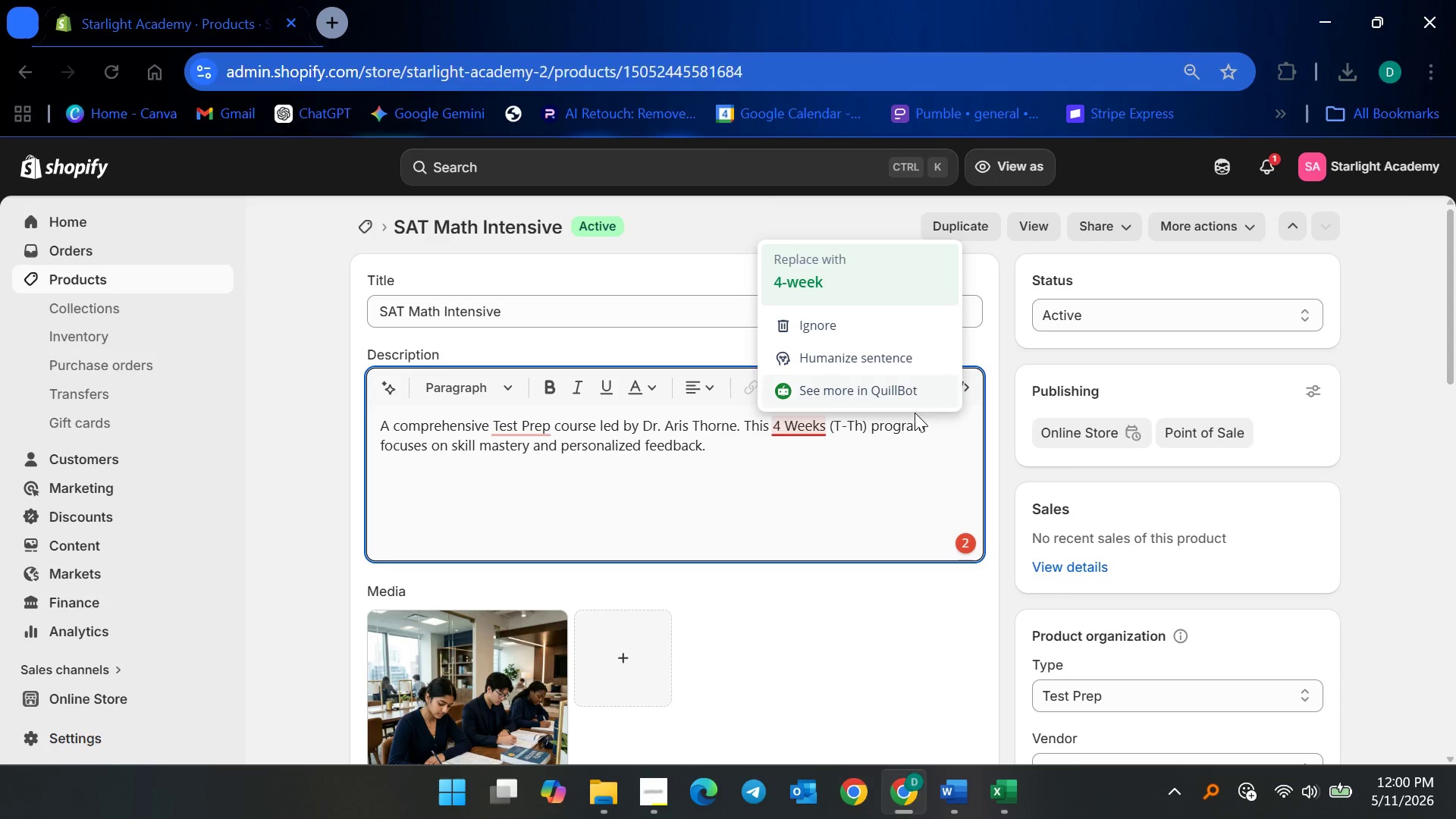 
key(Control+A)
 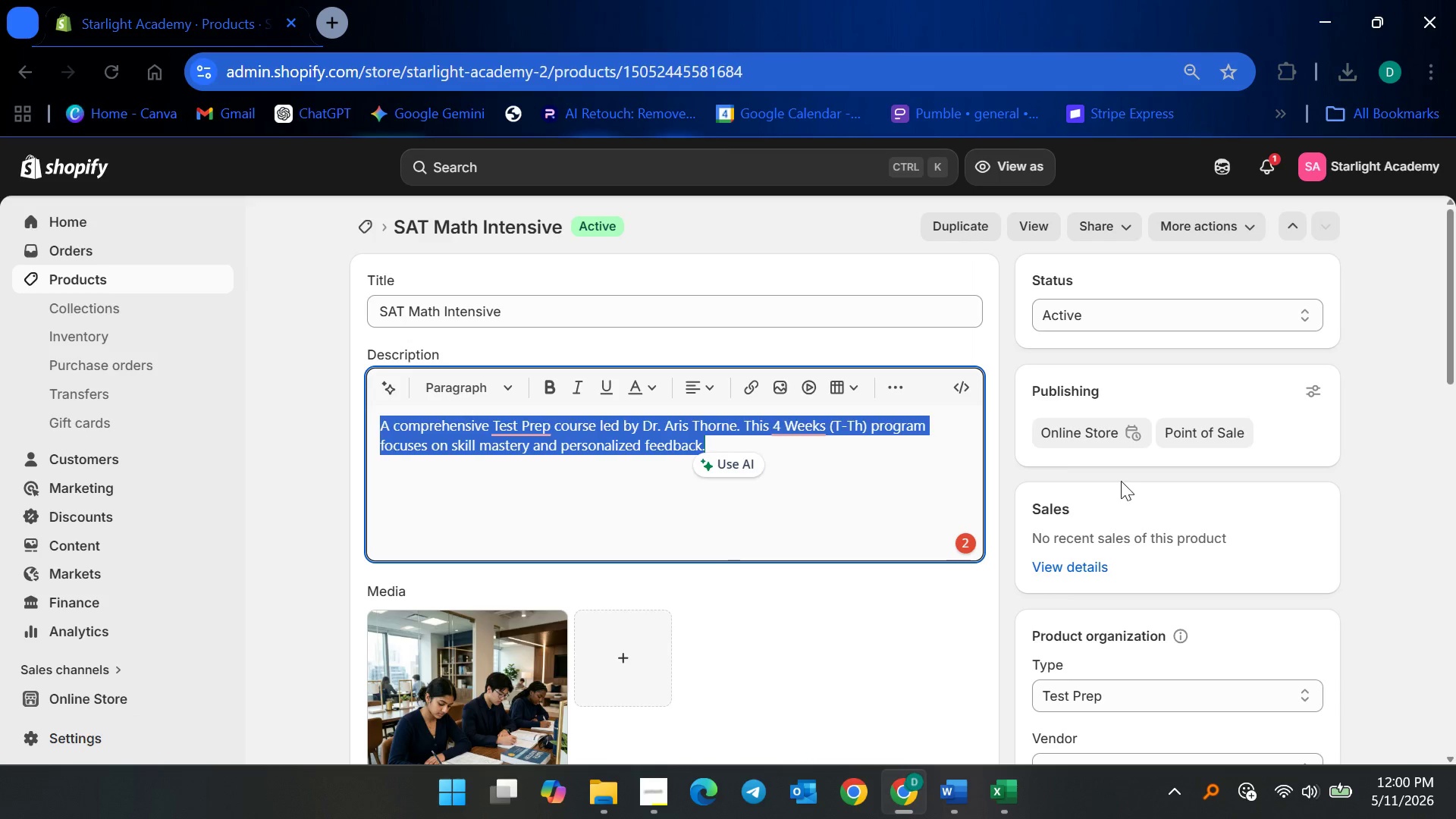 
key(Backspace)
 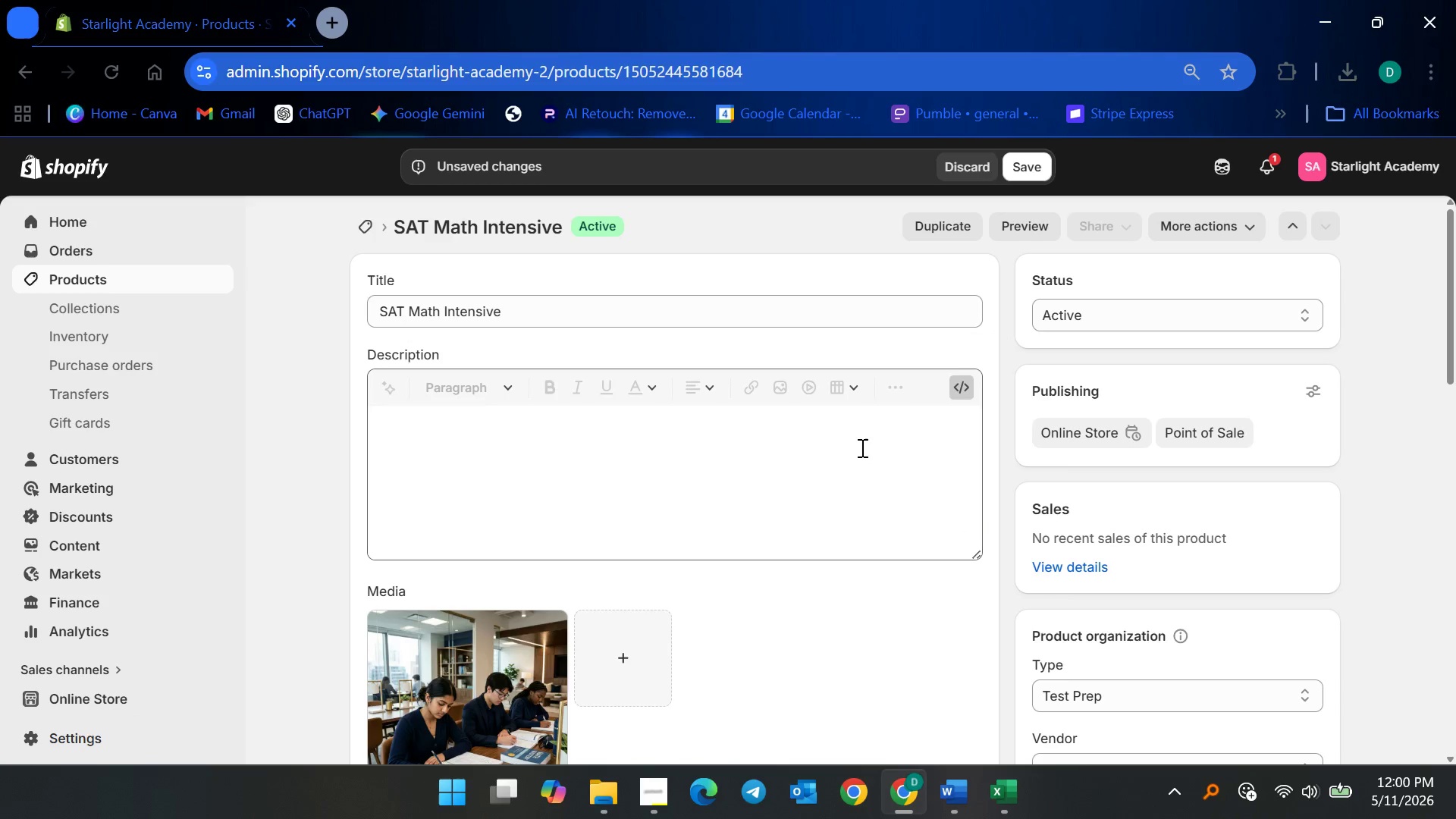 
double_click([773, 485])
 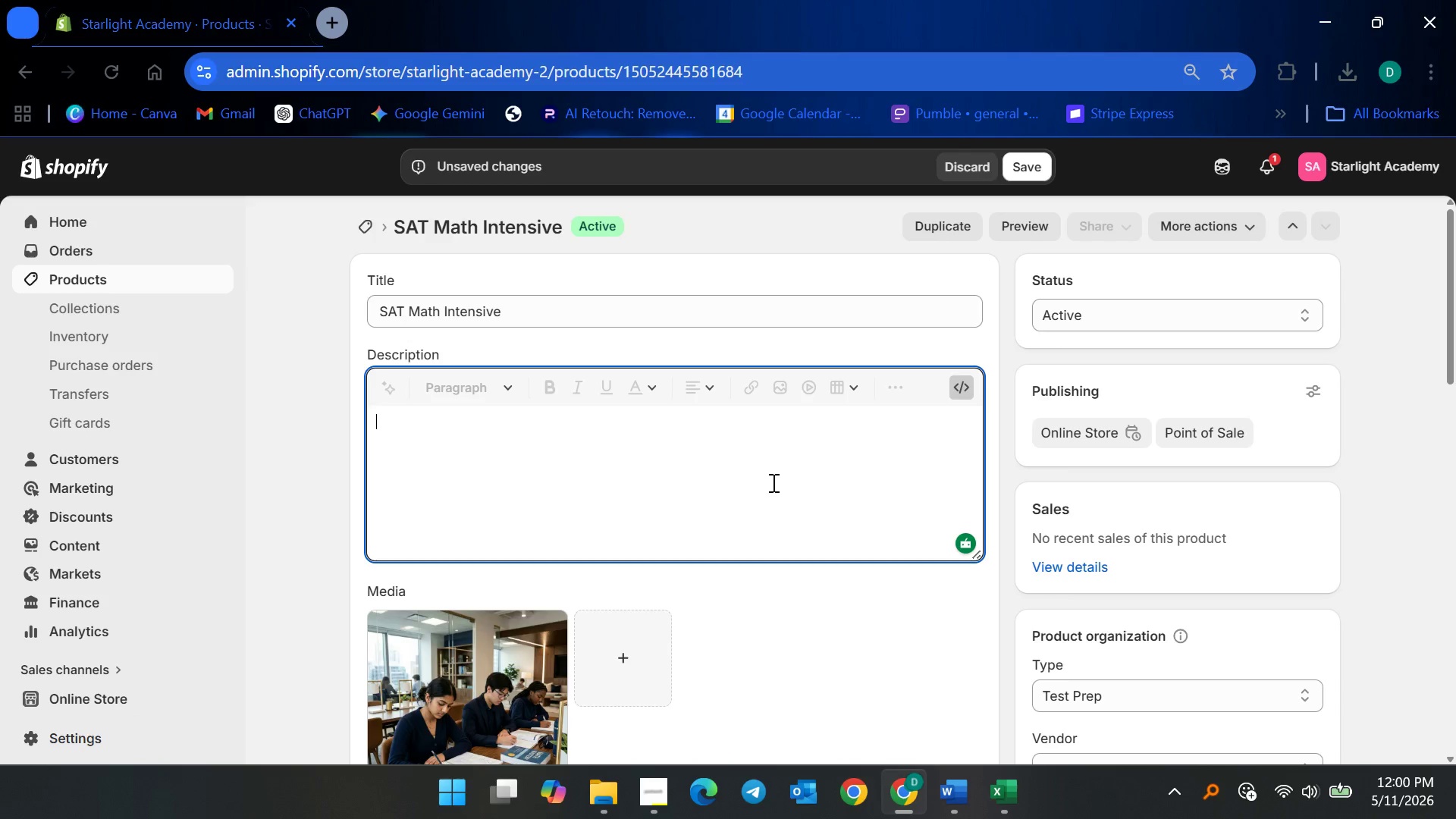 
key(Control+V)
 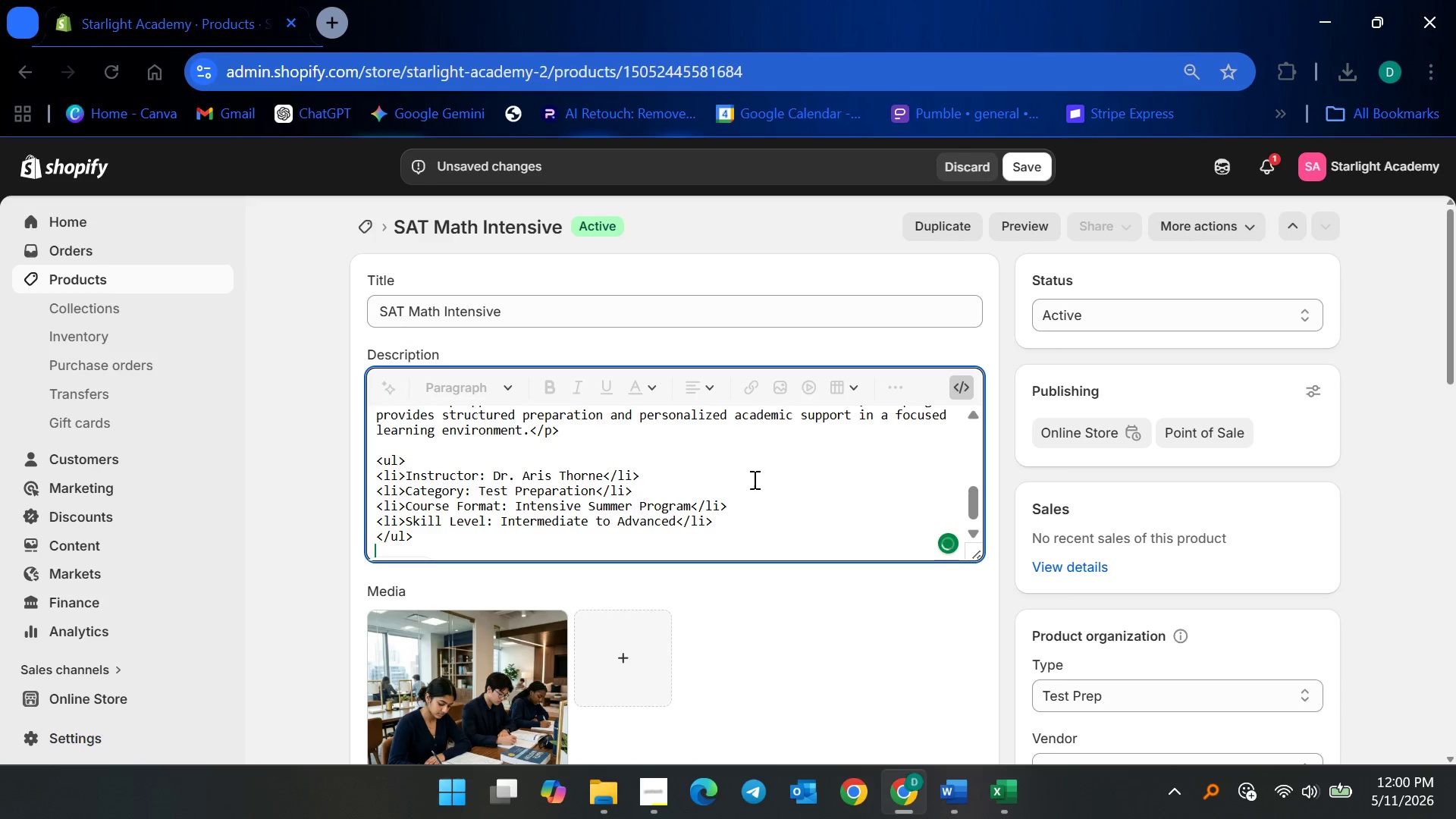 
key(Backspace)
 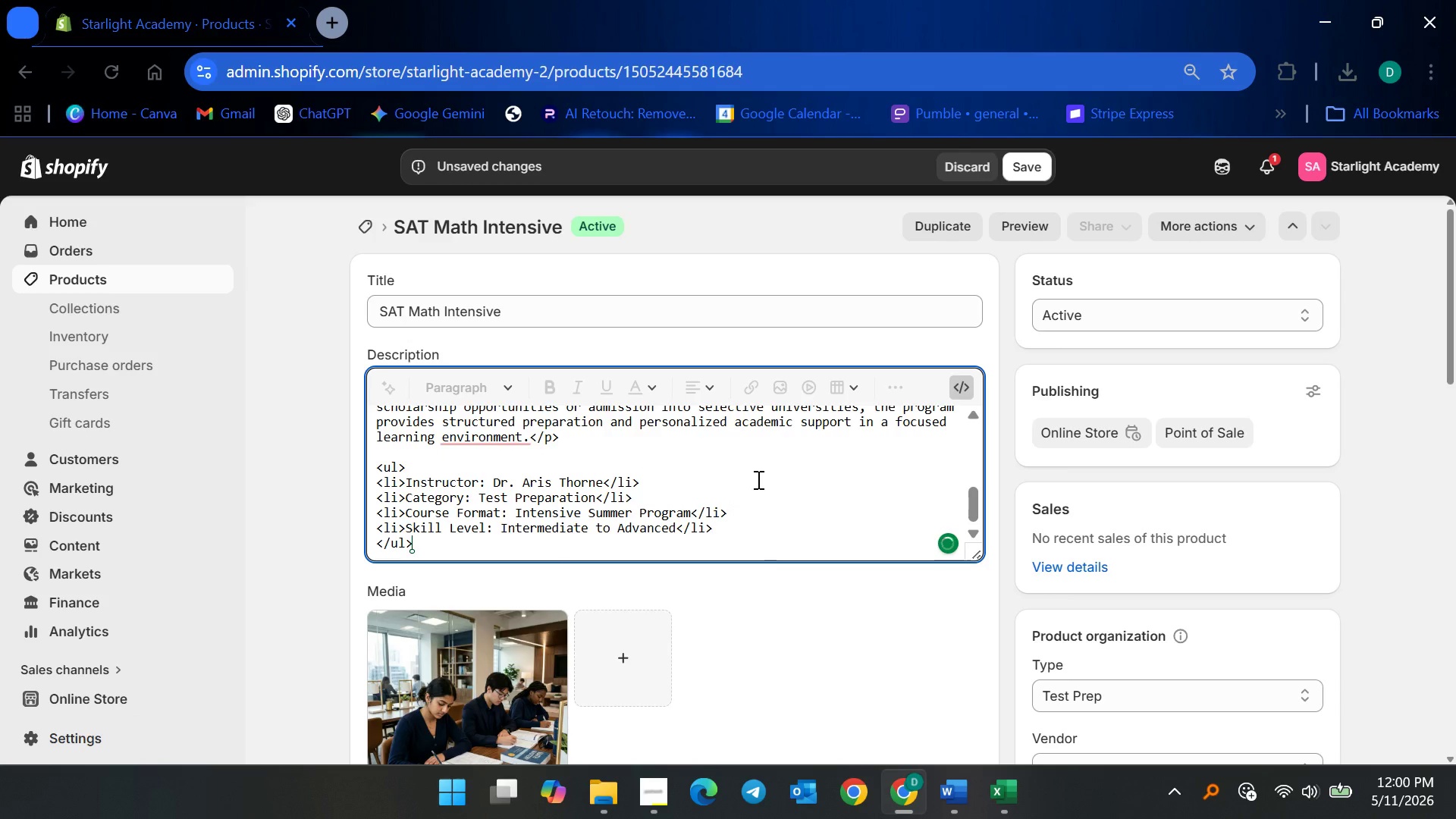 
scroll: coordinate [701, 501], scroll_direction: up, amount: 16.0
 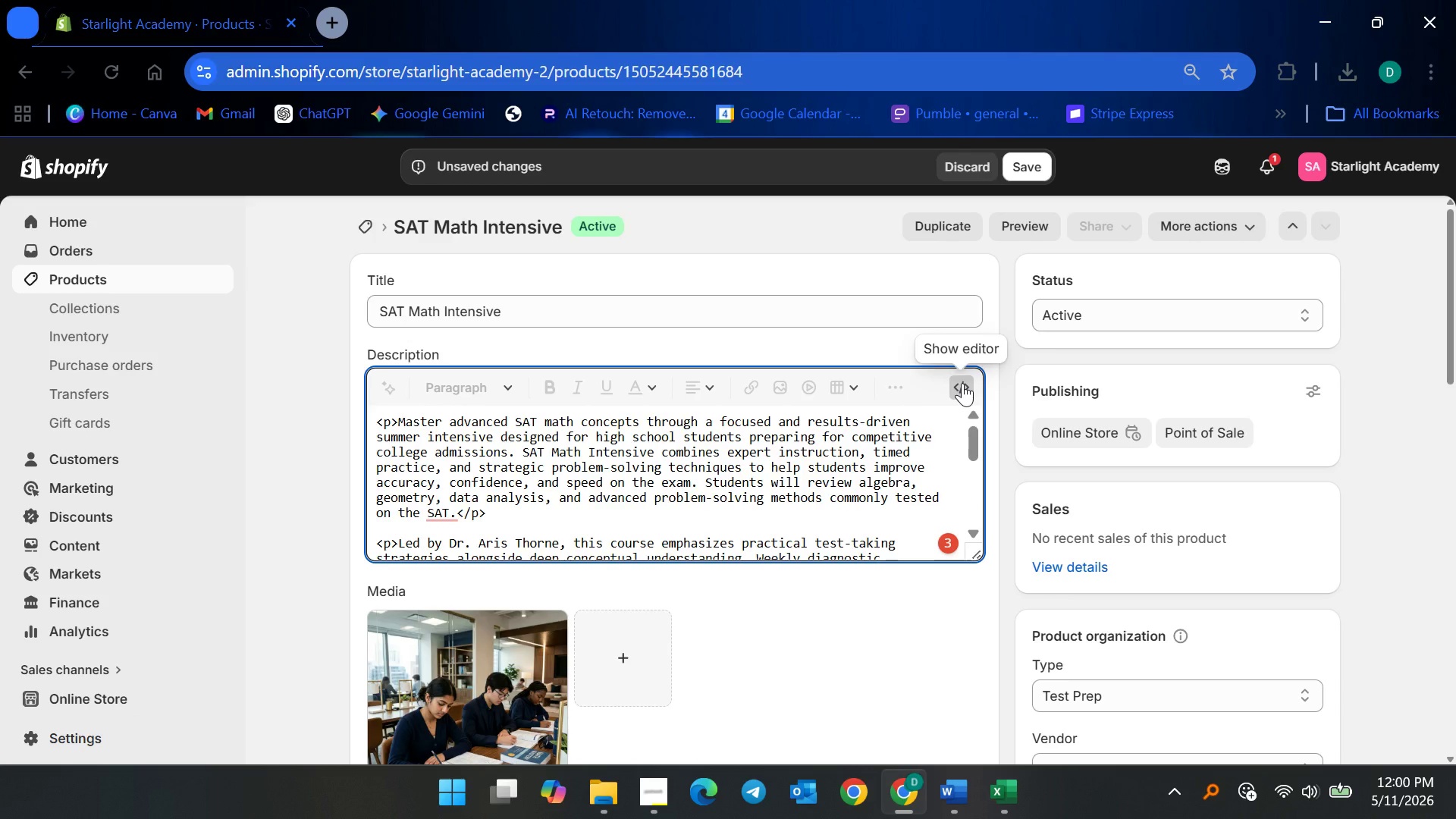 
left_click([962, 383])
 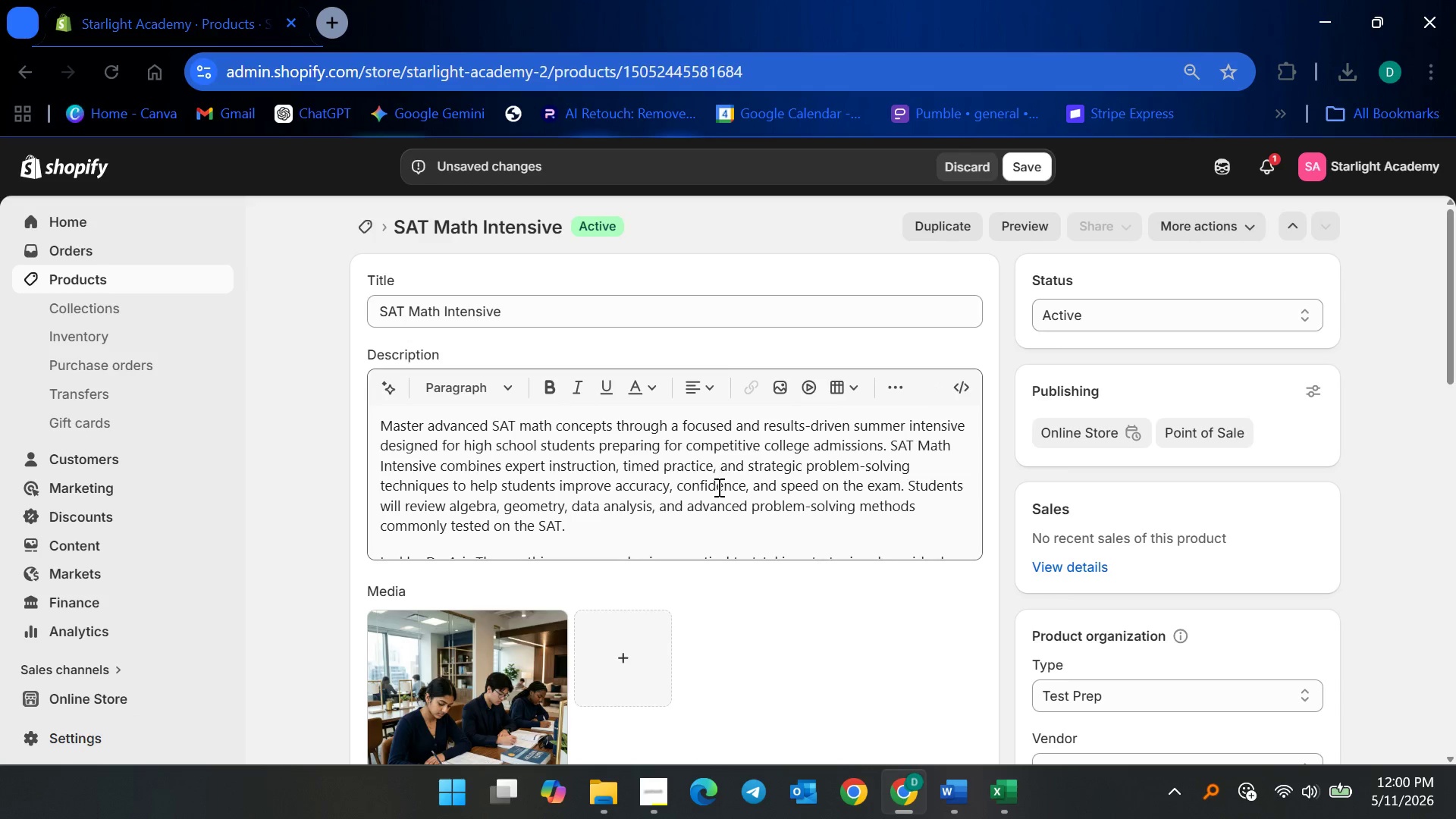 
left_click([717, 487])
 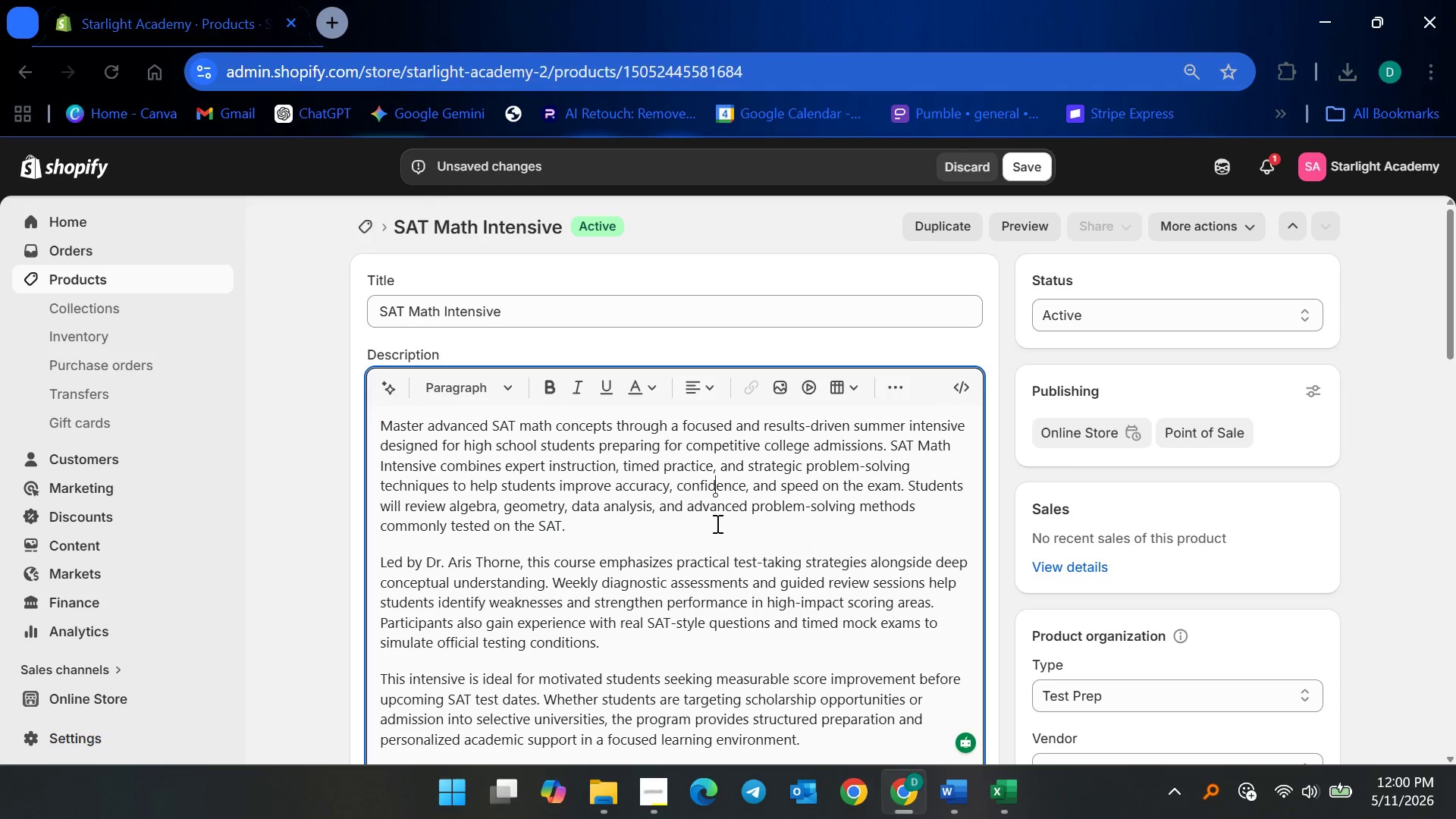 
scroll: coordinate [687, 544], scroll_direction: down, amount: 5.0
 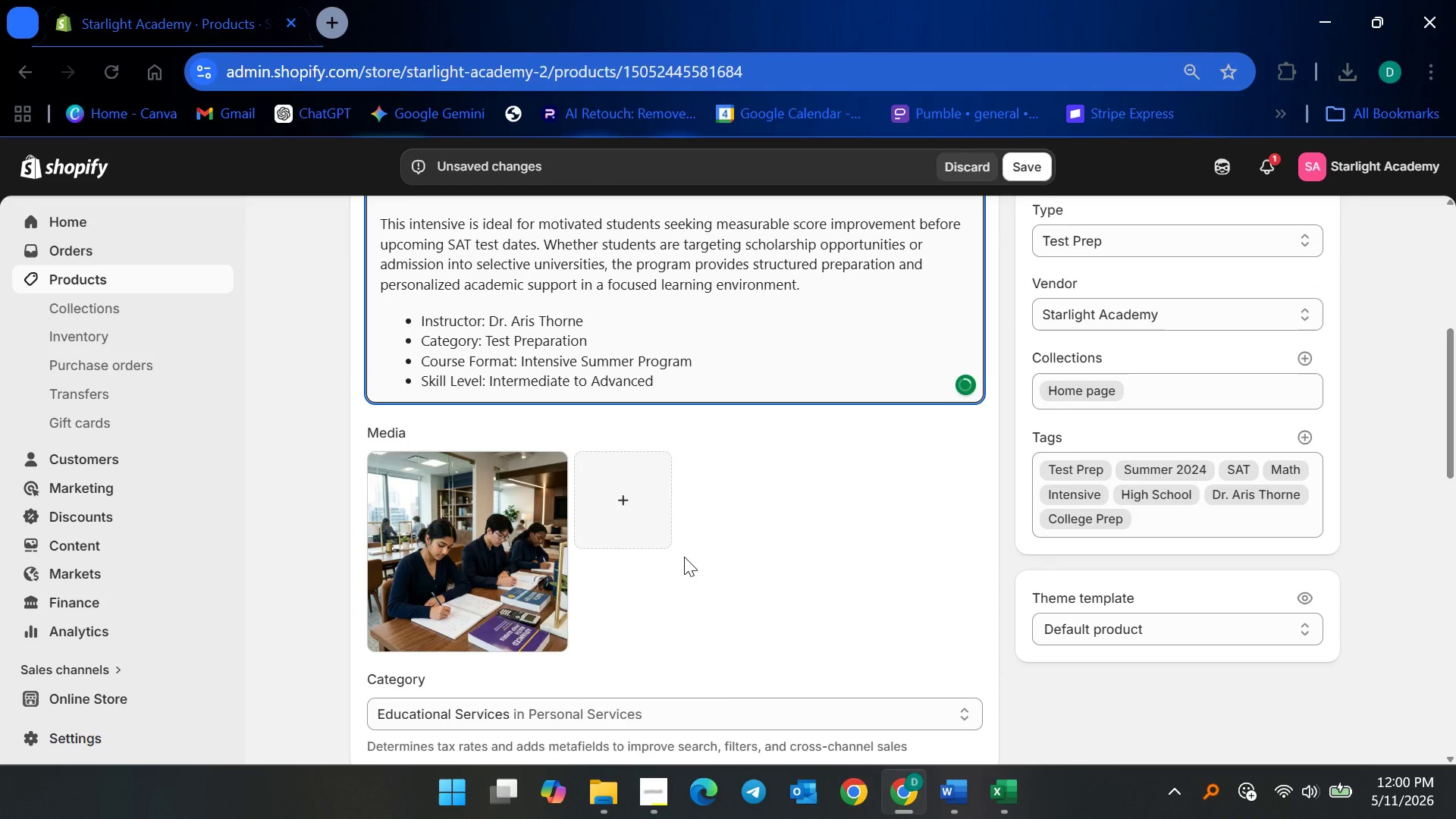 
scroll: coordinate [681, 563], scroll_direction: up, amount: 5.0
 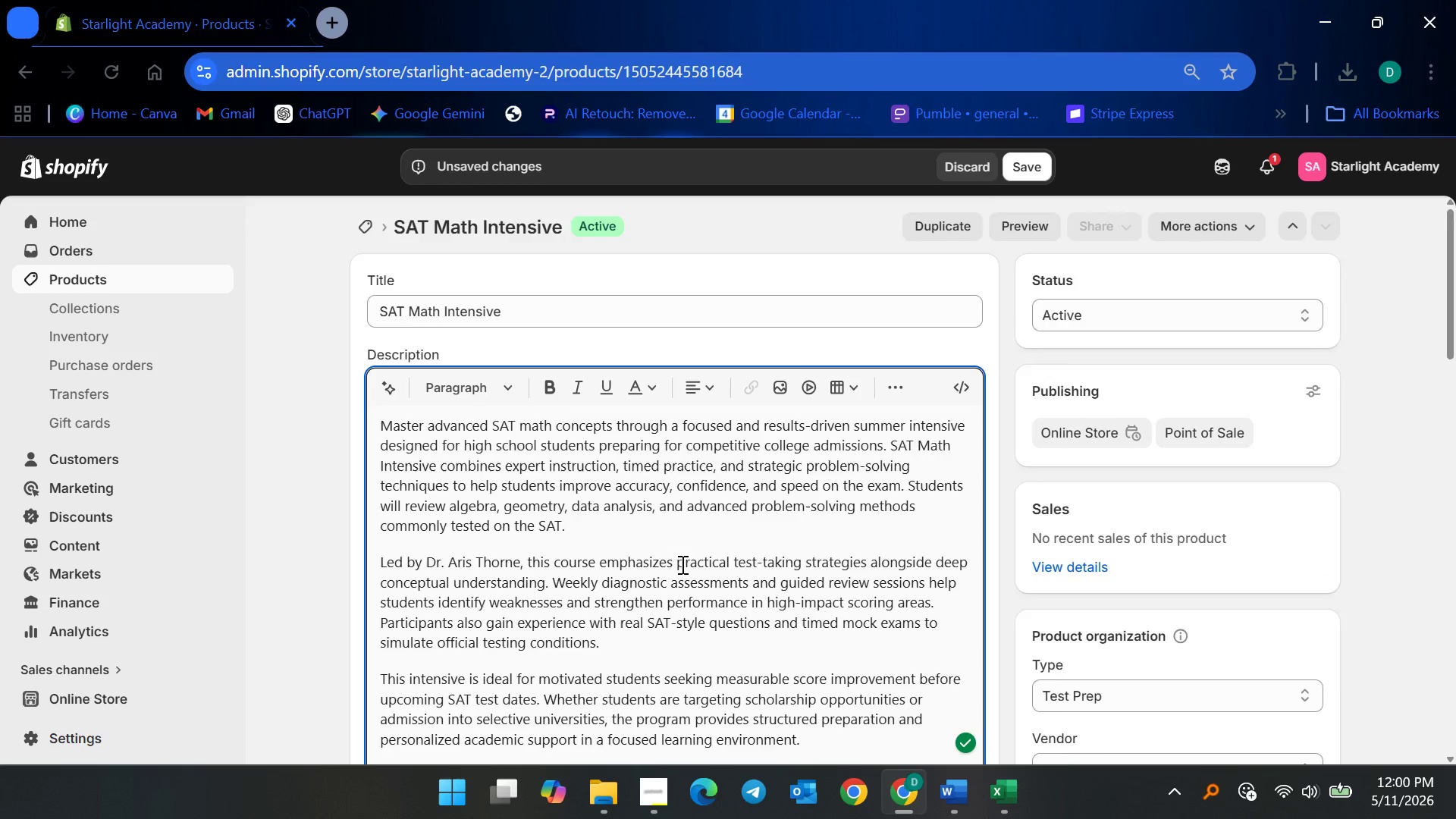 
scroll: coordinate [692, 562], scroll_direction: down, amount: 8.0
 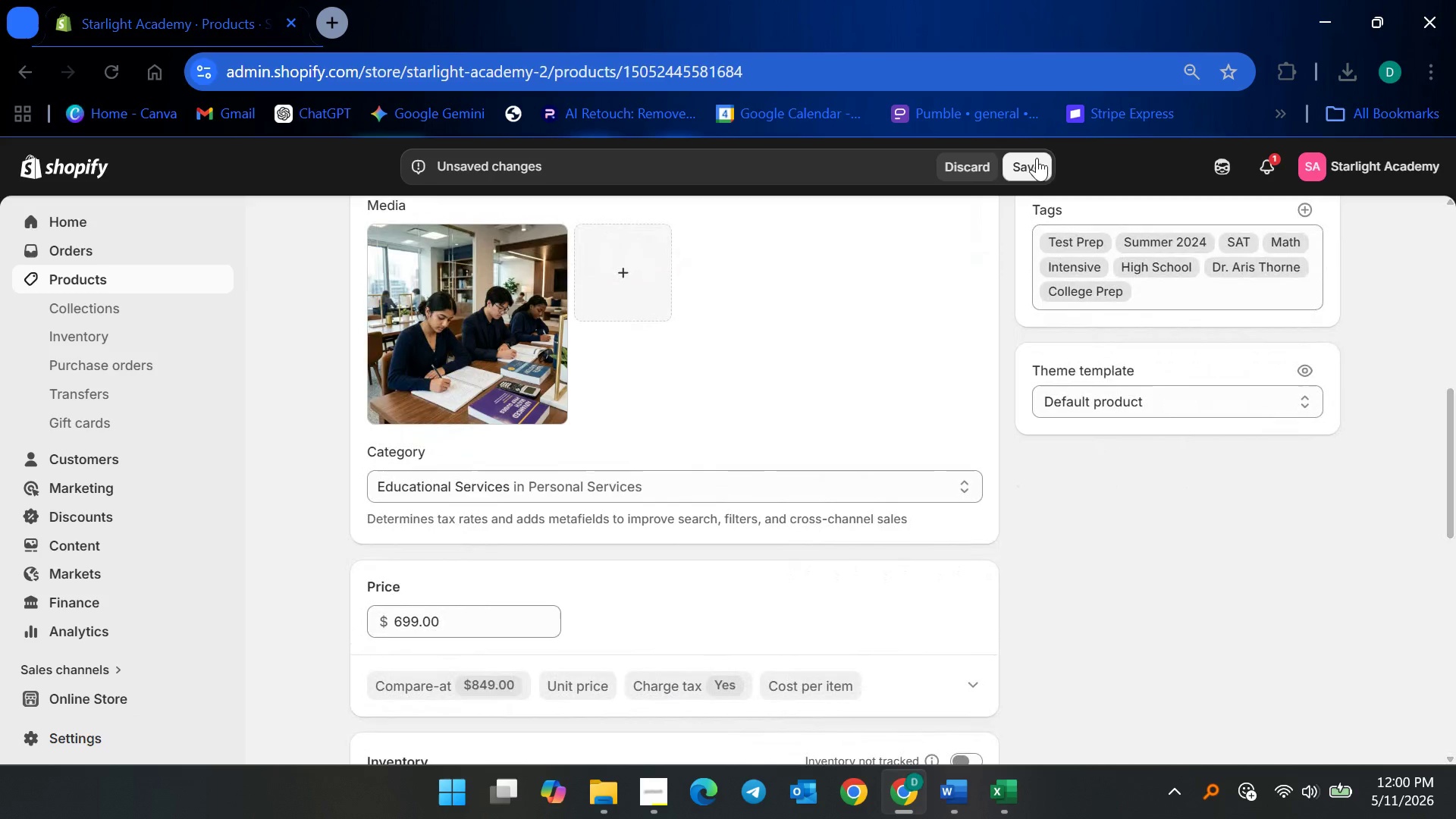 
left_click([1025, 167])
 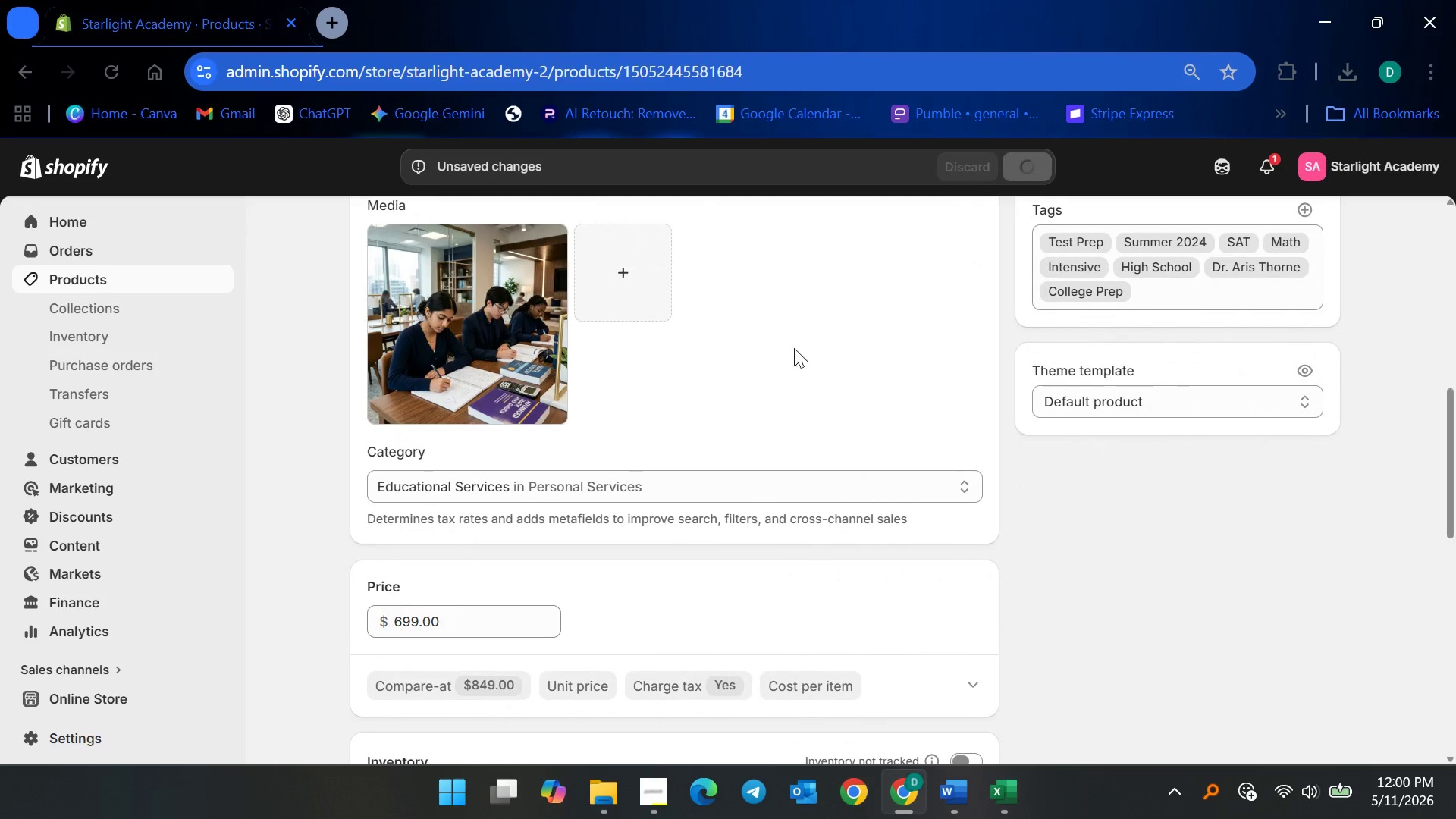 
scroll: coordinate [786, 365], scroll_direction: up, amount: 6.0
 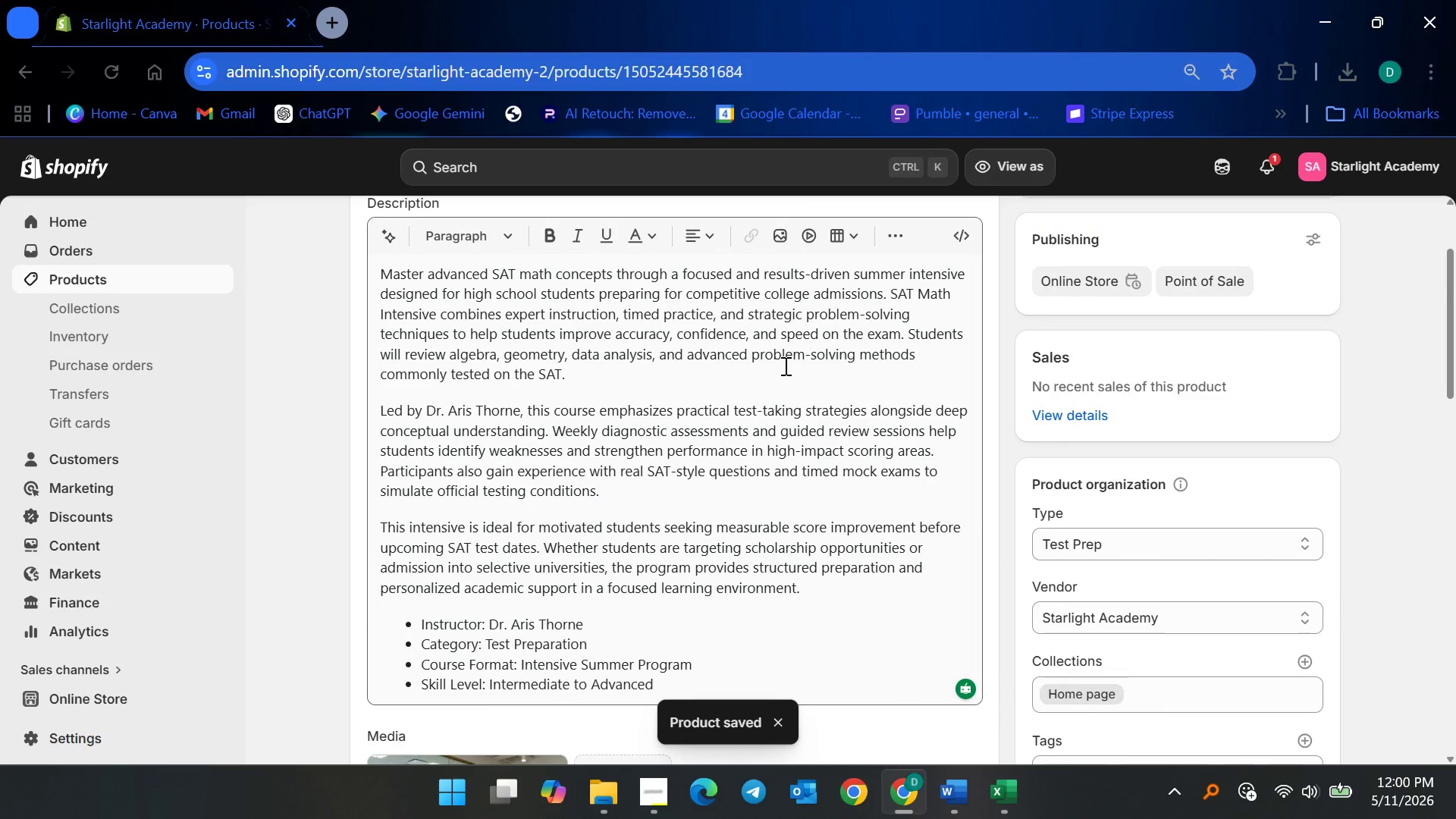 
wait(8.93)
 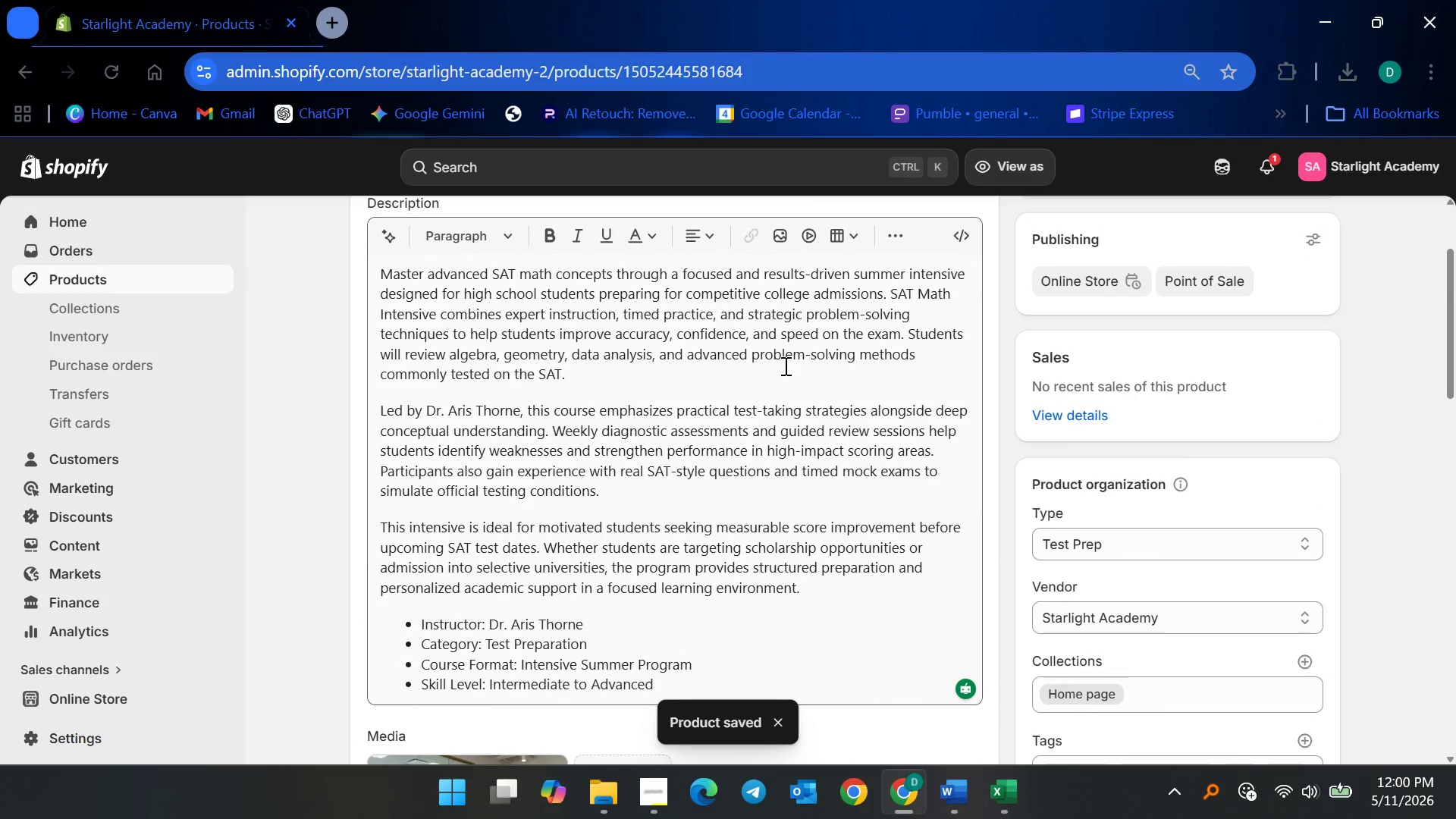 
scroll: coordinate [702, 517], scroll_direction: up, amount: 4.0
 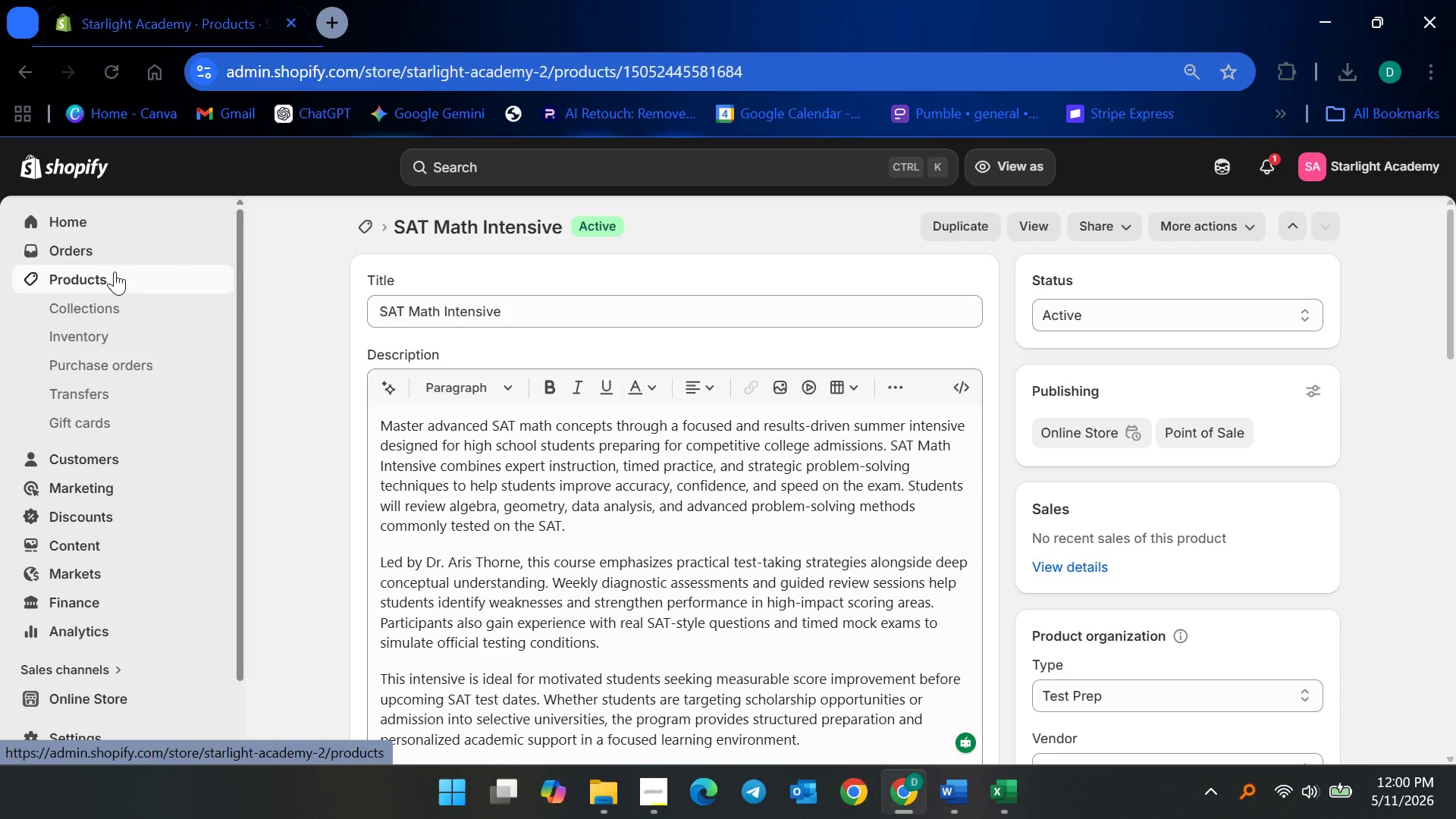 
scroll: coordinate [458, 442], scroll_direction: none, amount: 0.0
 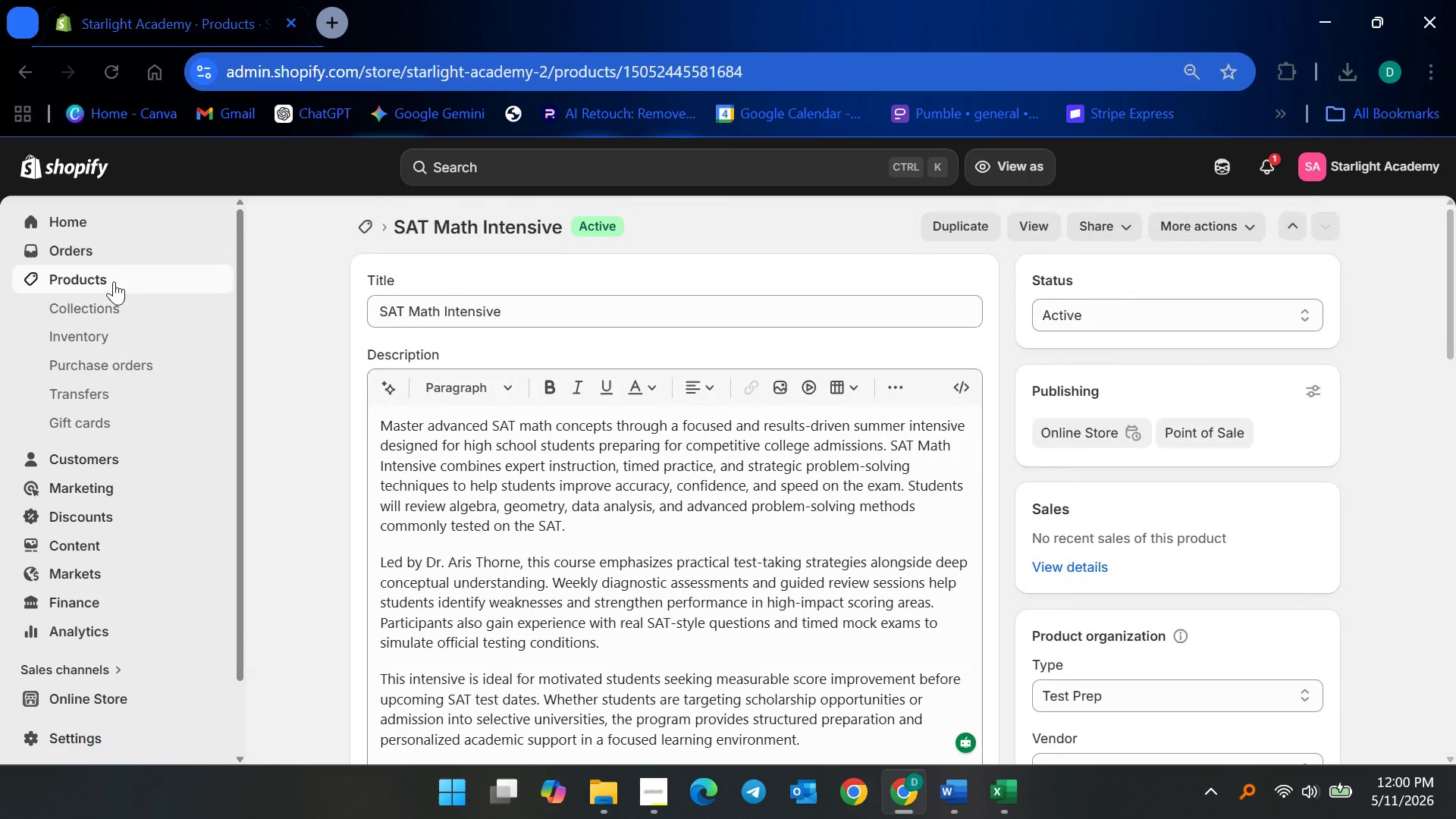 
left_click([114, 281])
 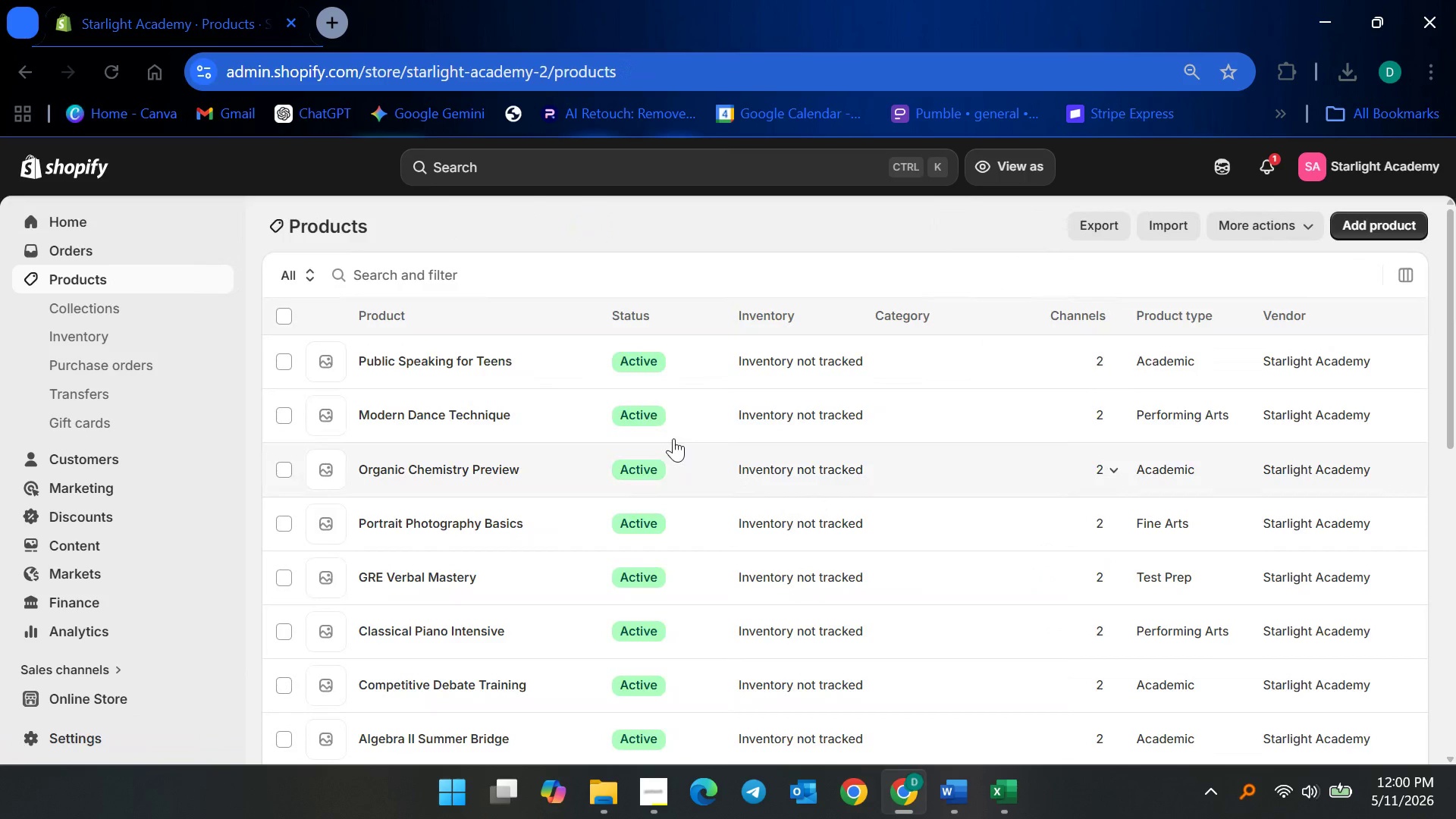 
scroll: coordinate [497, 606], scroll_direction: down, amount: 11.0
 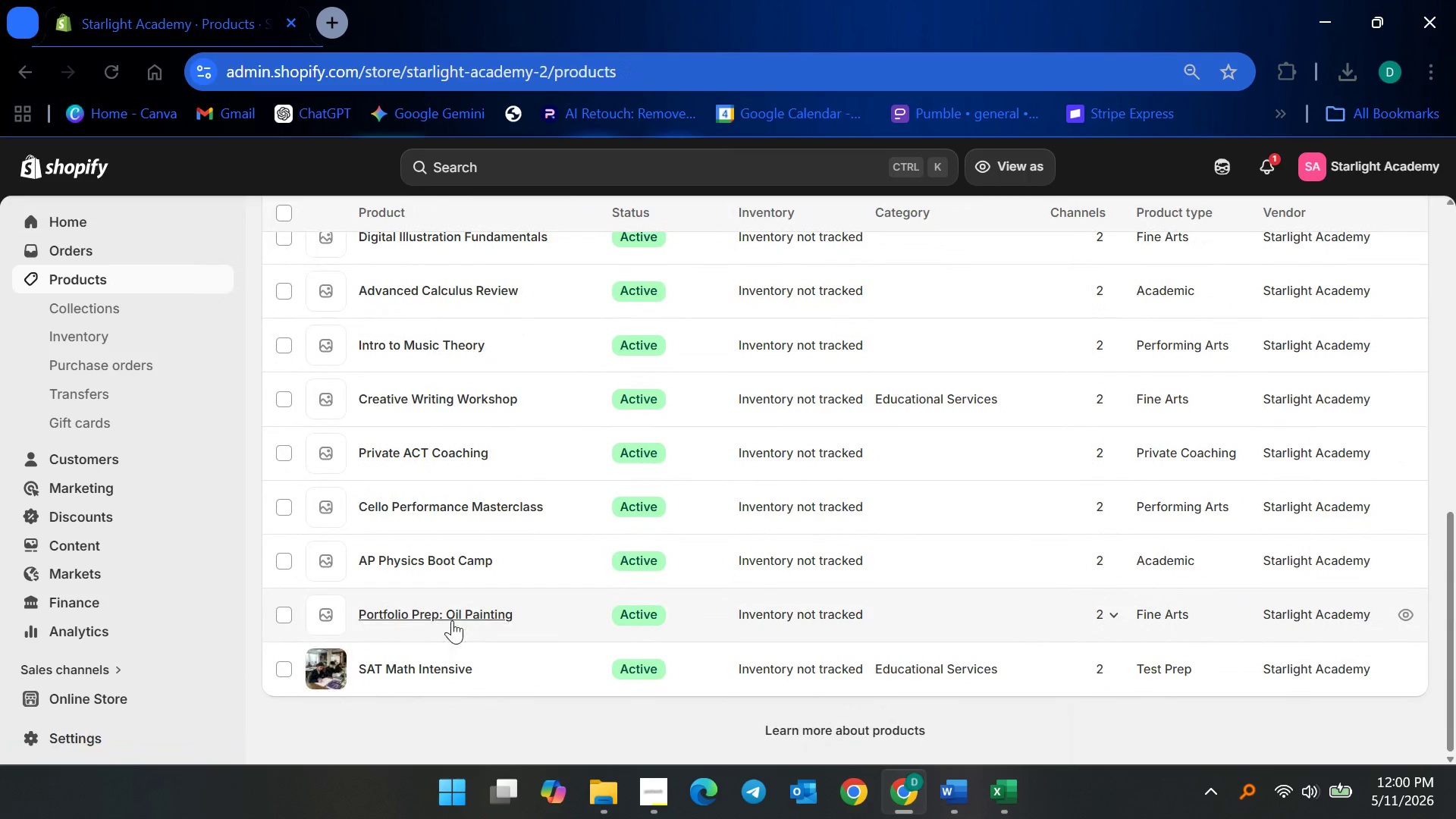 
left_click([452, 620])
 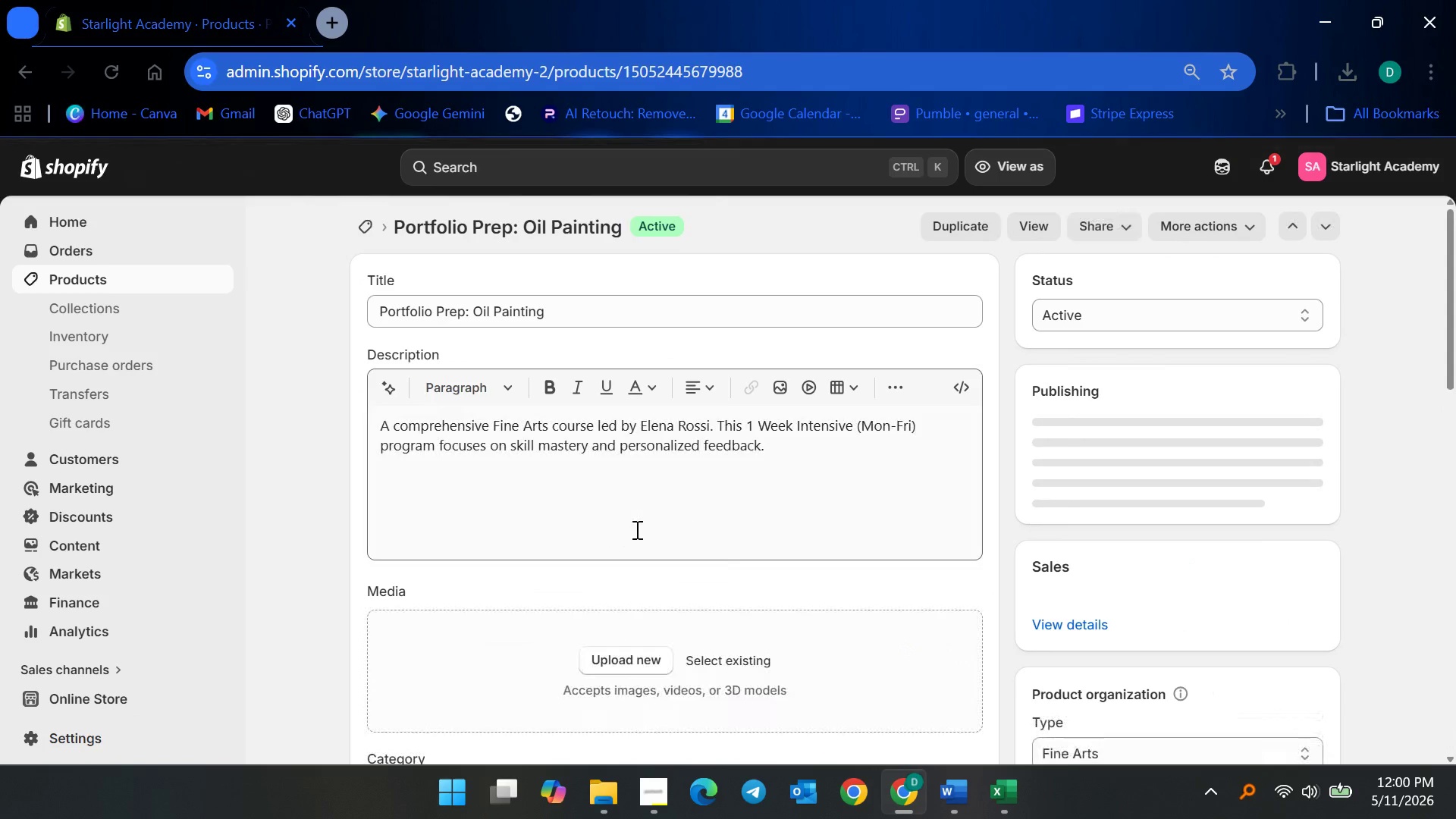 
left_click([922, 428])
 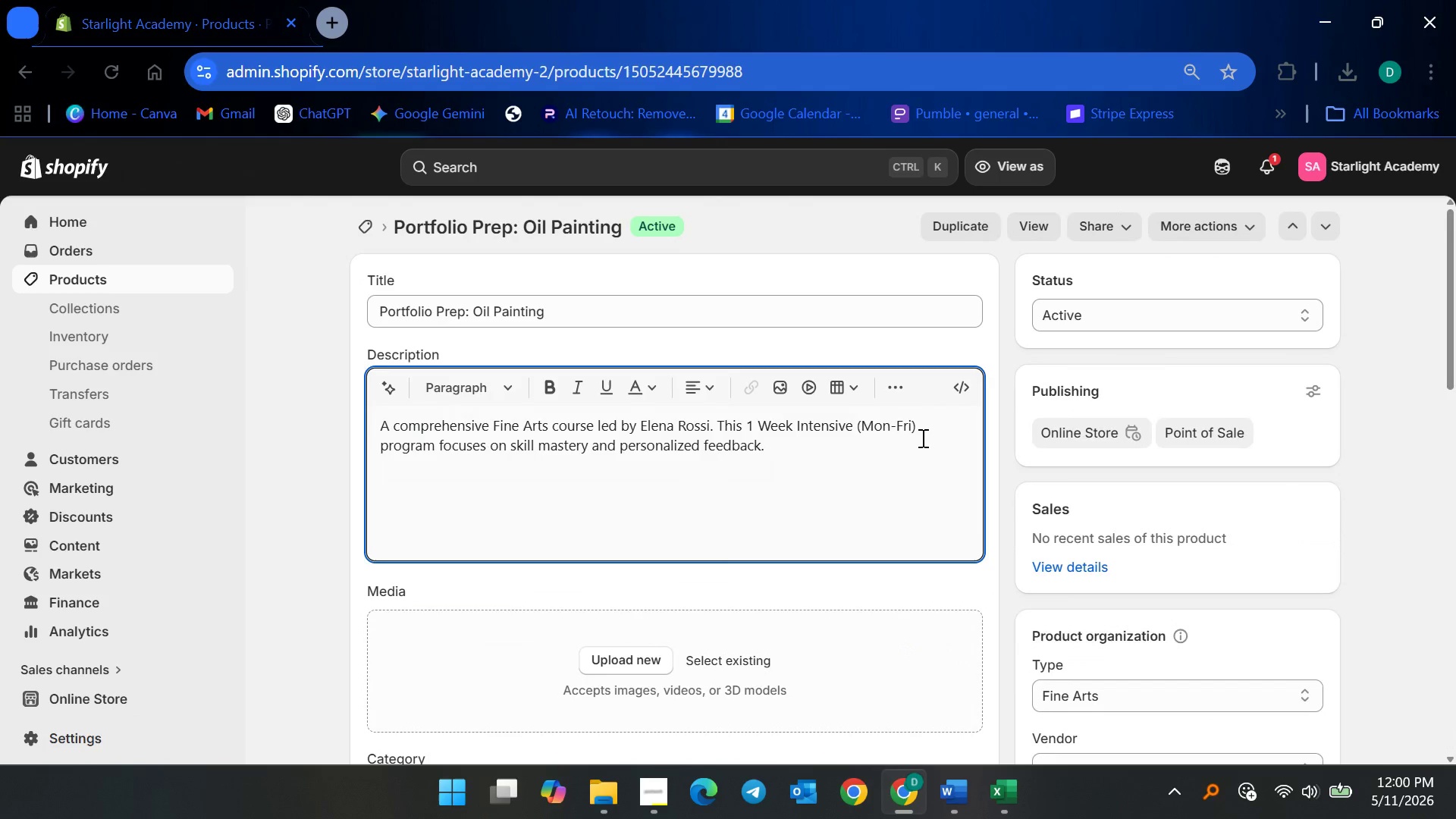 
key(Control+ControlLeft)
 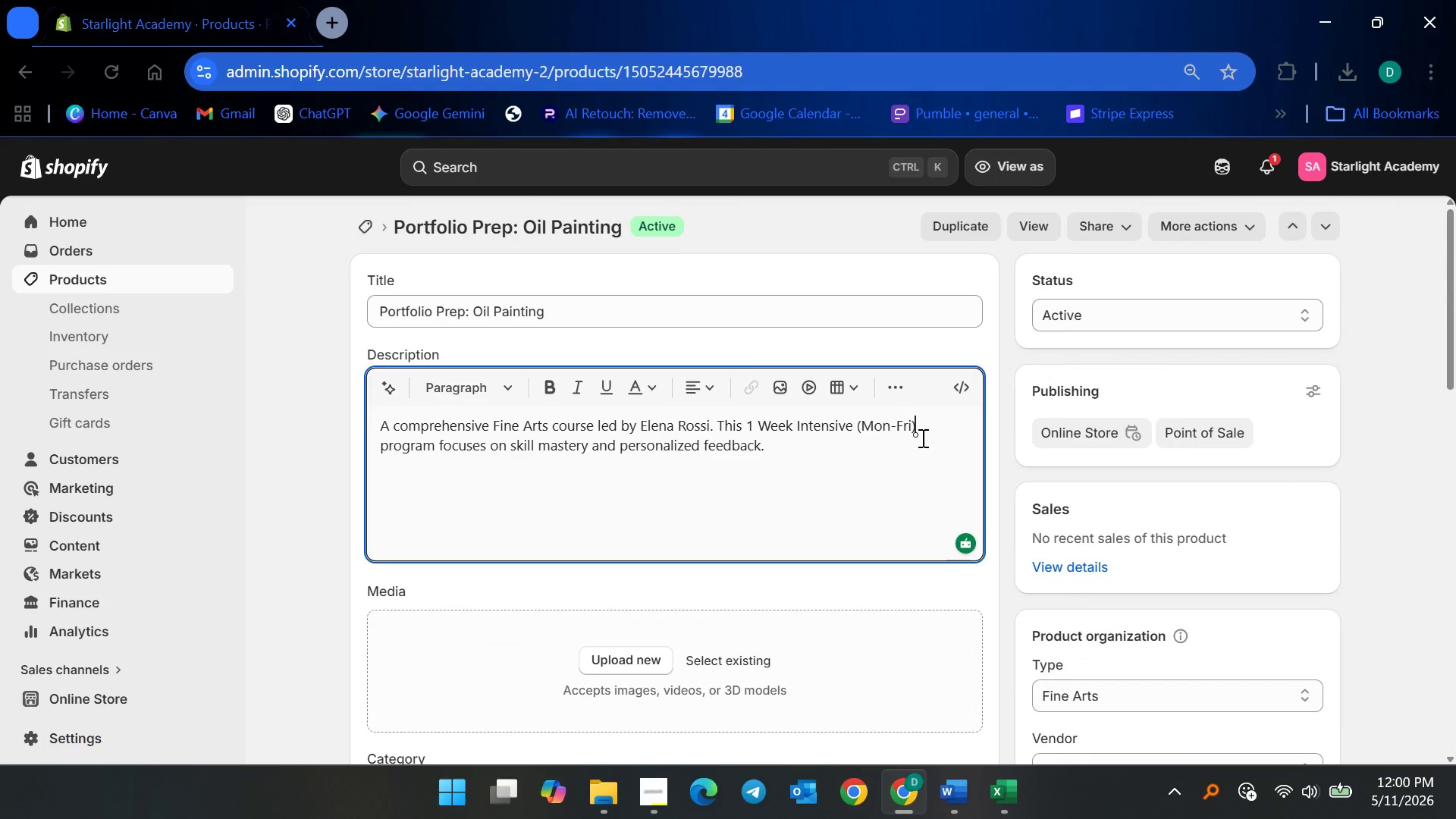 
key(Control+A)
 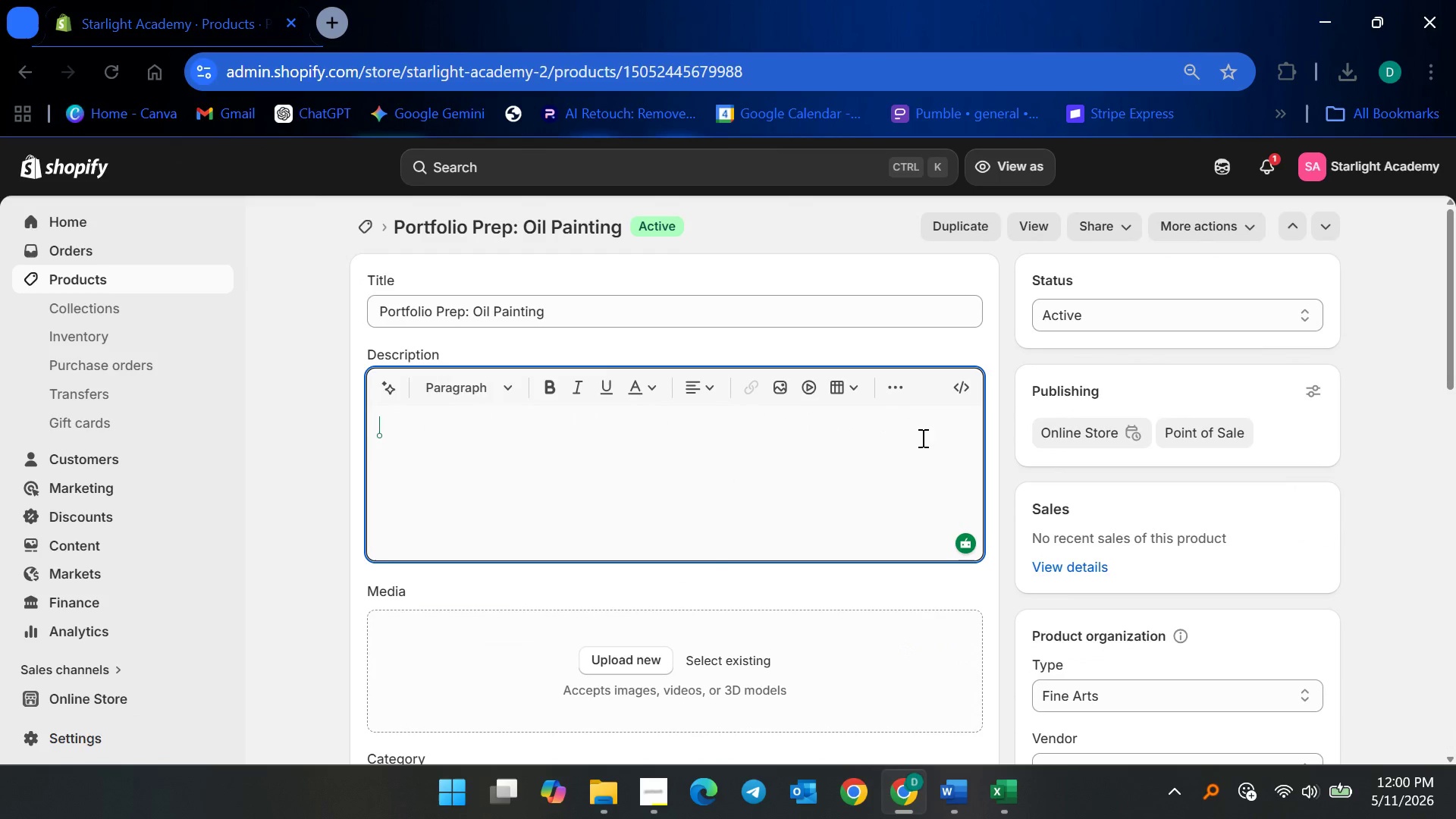 
key(Backspace)
 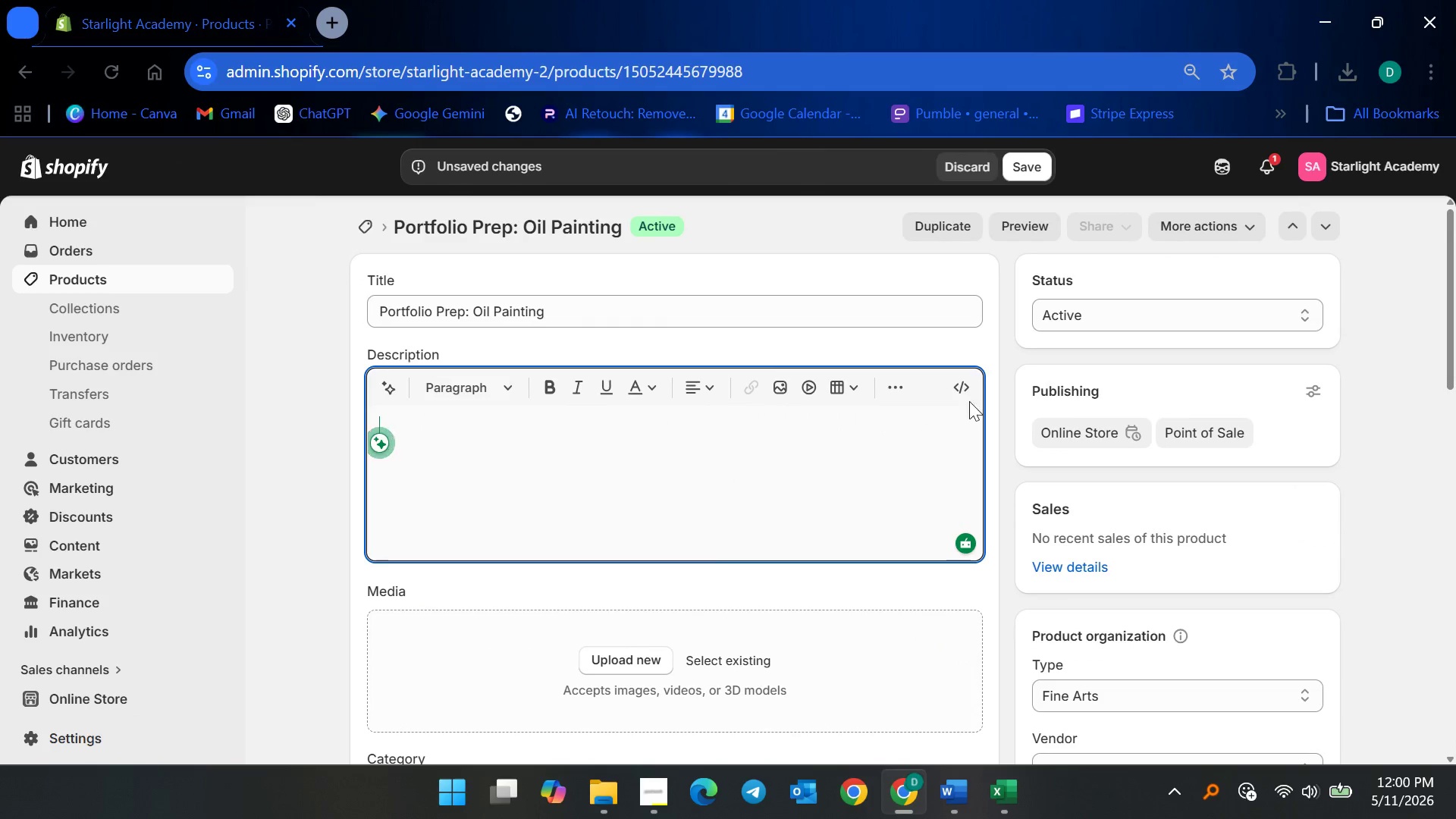 
left_click([967, 391])
 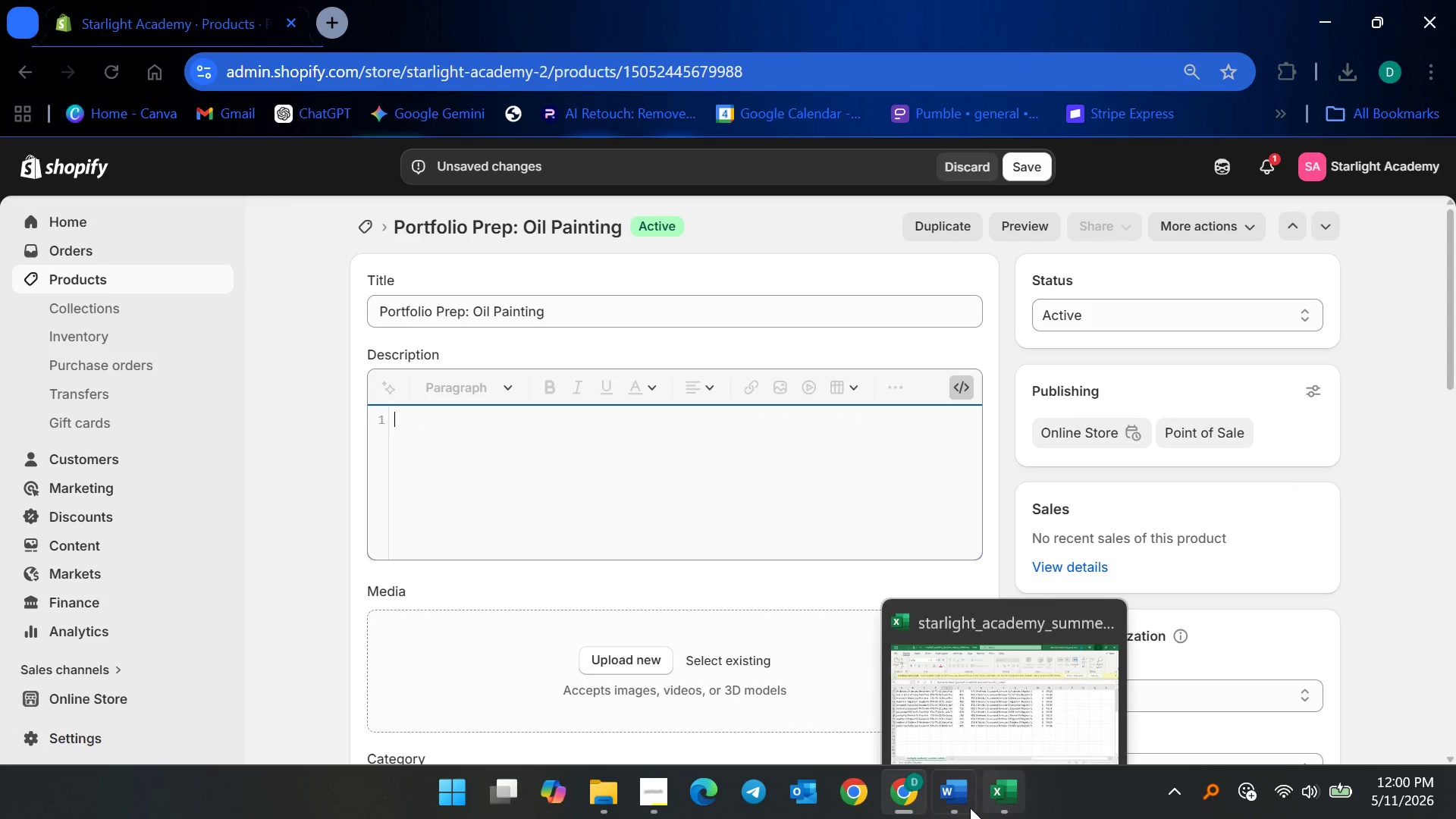 
left_click([964, 808])
 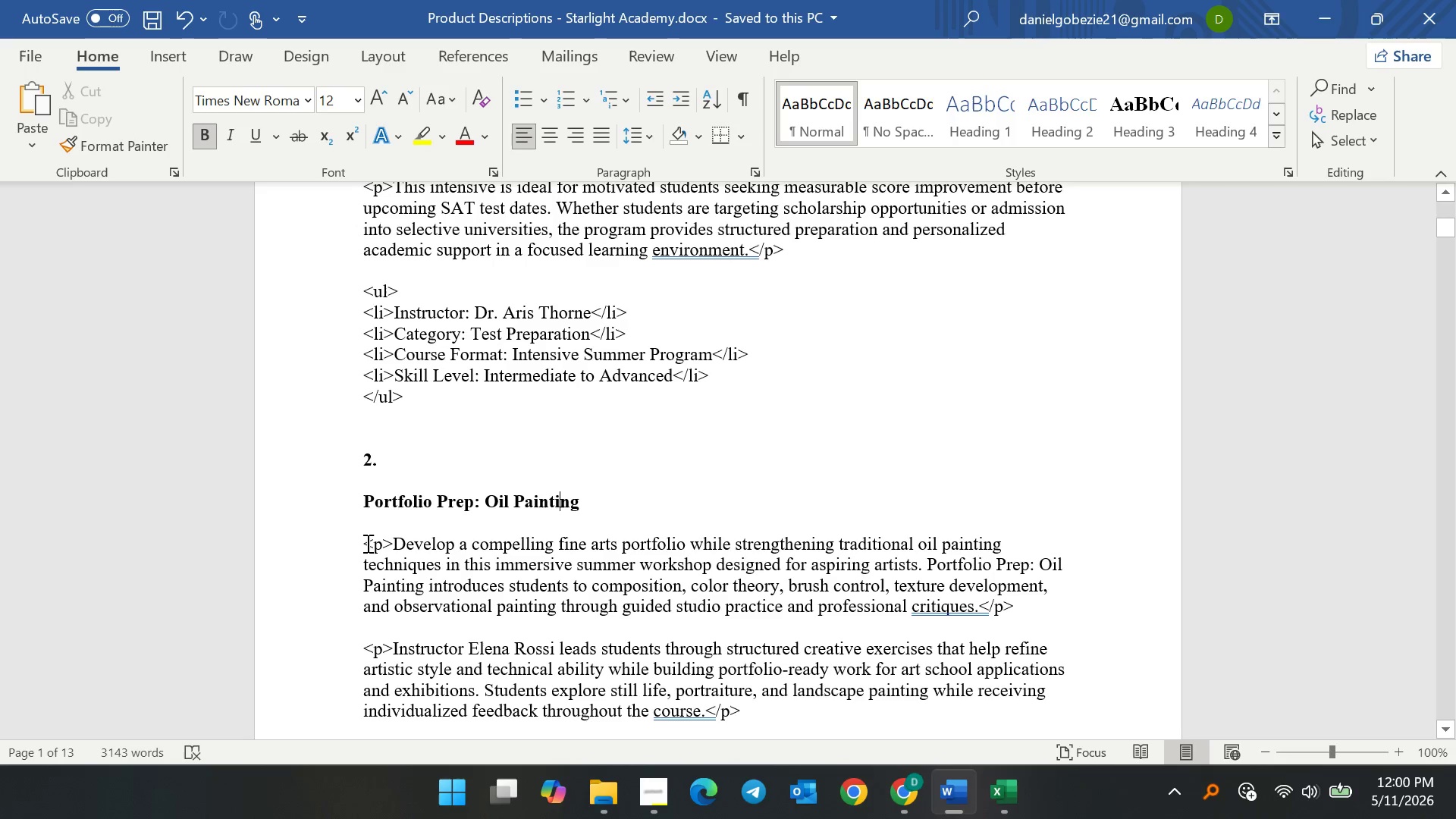 
left_click_drag(start_coordinate=[362, 545], to_coordinate=[406, 618])
 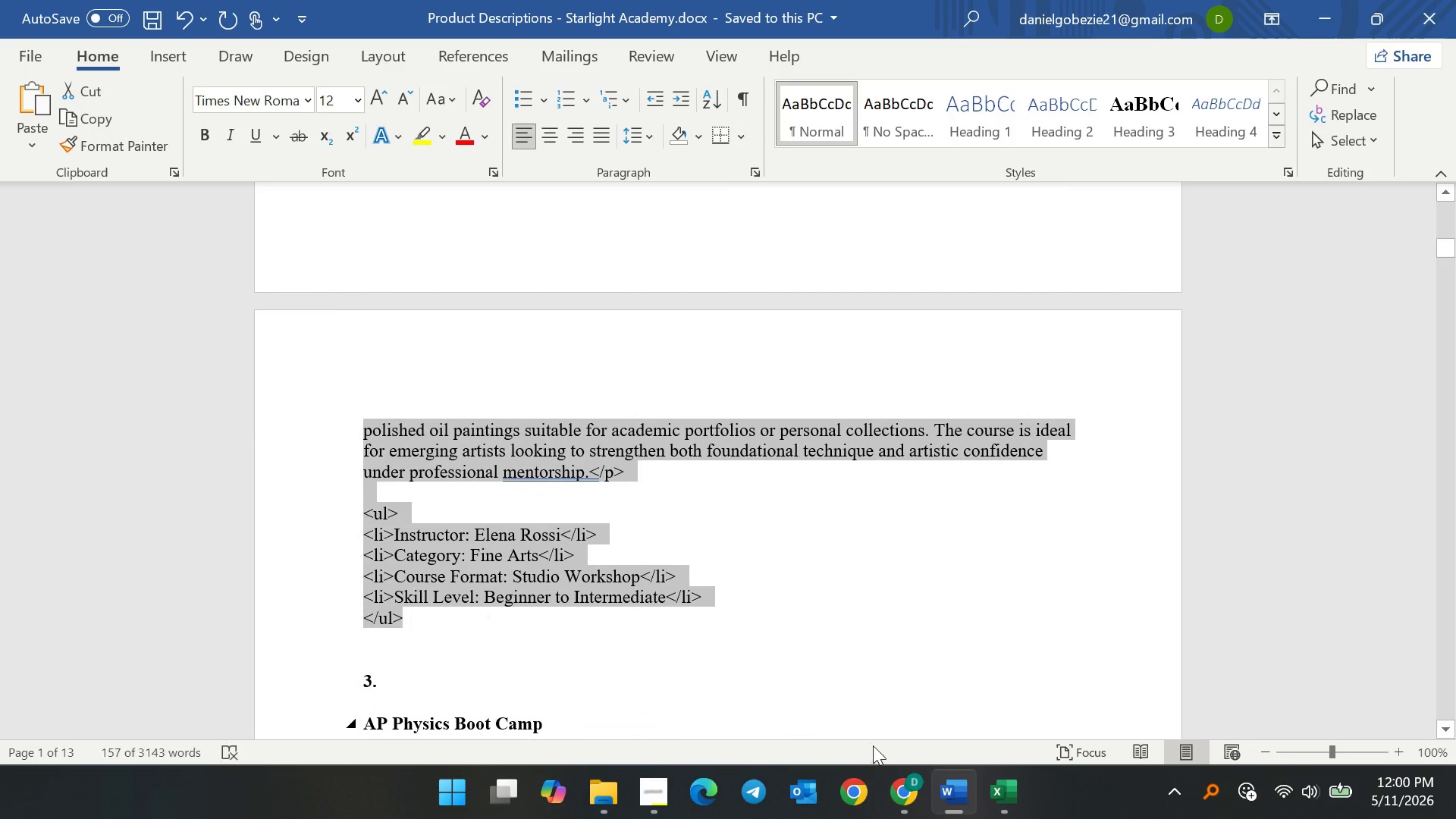 
key(Control+C)
 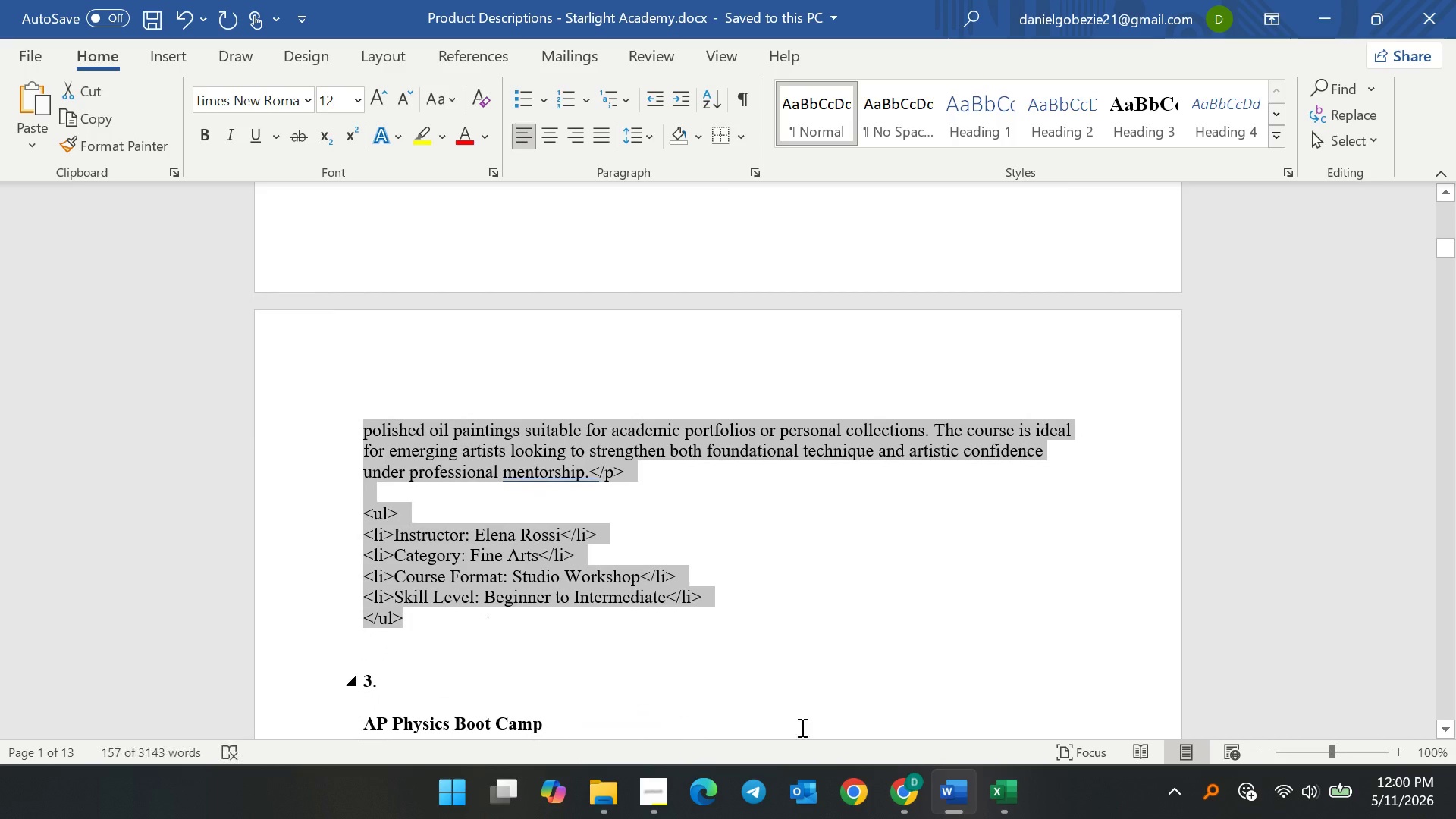 
key(Control+C)
 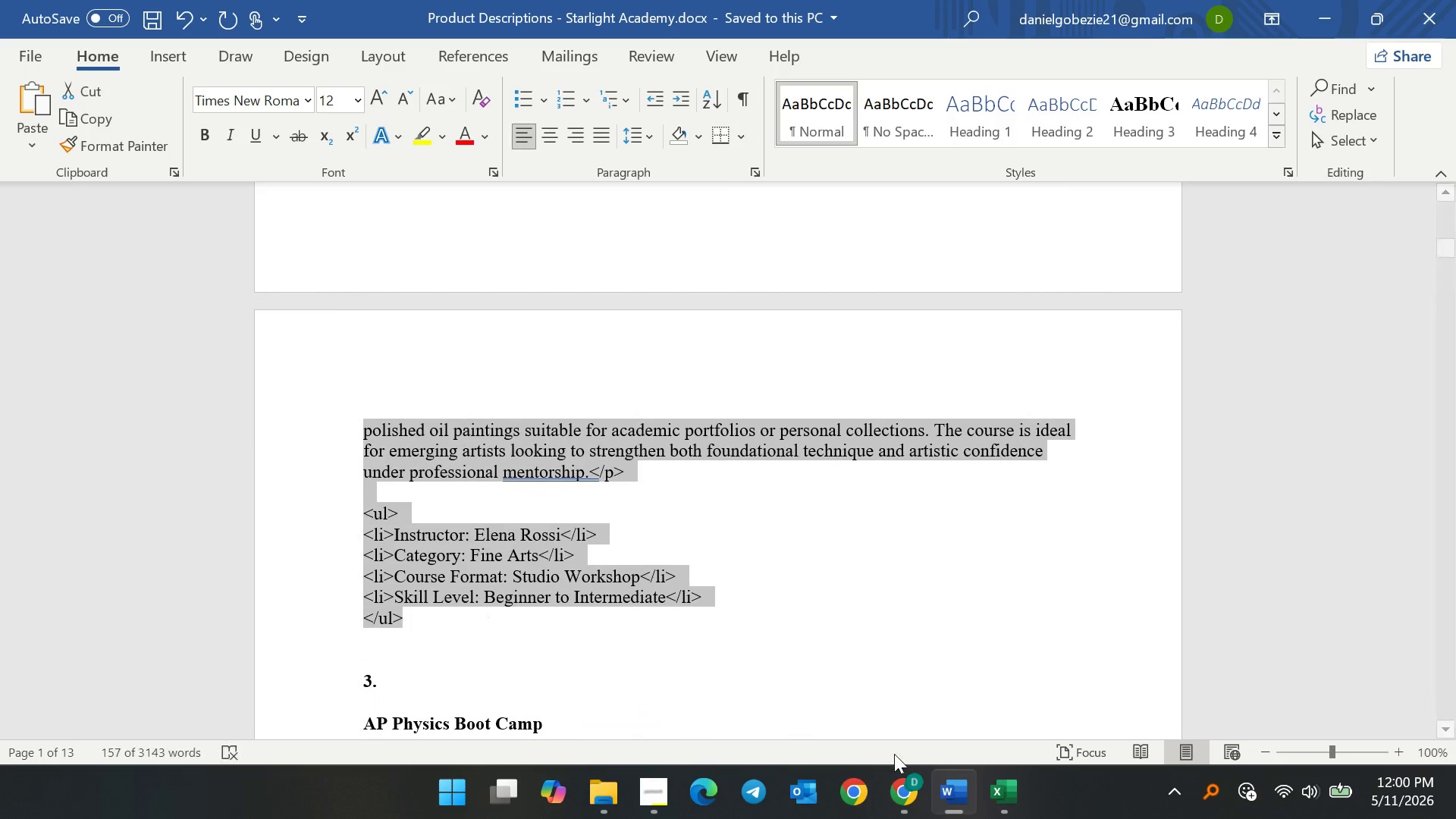 
key(Control+C)
 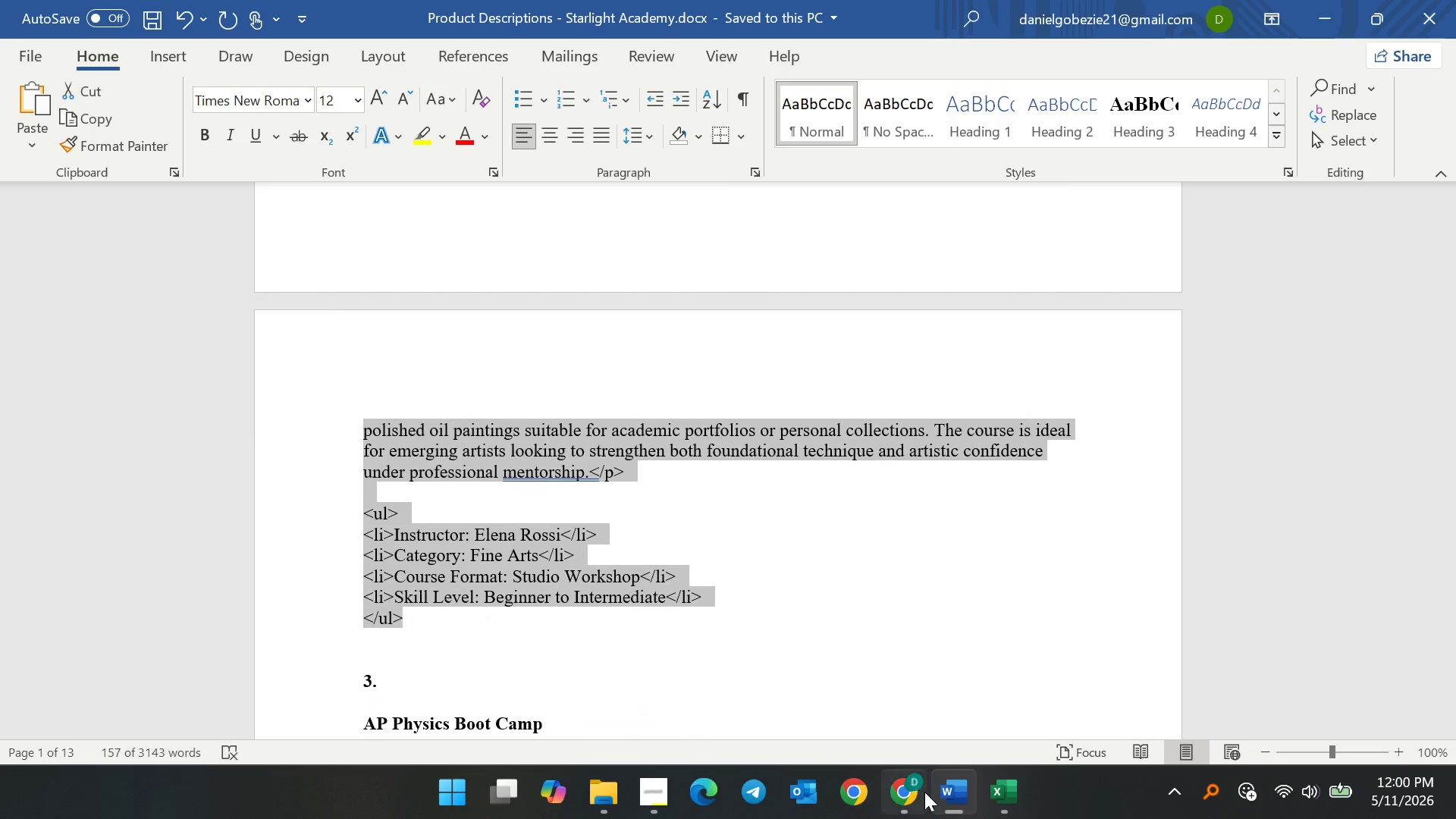 
key(Control+C)
 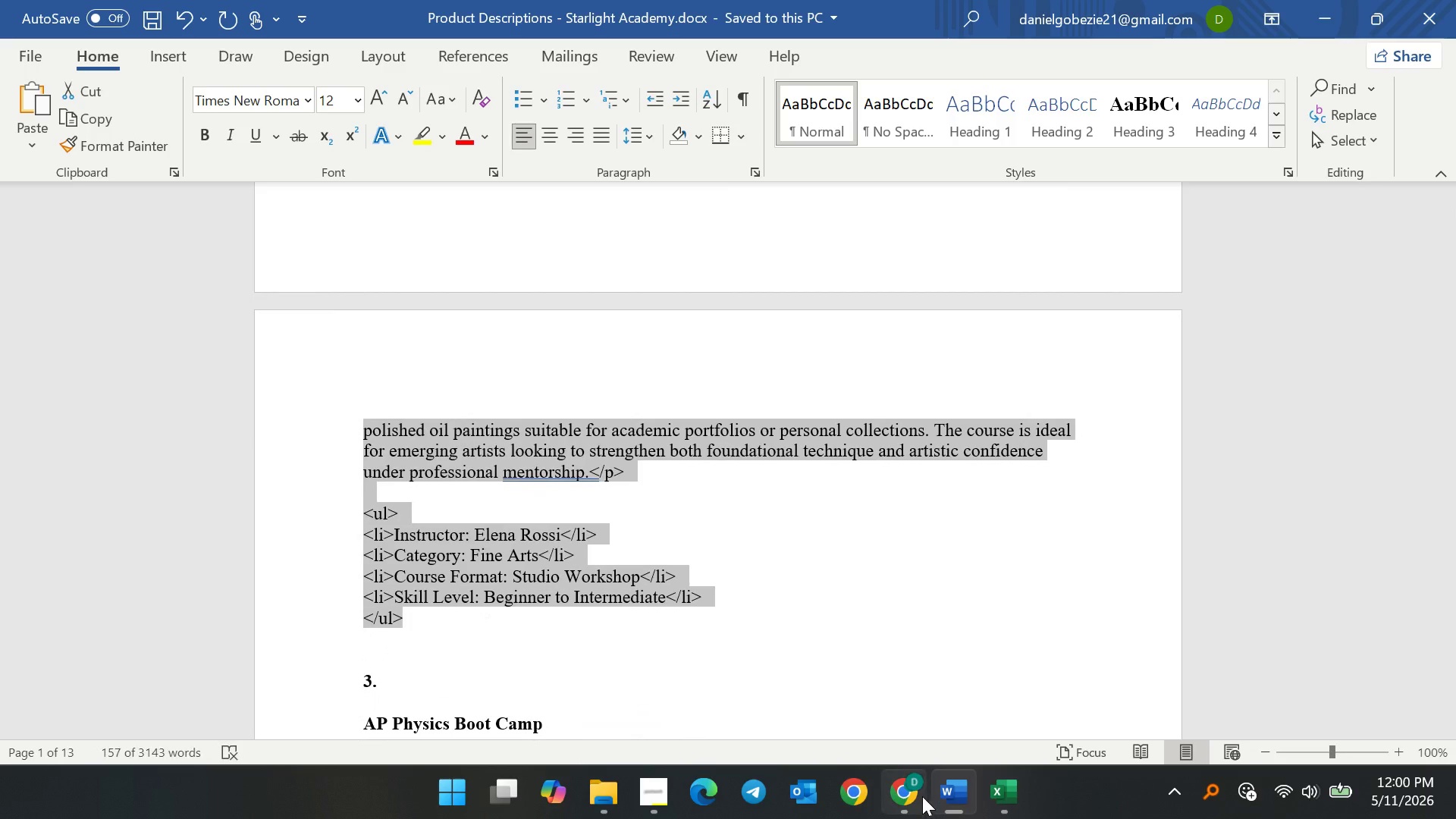 
key(Control+C)
 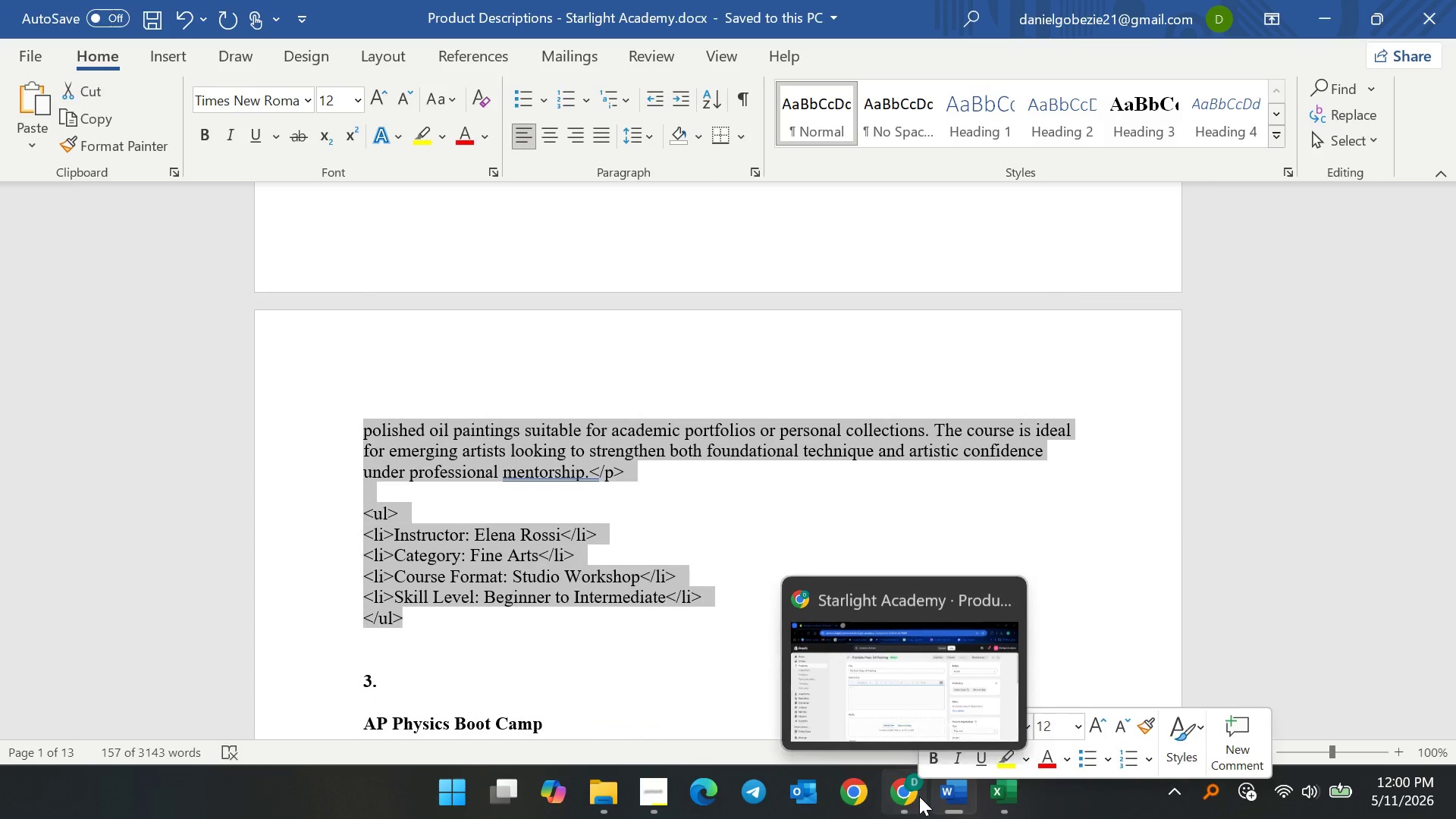 
left_click([919, 796])
 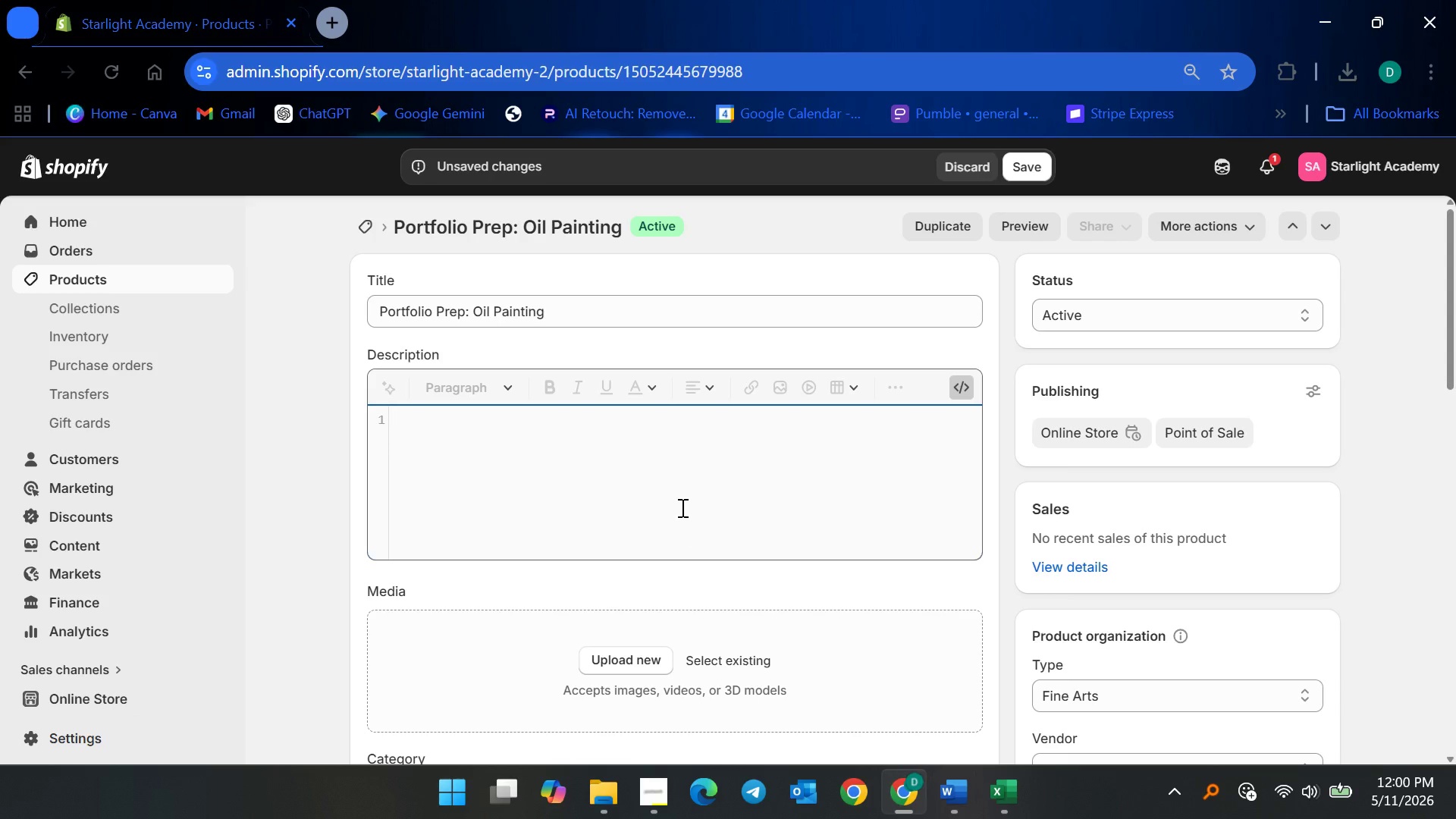 
left_click([673, 490])
 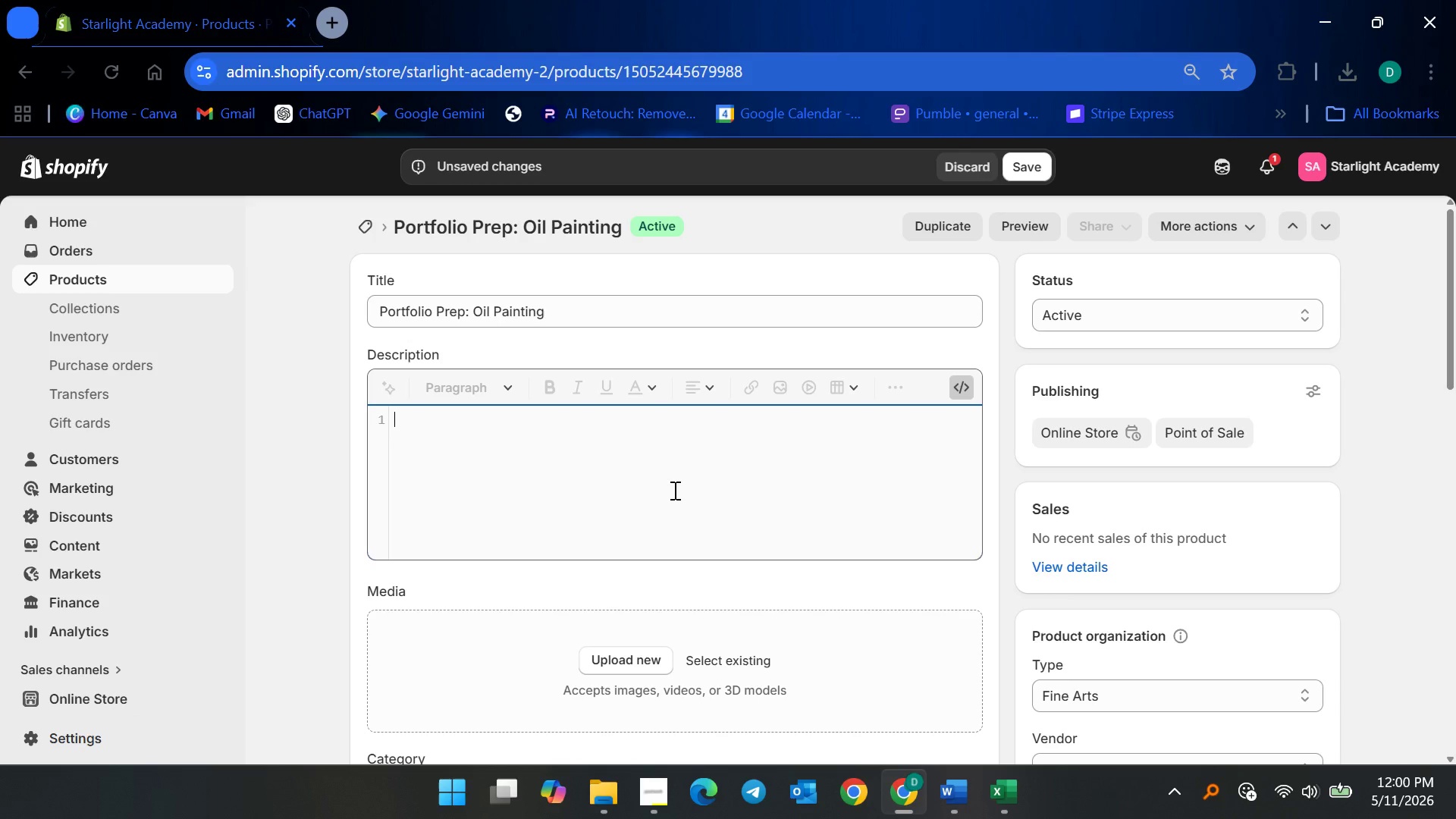 
key(Control+V)
 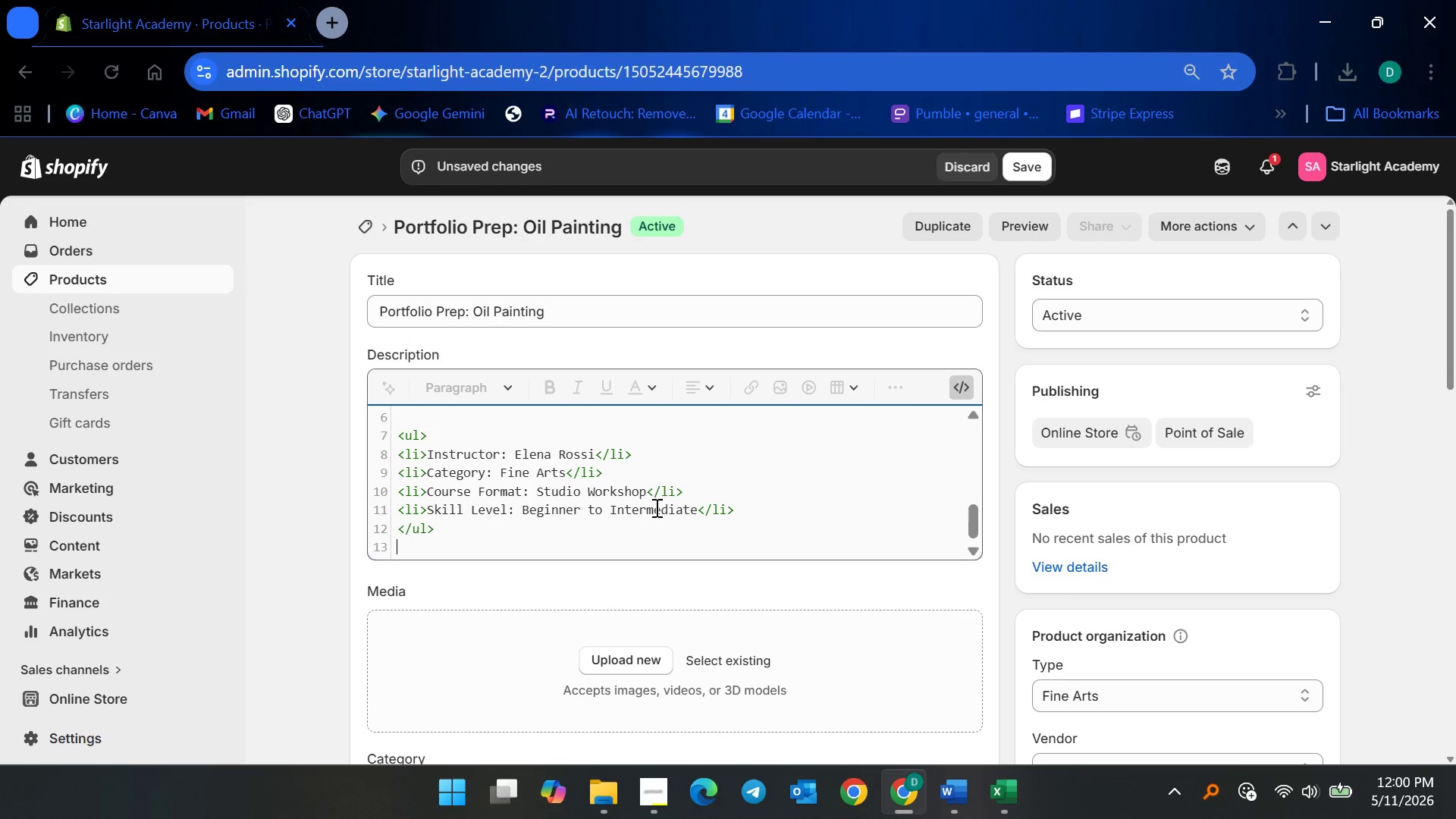 
key(Backspace)
 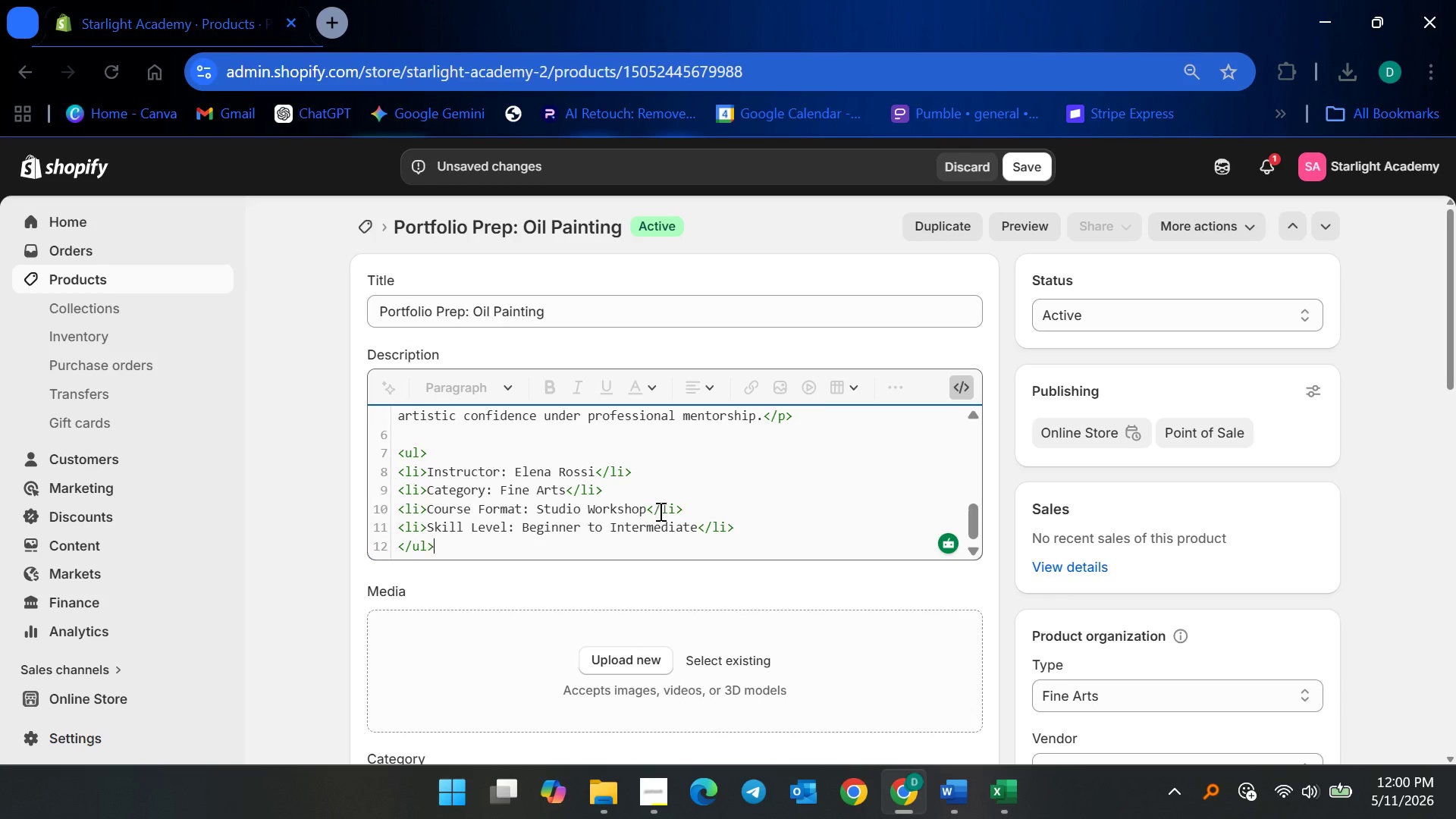 
scroll: coordinate [675, 492], scroll_direction: up, amount: 11.0
 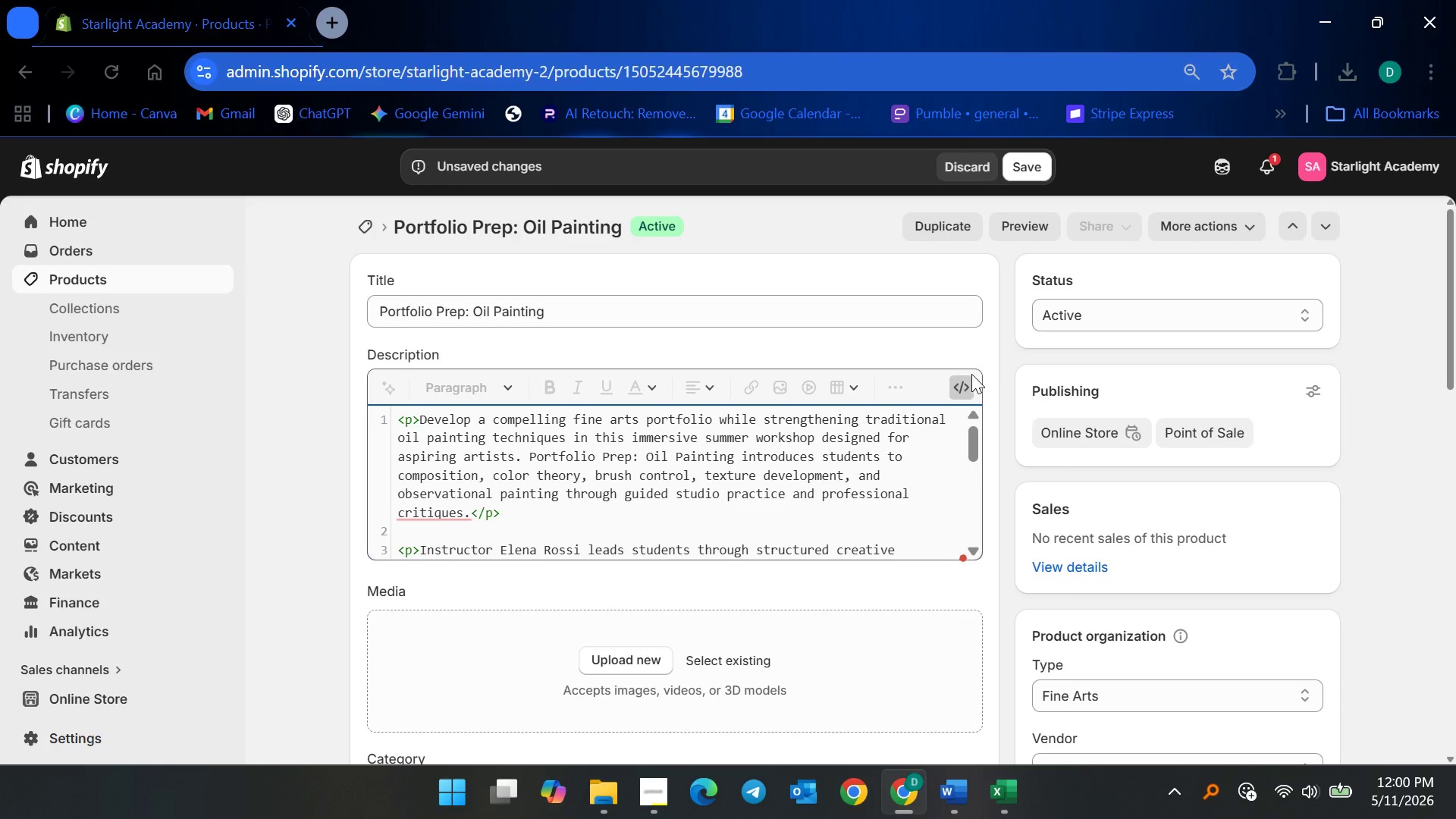 
left_click([965, 376])
 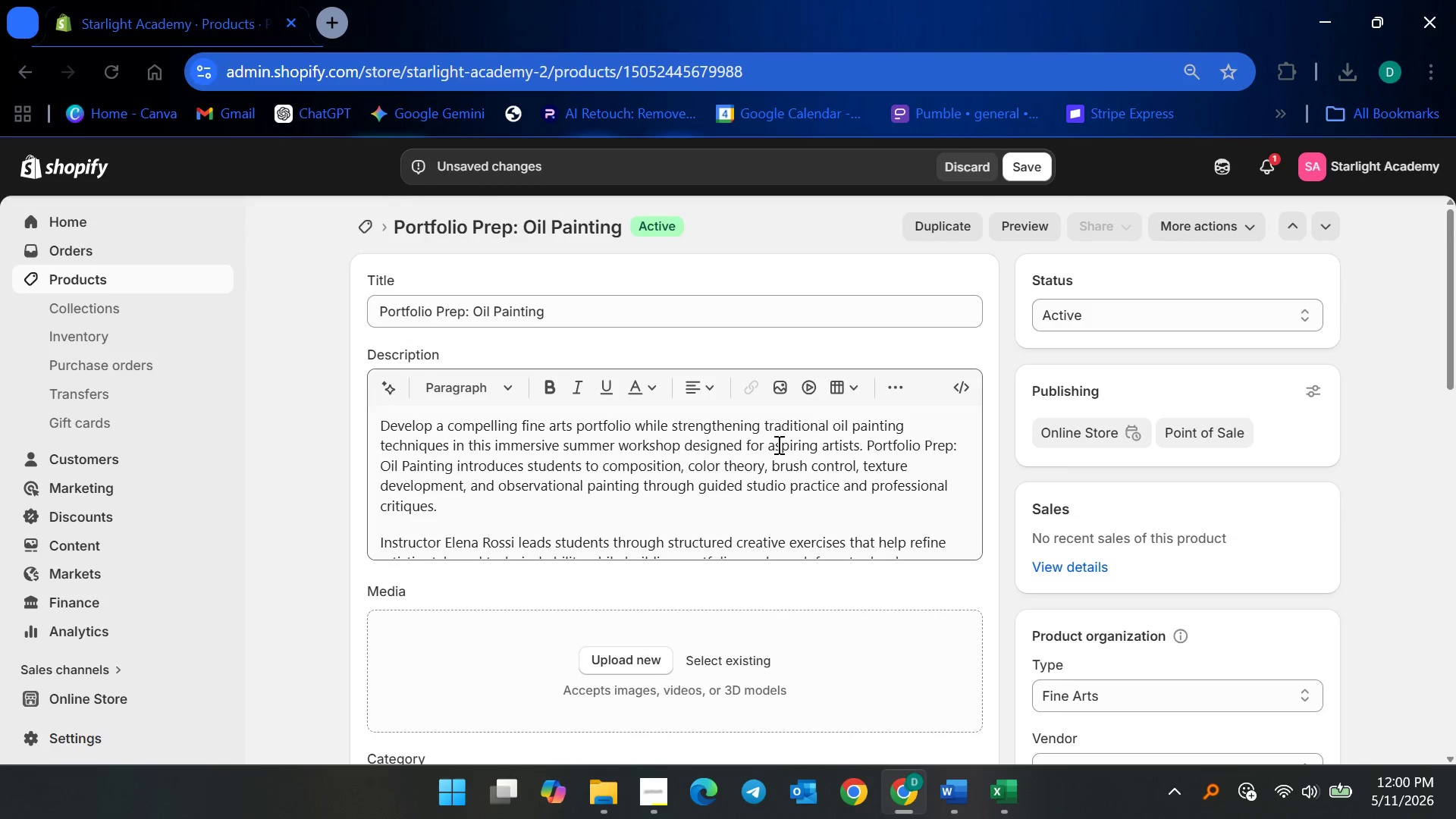 
scroll: coordinate [764, 469], scroll_direction: down, amount: 4.0
 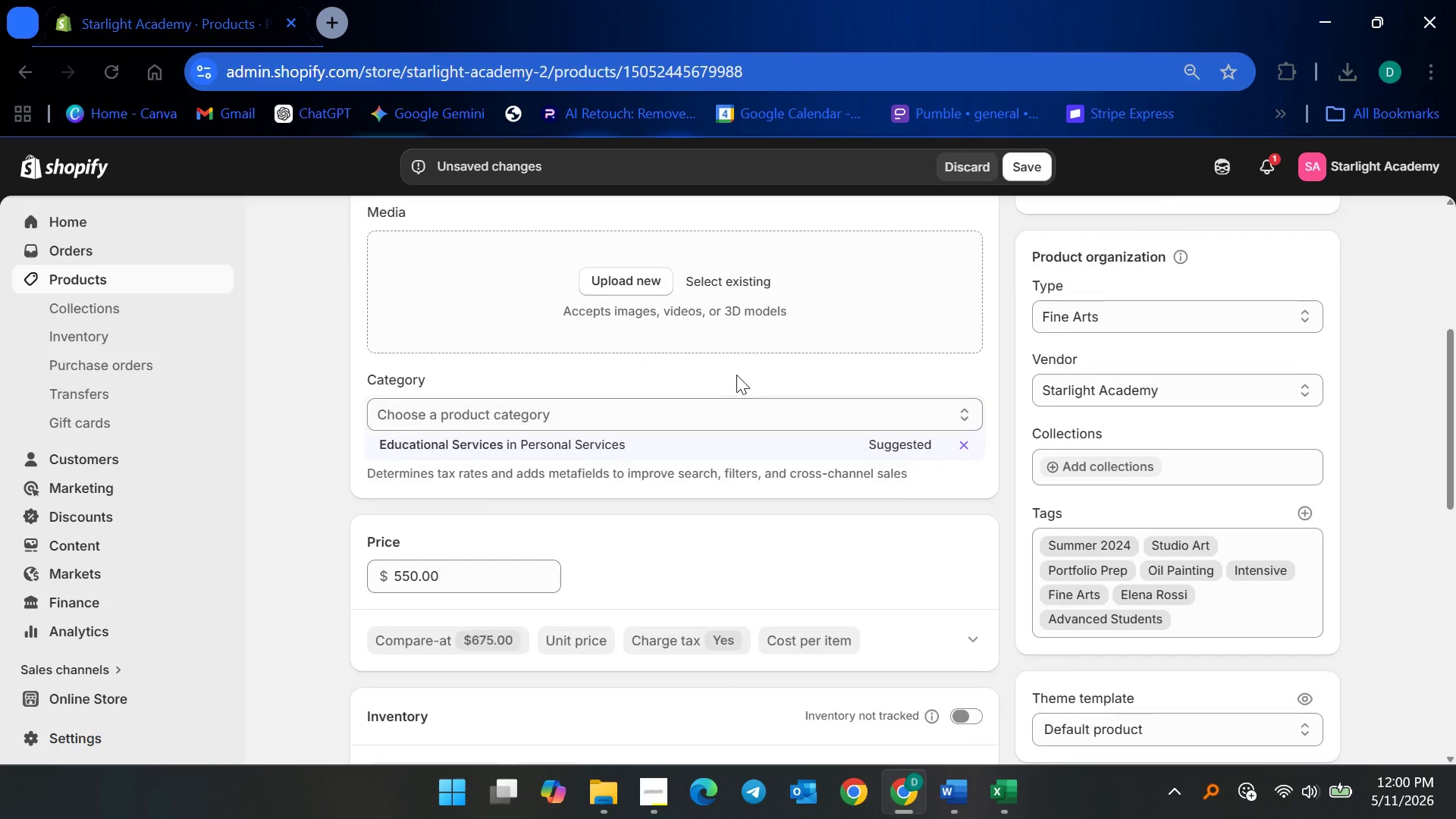 
scroll: coordinate [736, 375], scroll_direction: up, amount: 3.0
 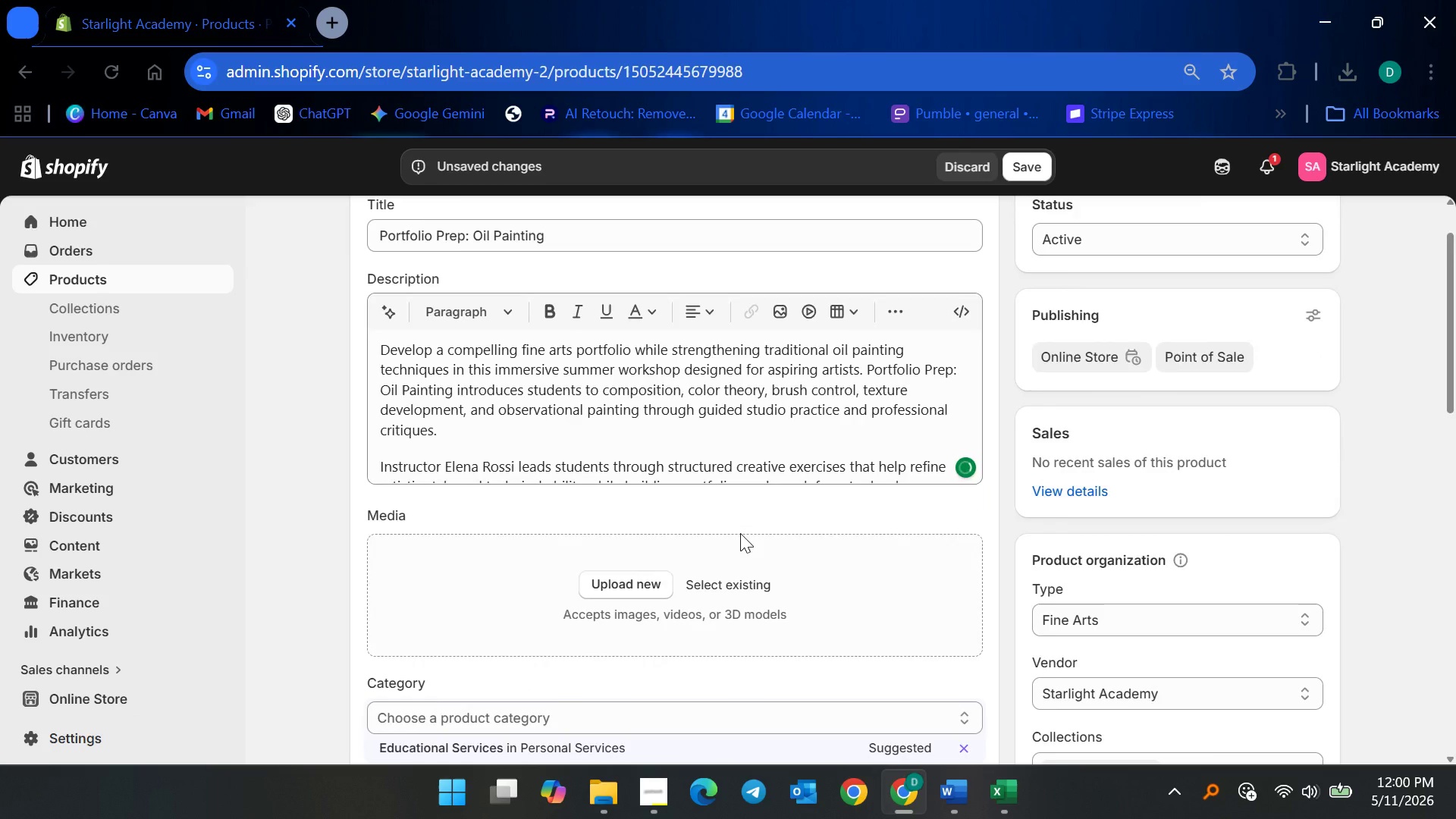 
scroll: coordinate [738, 540], scroll_direction: down, amount: 2.0
 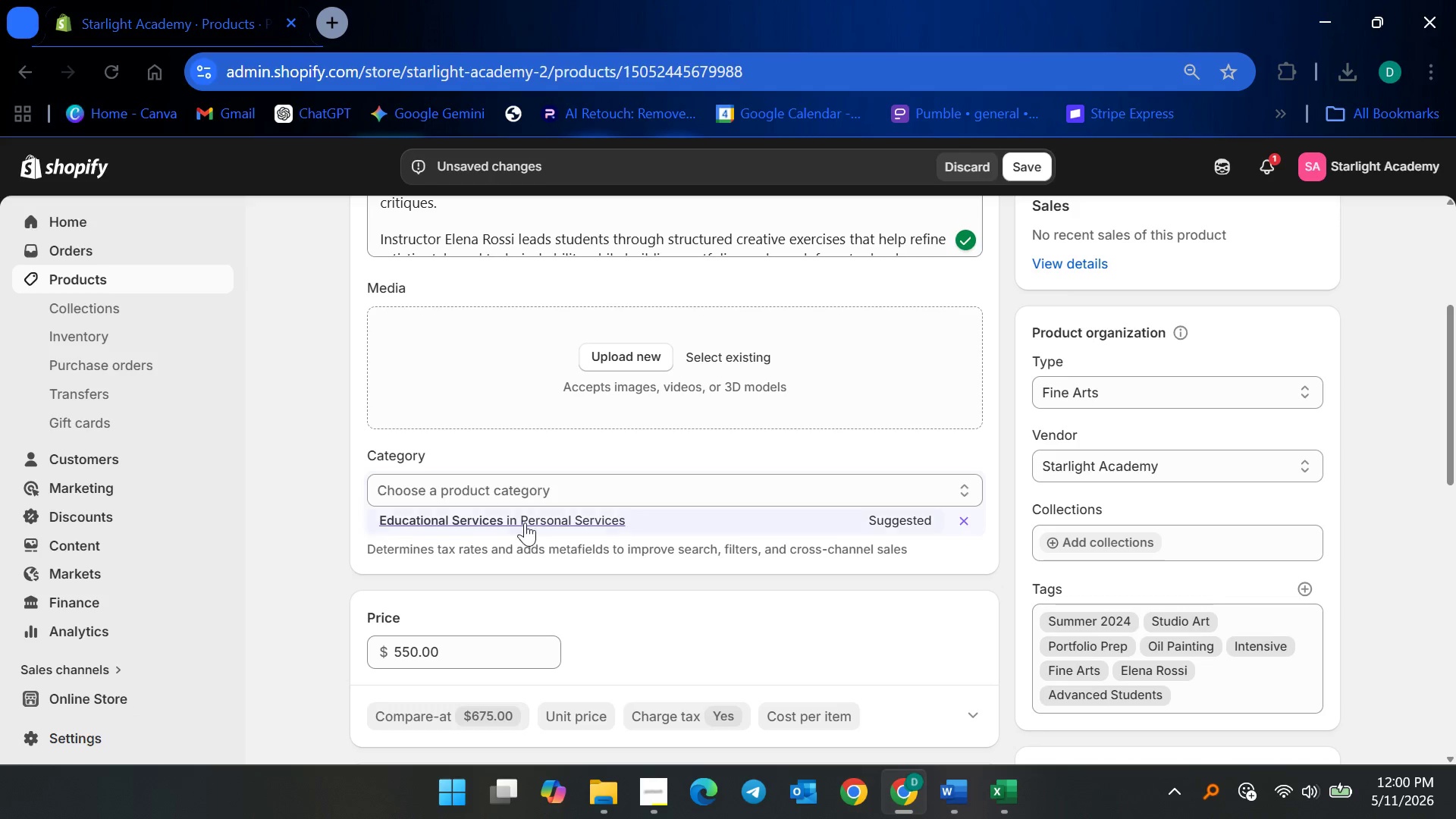 
left_click([526, 522])
 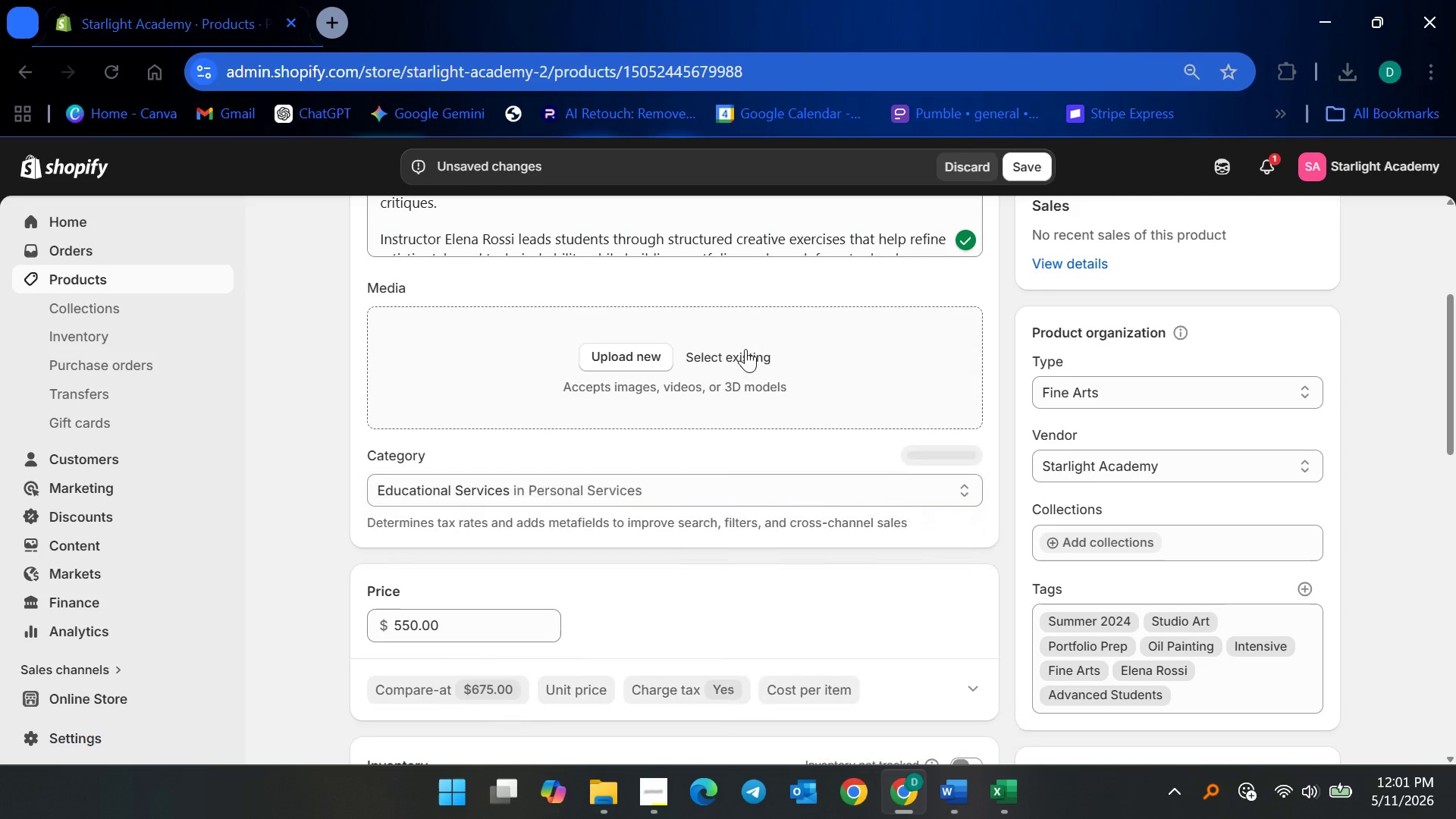 
left_click([744, 350])
 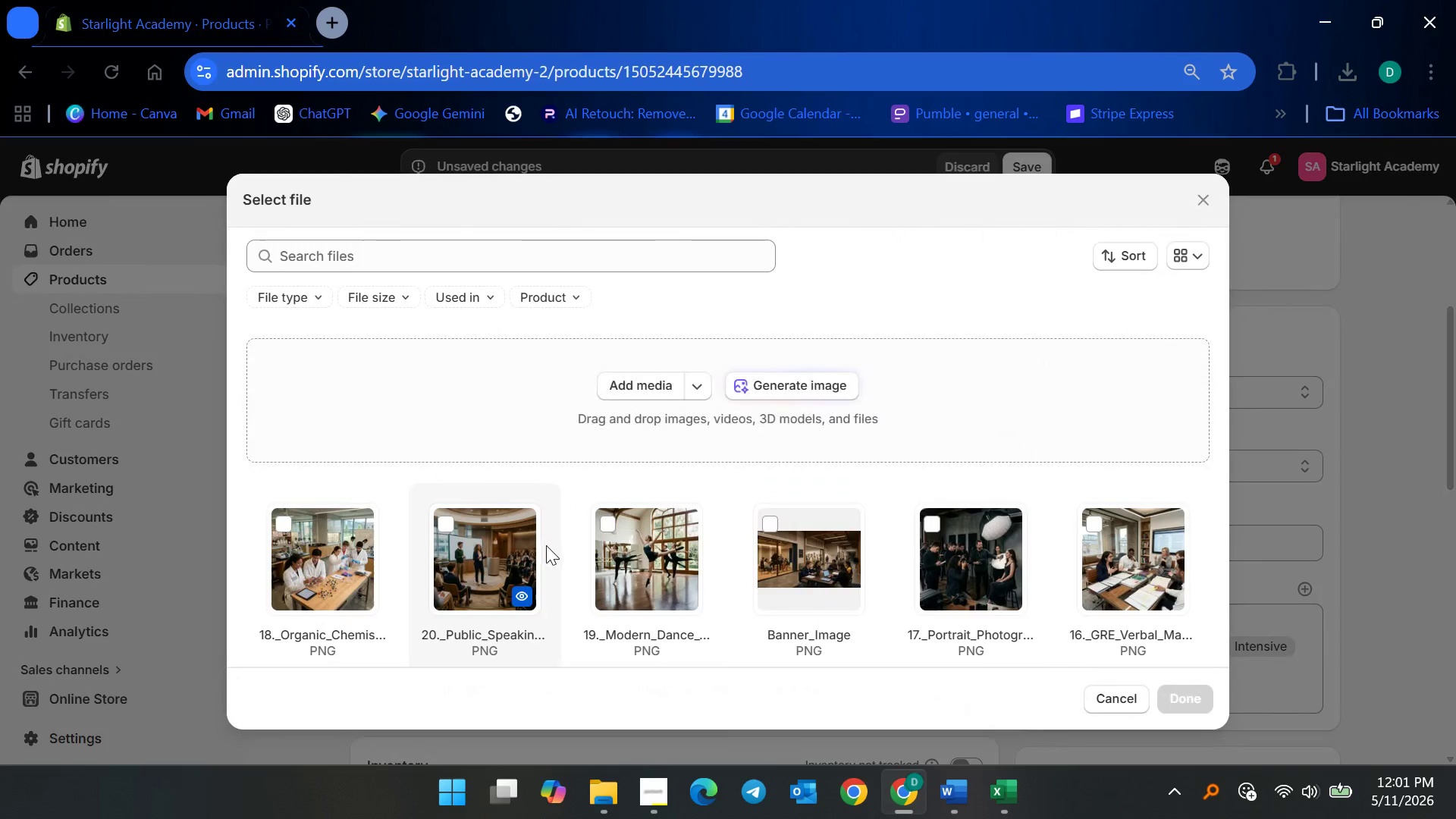 
scroll: coordinate [854, 474], scroll_direction: down, amount: 9.0
 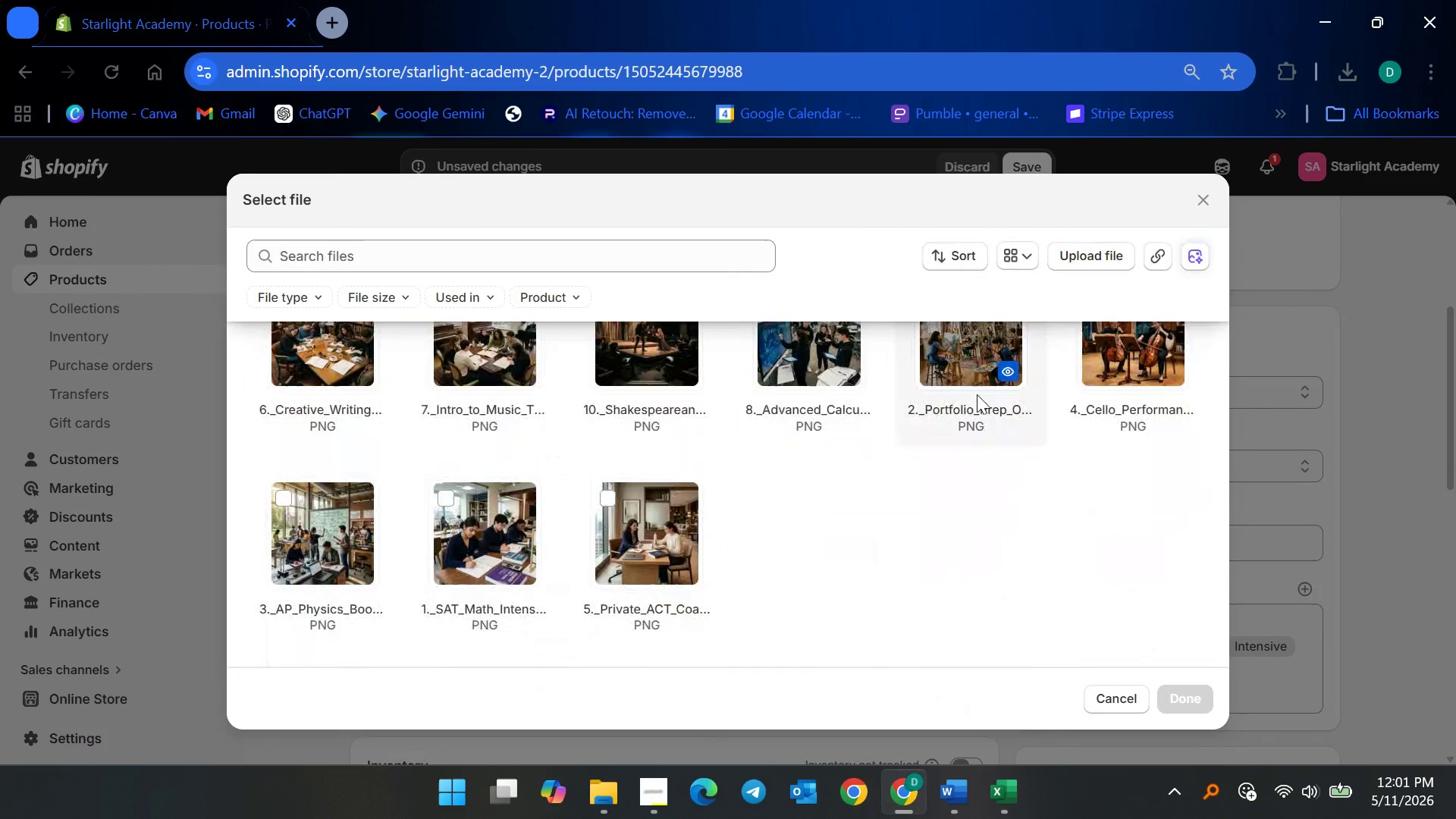 
left_click([981, 378])
 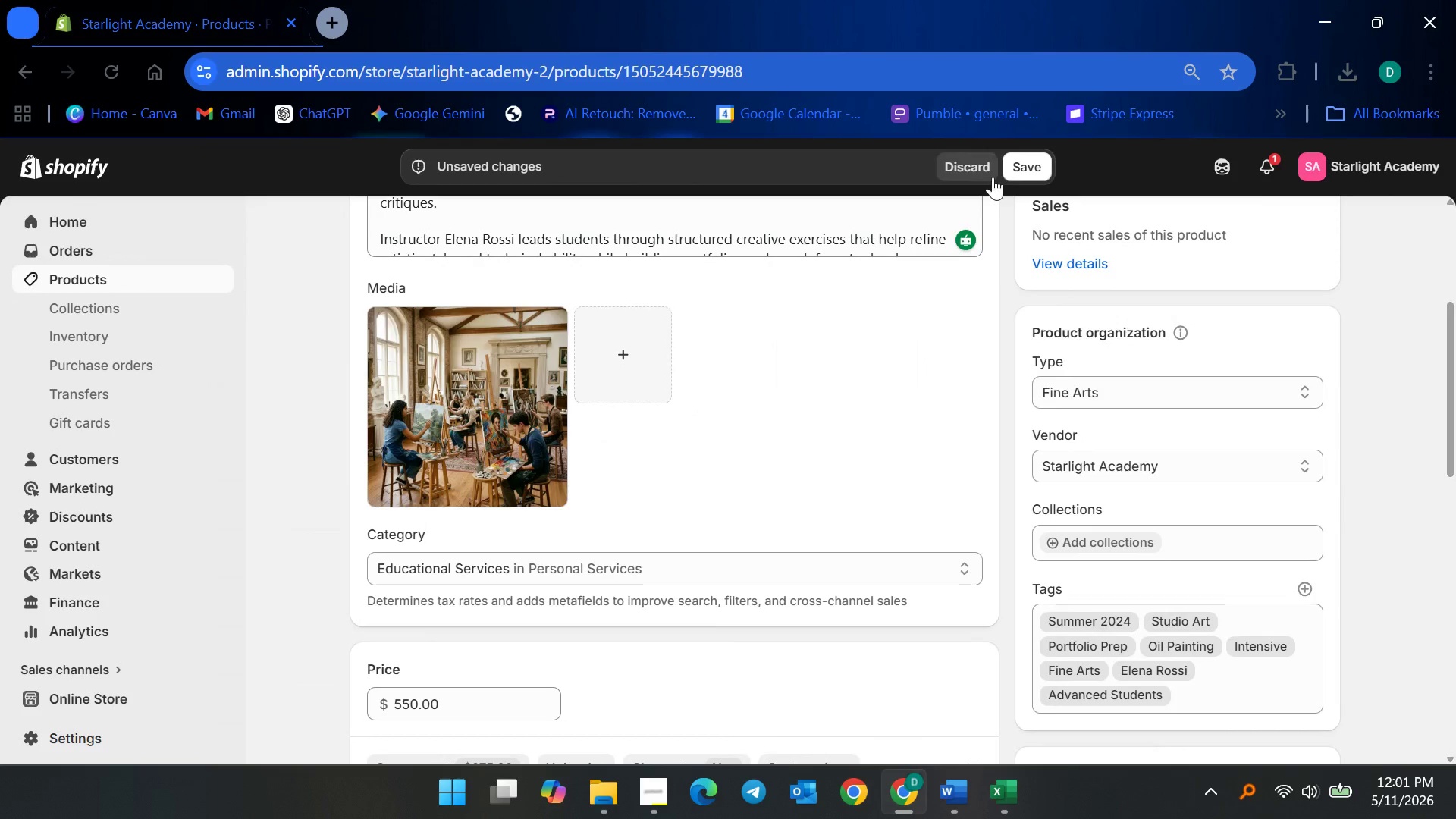 
wait(5.03)
 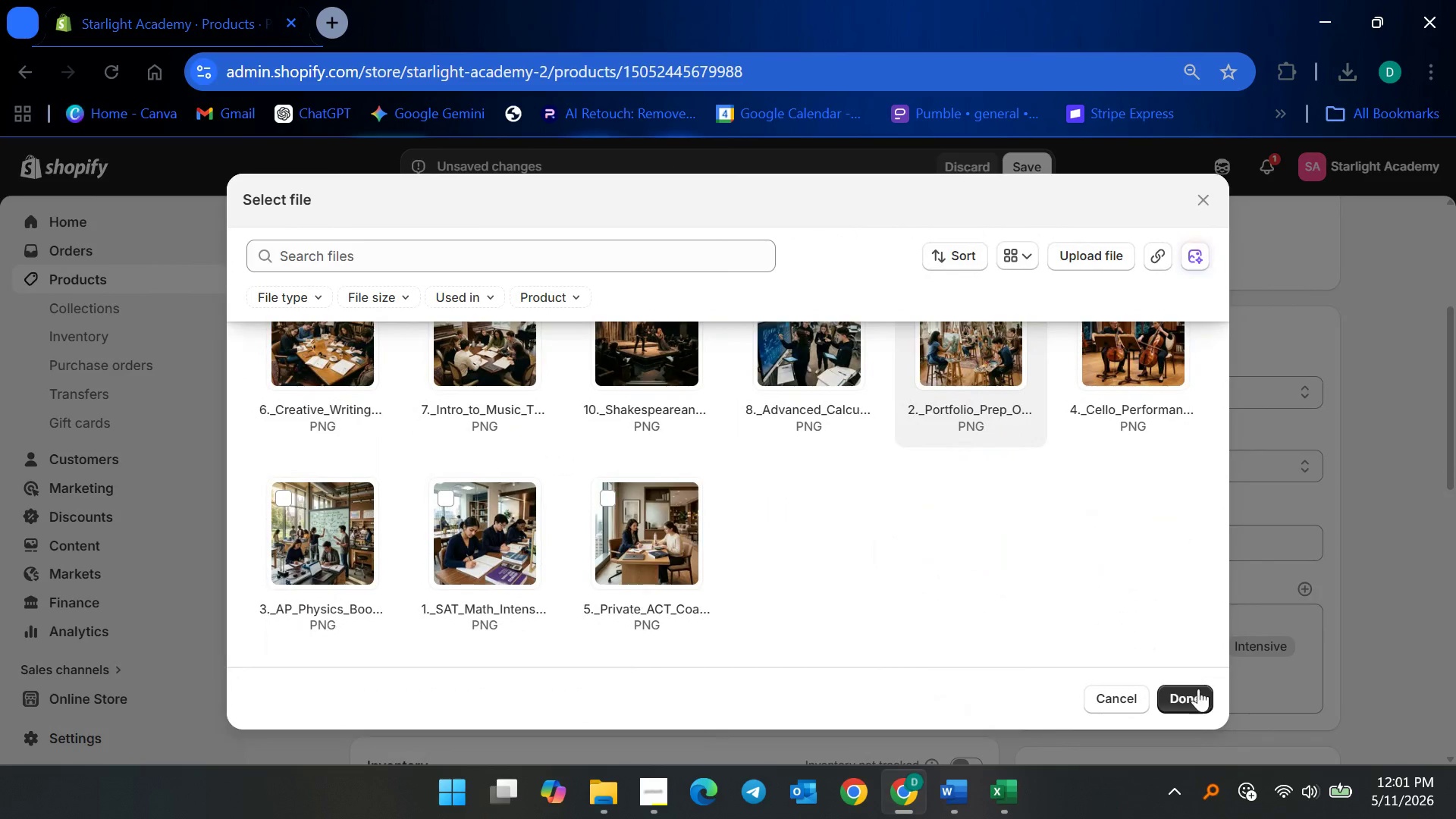 
scroll: coordinate [711, 501], scroll_direction: up, amount: 5.0
 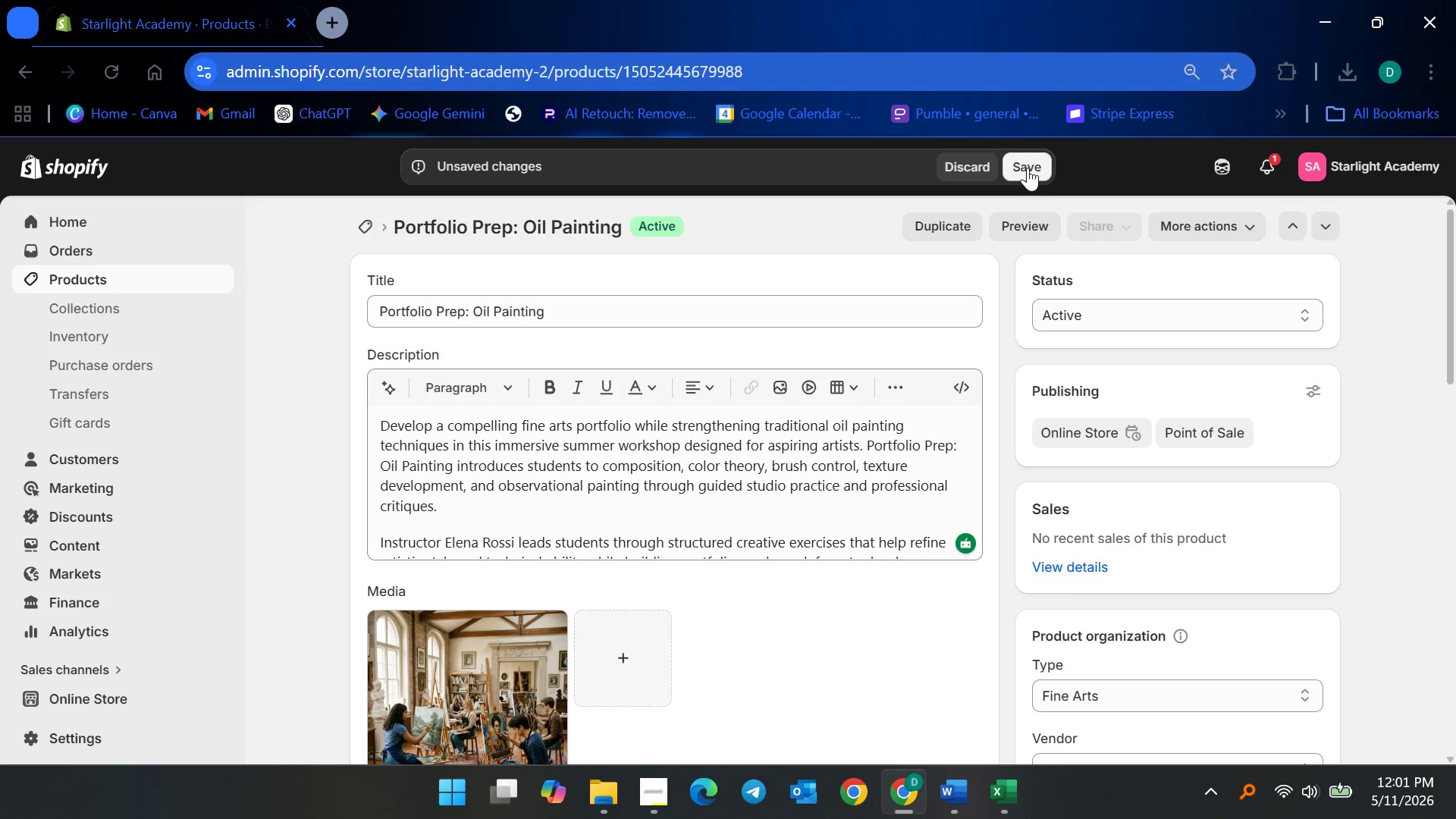 
left_click([1028, 168])
 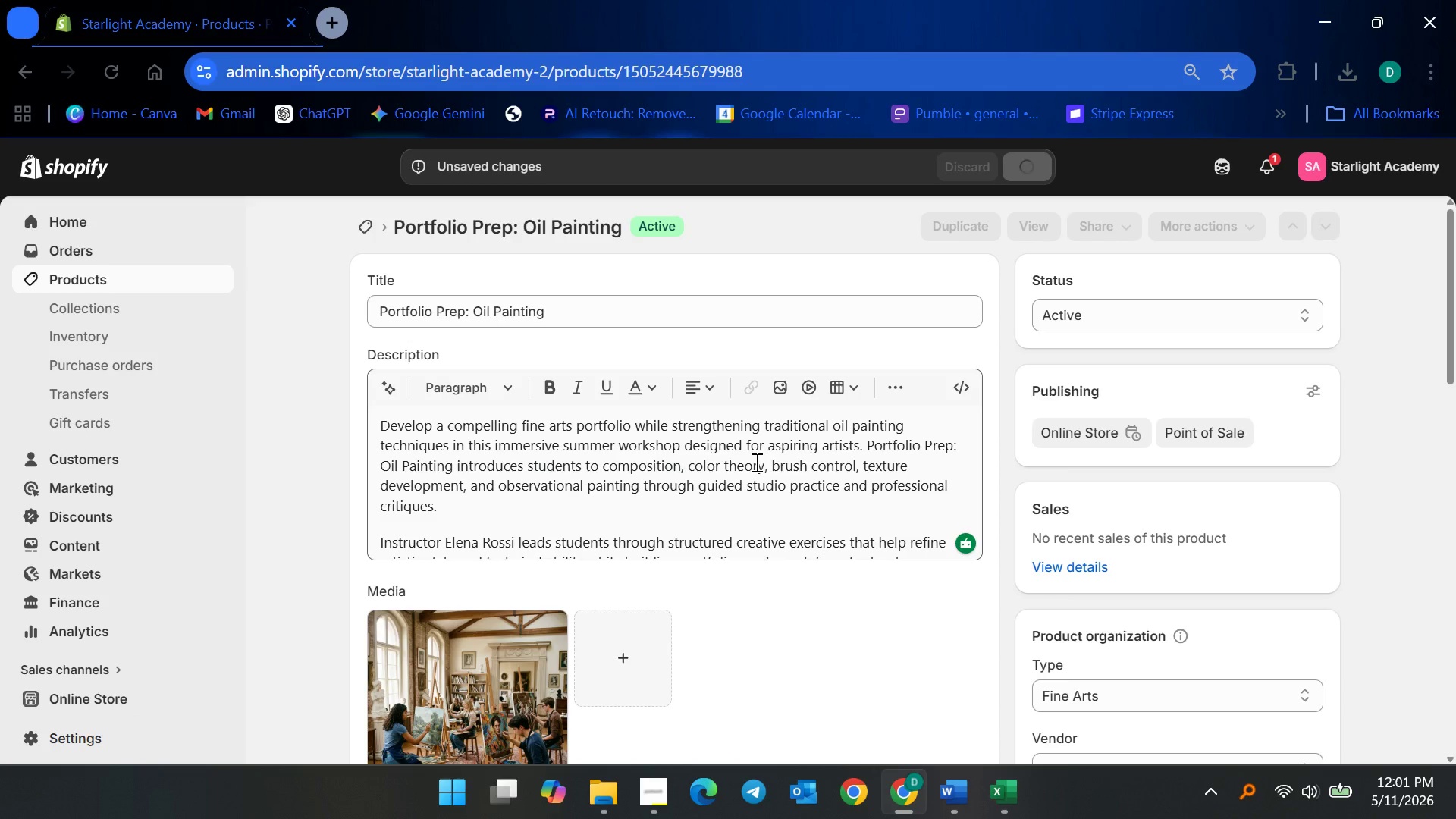 
mouse_move([635, 266])
 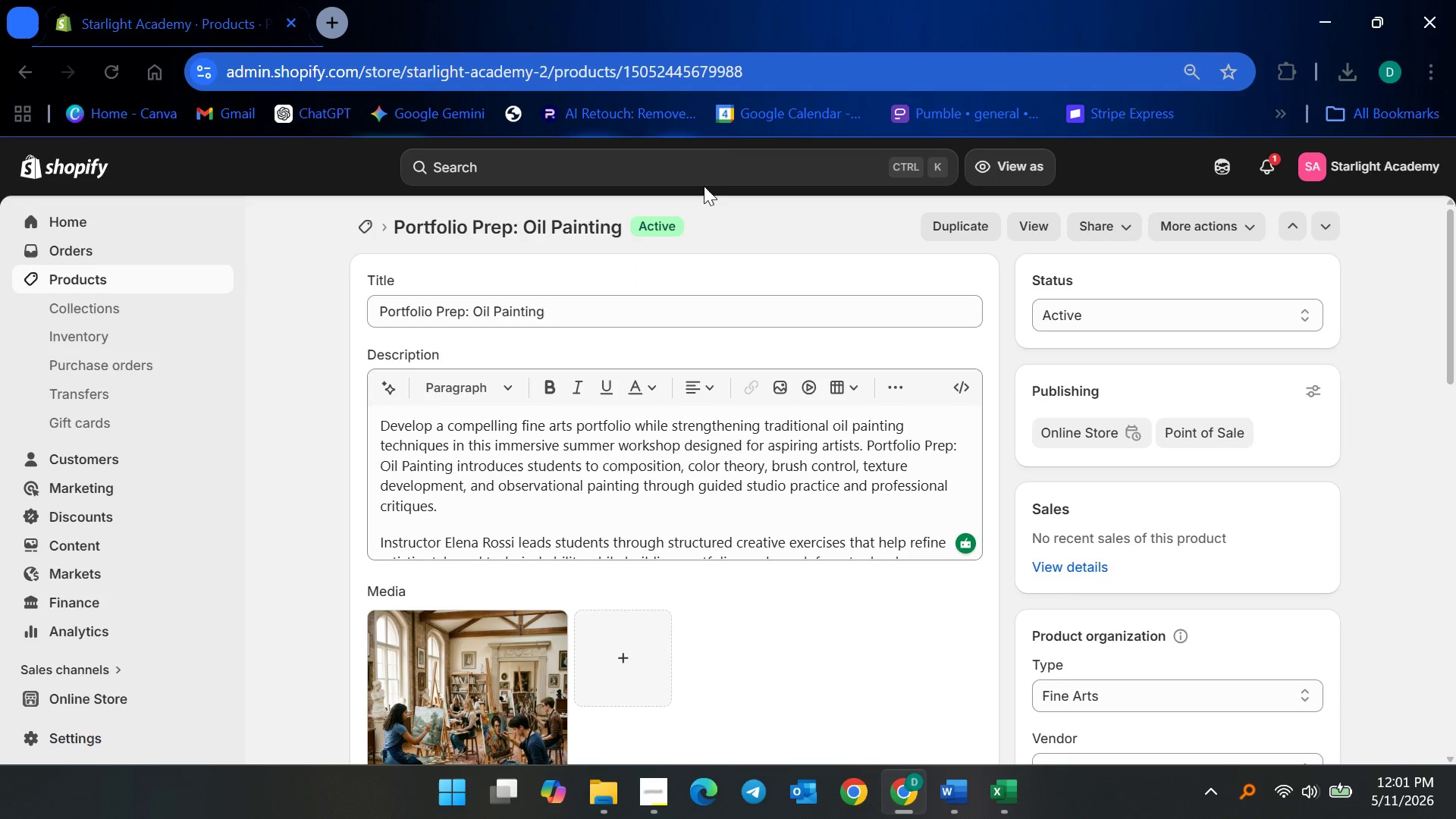 
wait(10.92)
 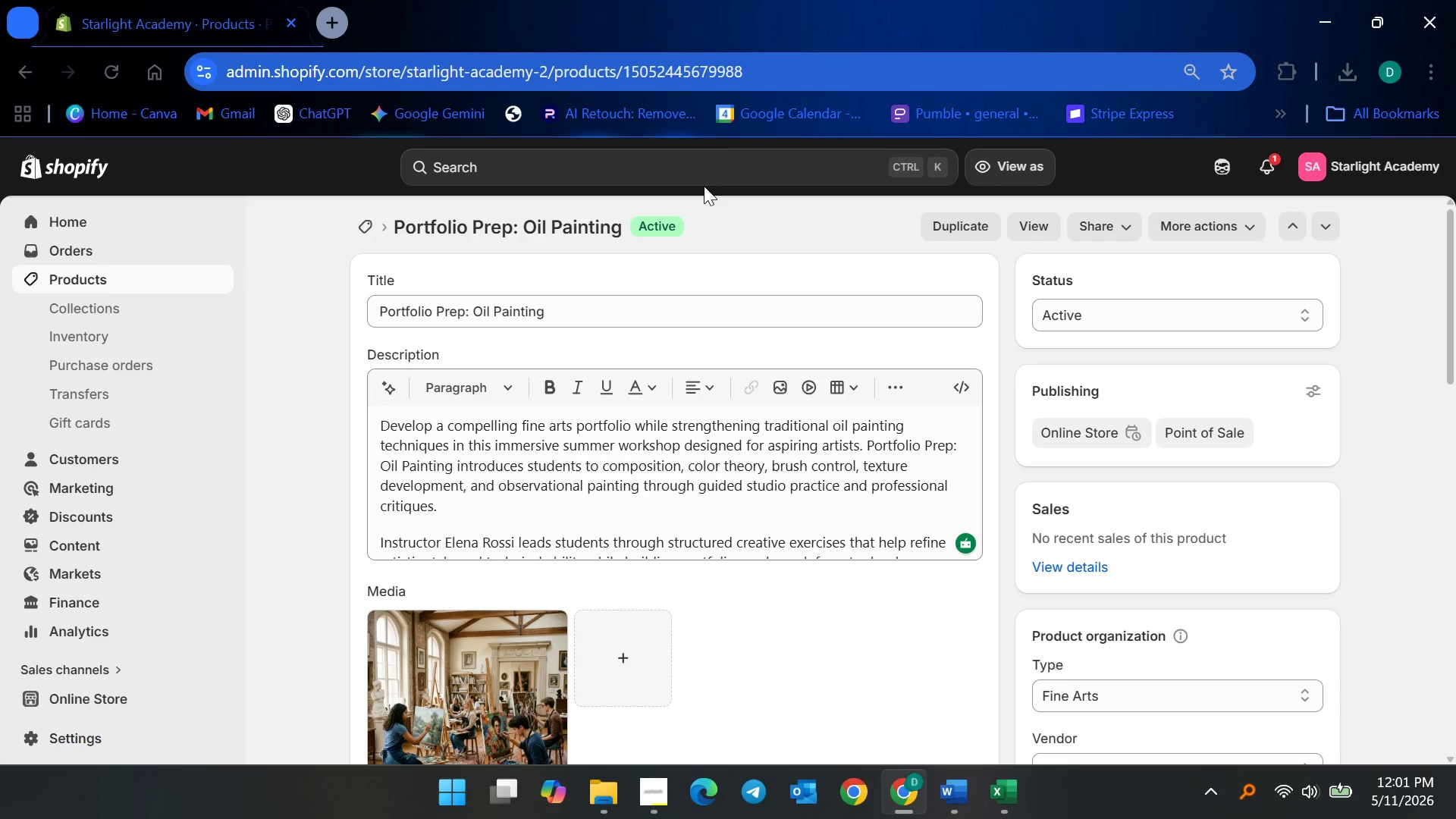 
left_click([126, 285])
 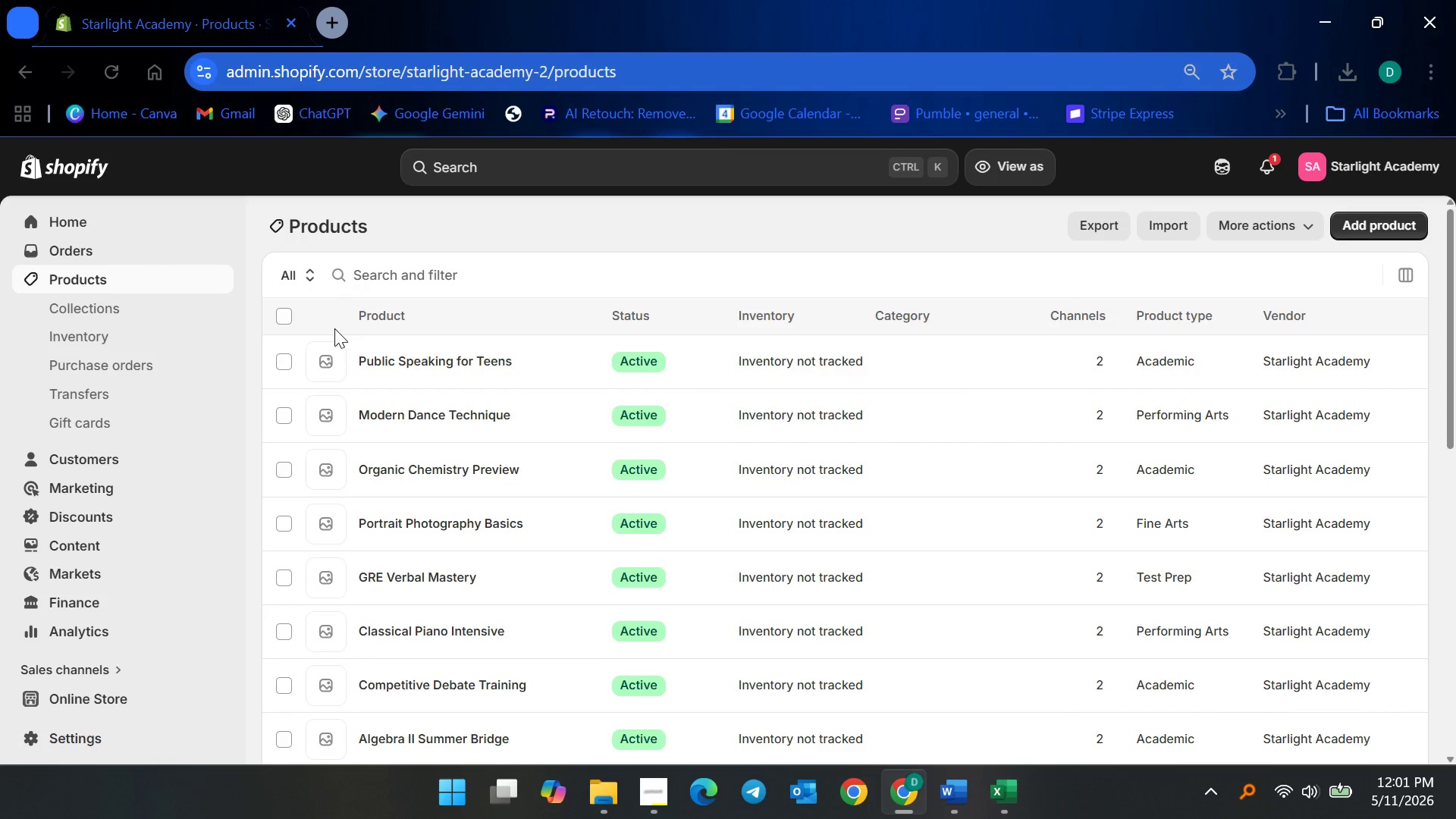 
scroll: coordinate [344, 514], scroll_direction: down, amount: 18.0
 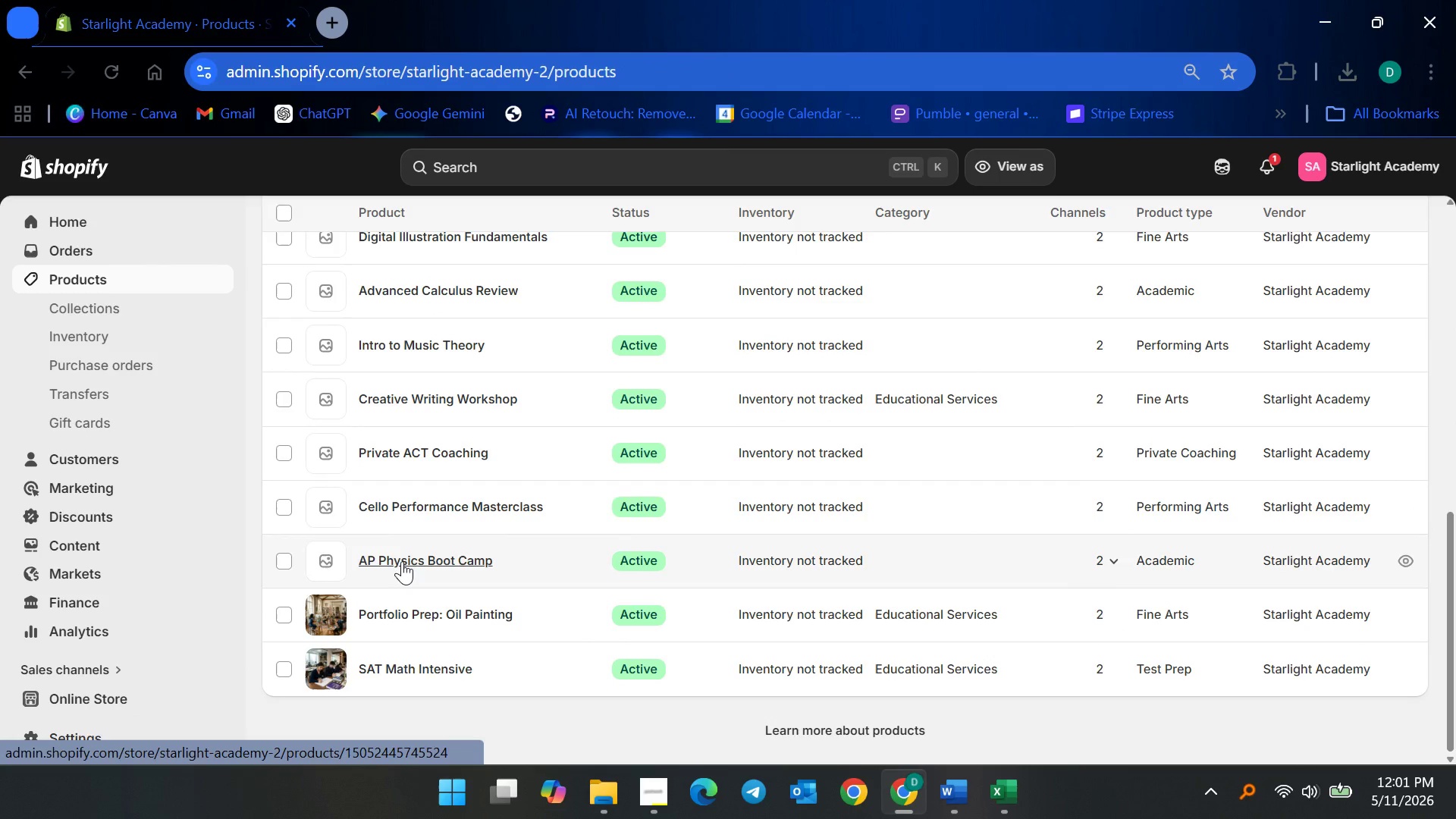 
left_click([402, 561])
 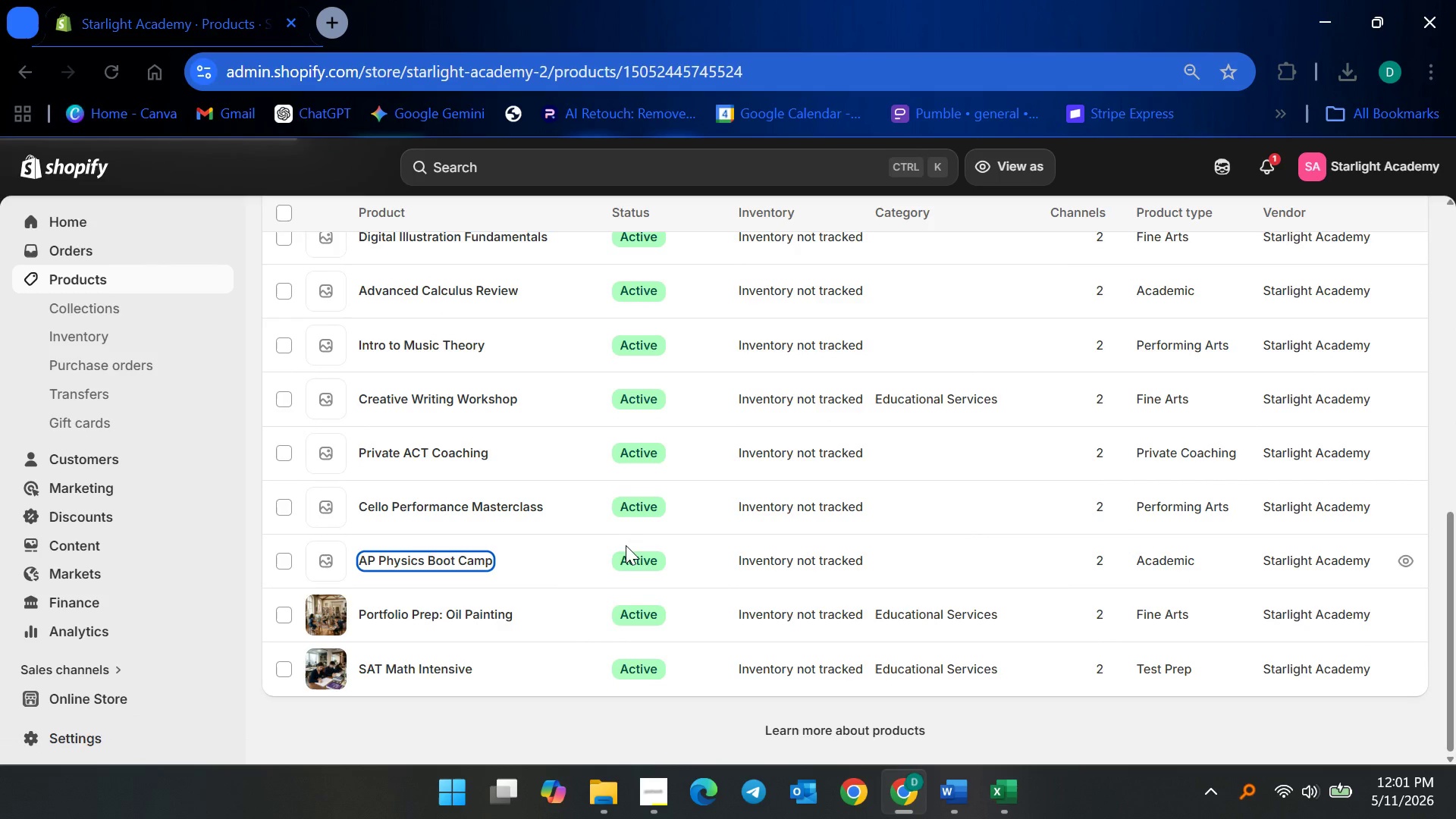 
scroll: coordinate [570, 545], scroll_direction: down, amount: 9.0
 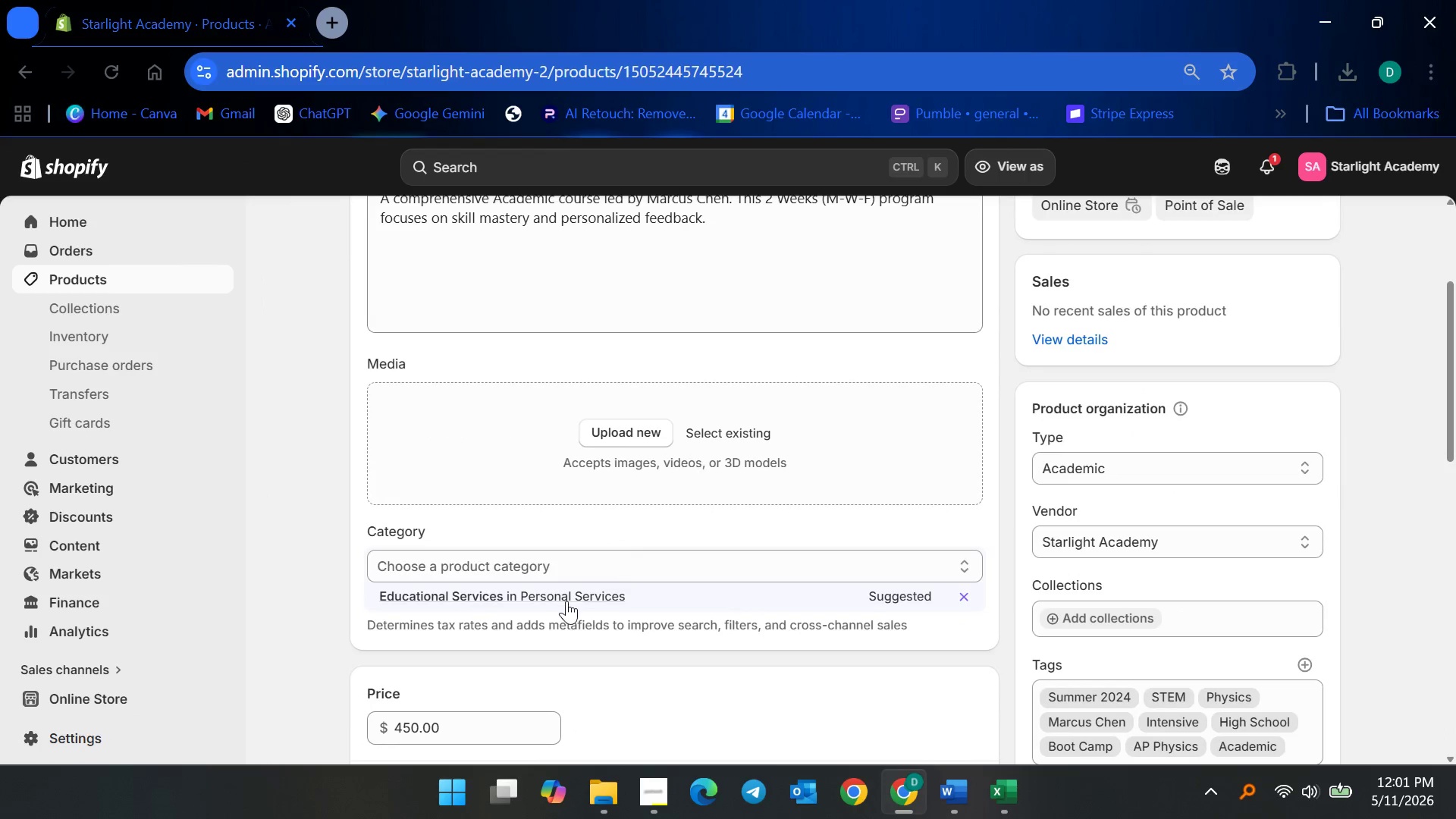 
left_click([563, 597])
 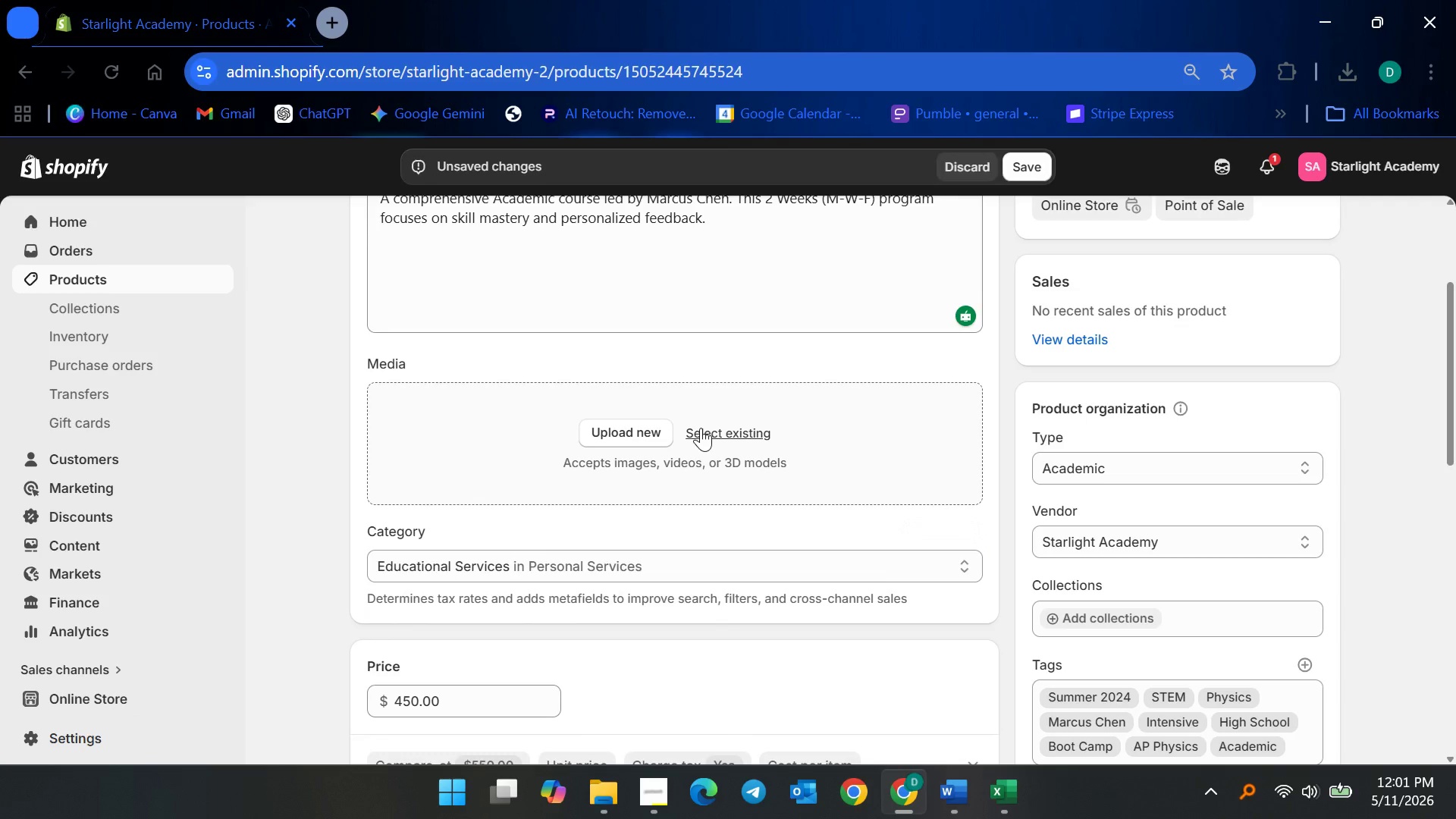 
left_click([701, 428])
 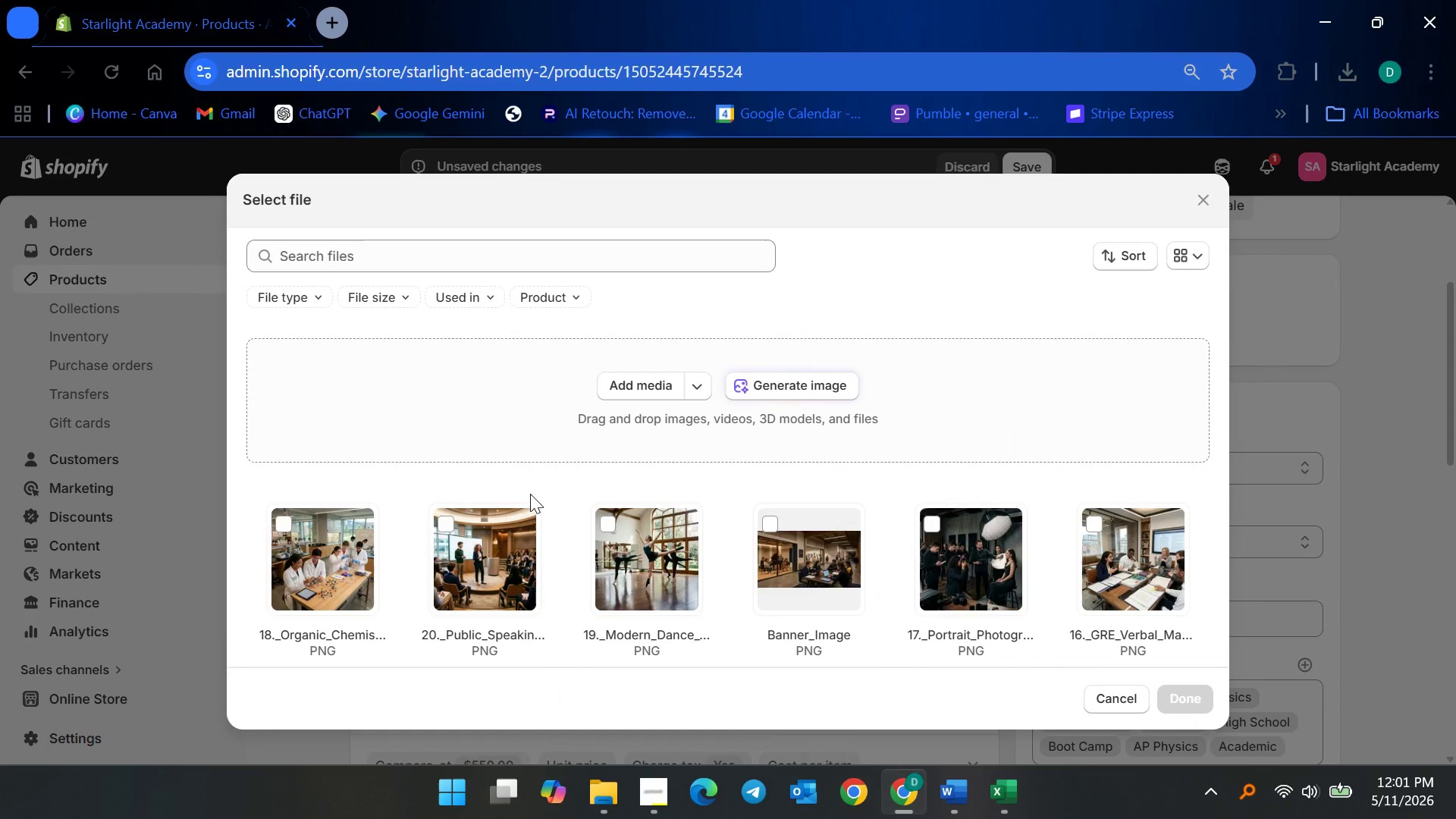 
scroll: coordinate [465, 572], scroll_direction: down, amount: 9.0
 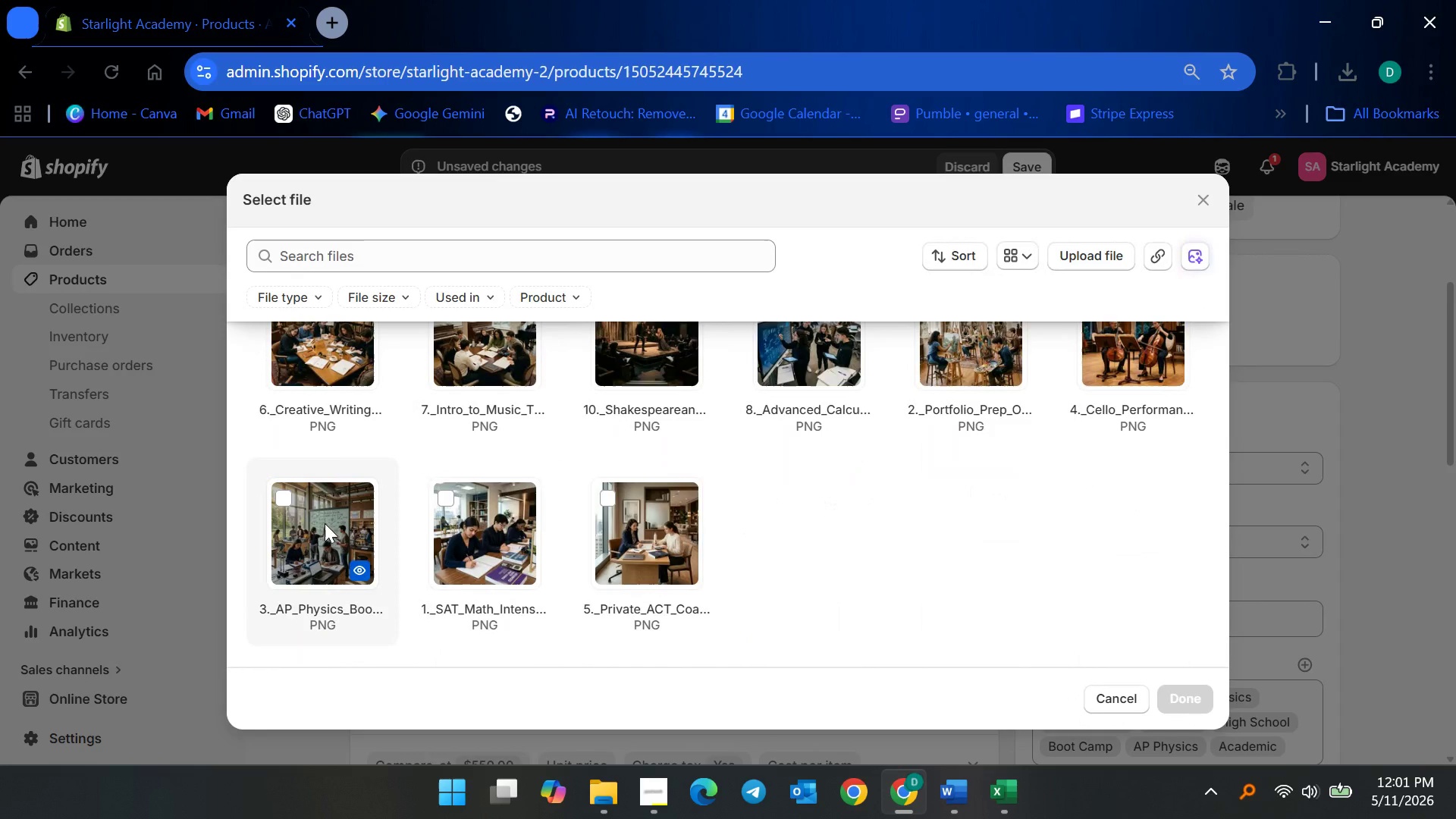 
left_click([302, 511])
 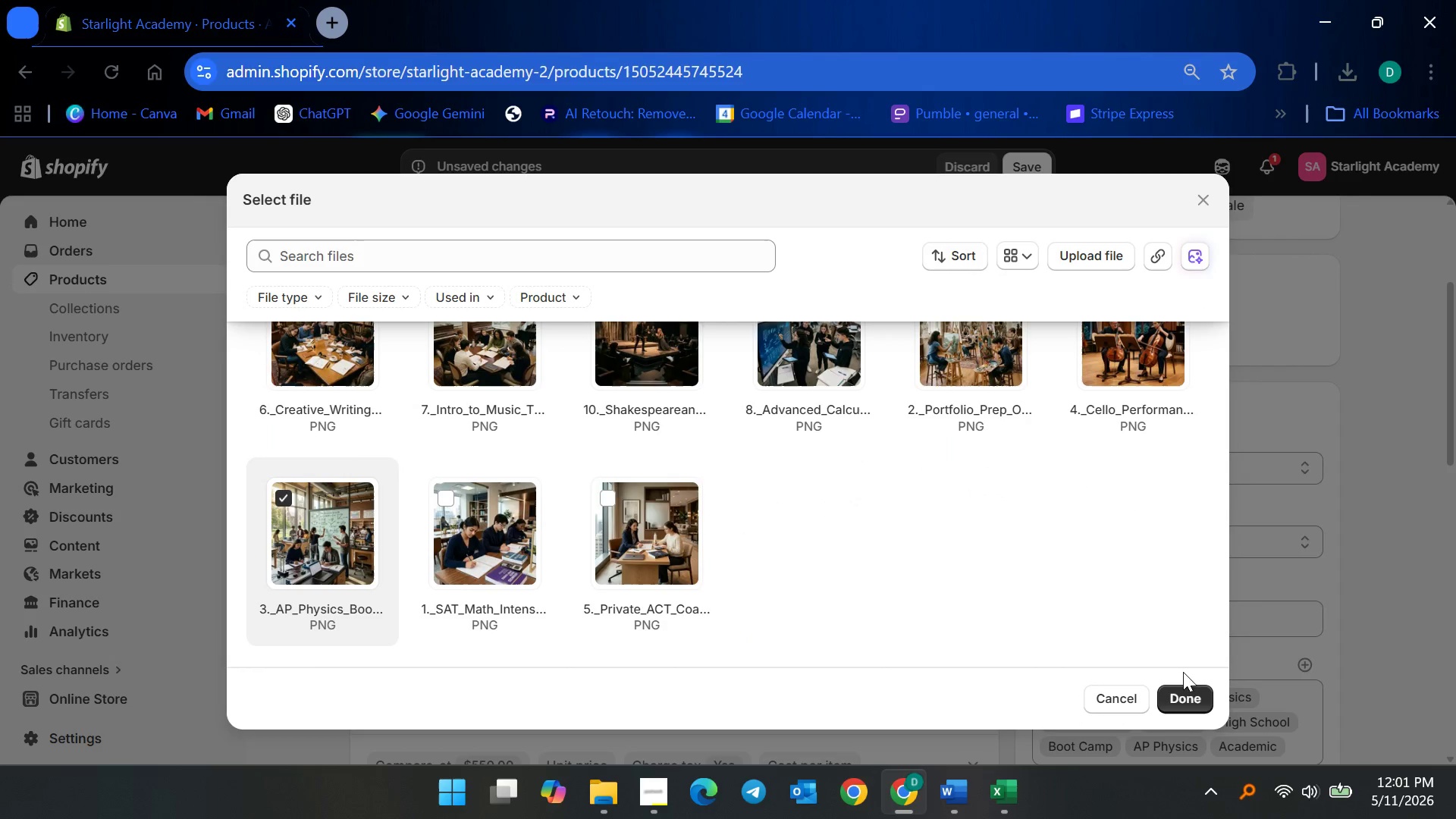 
wait(9.27)
 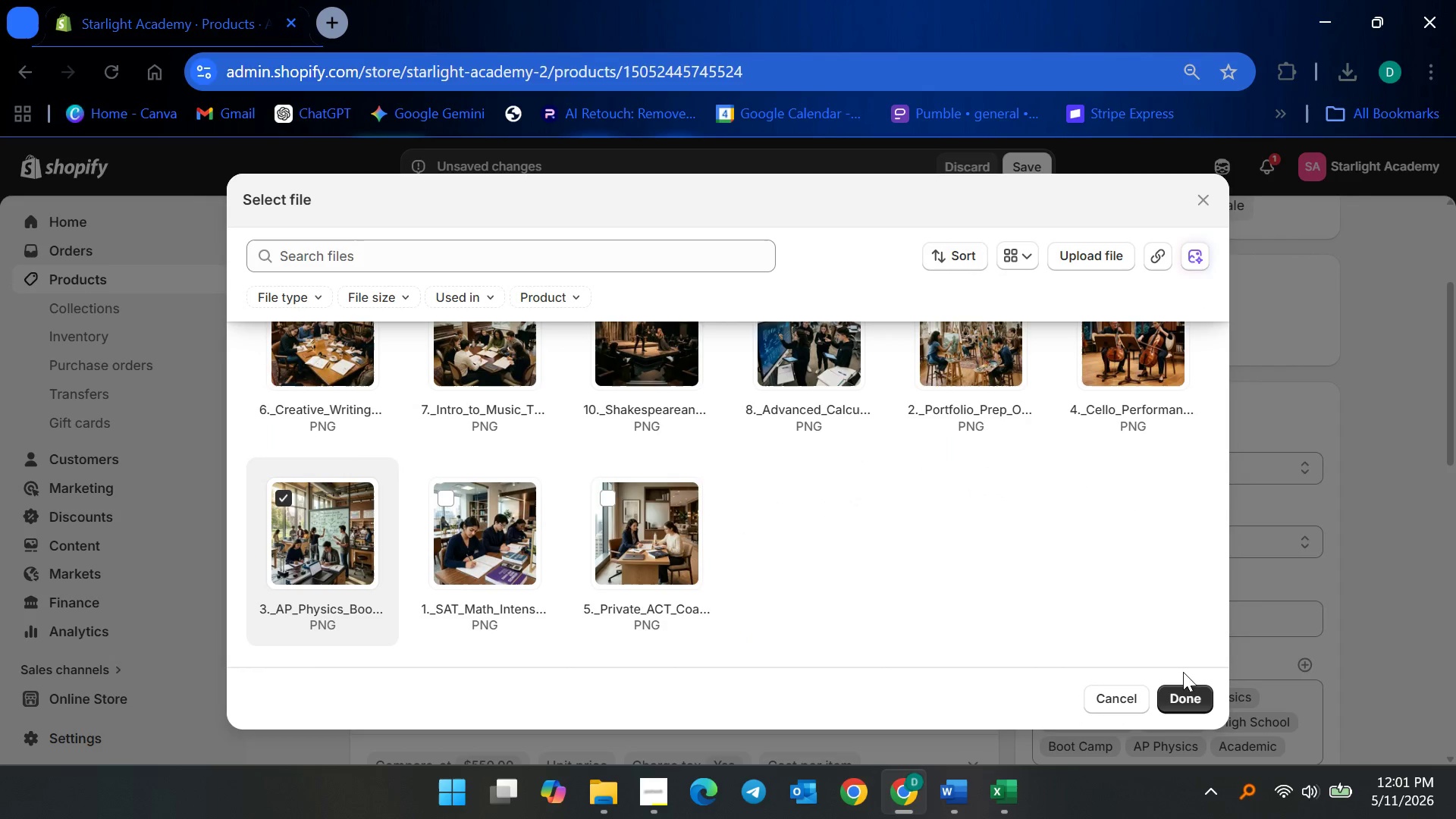 
scroll: coordinate [813, 309], scroll_direction: up, amount: 5.0
 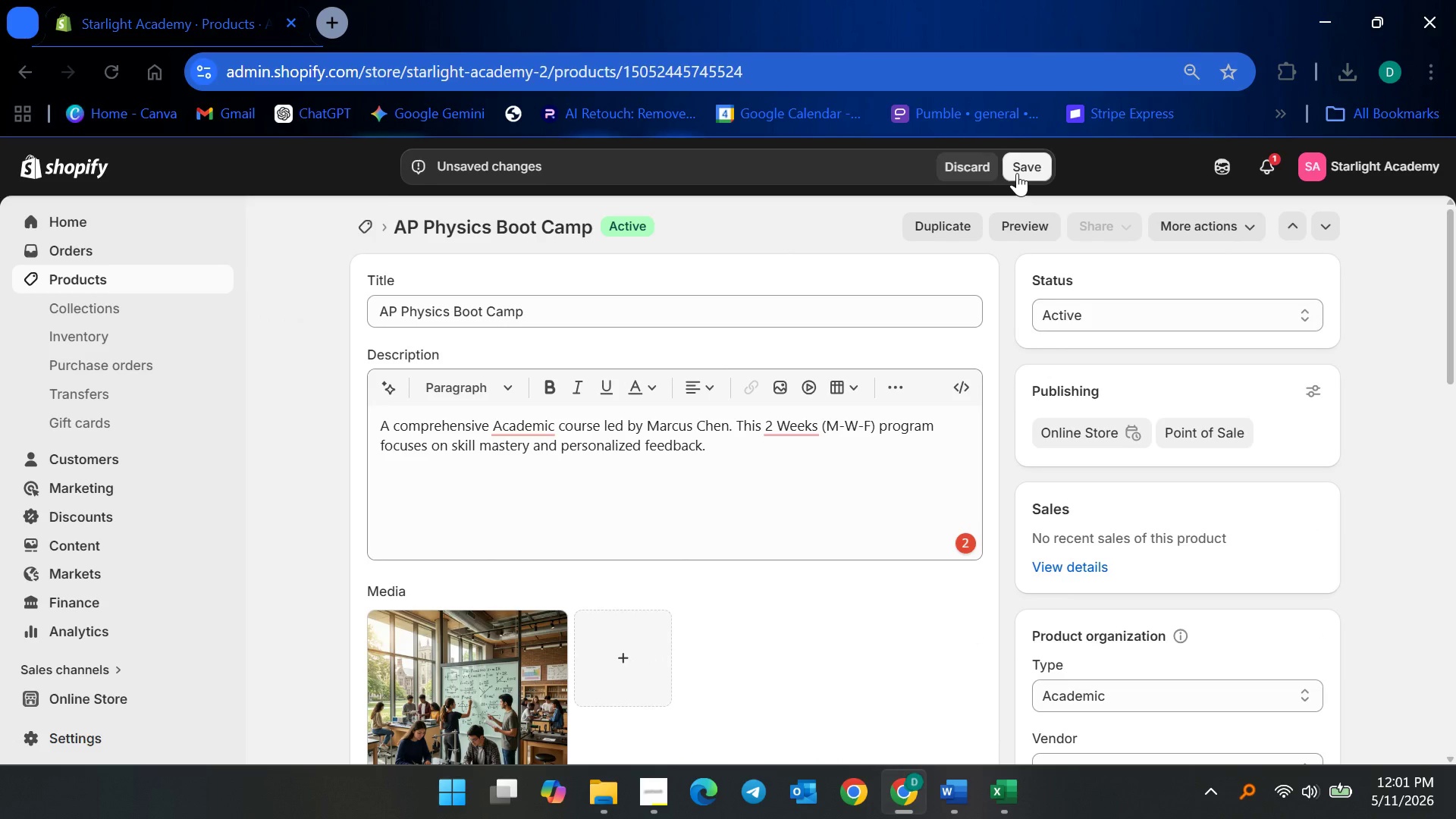 
left_click([1017, 173])
 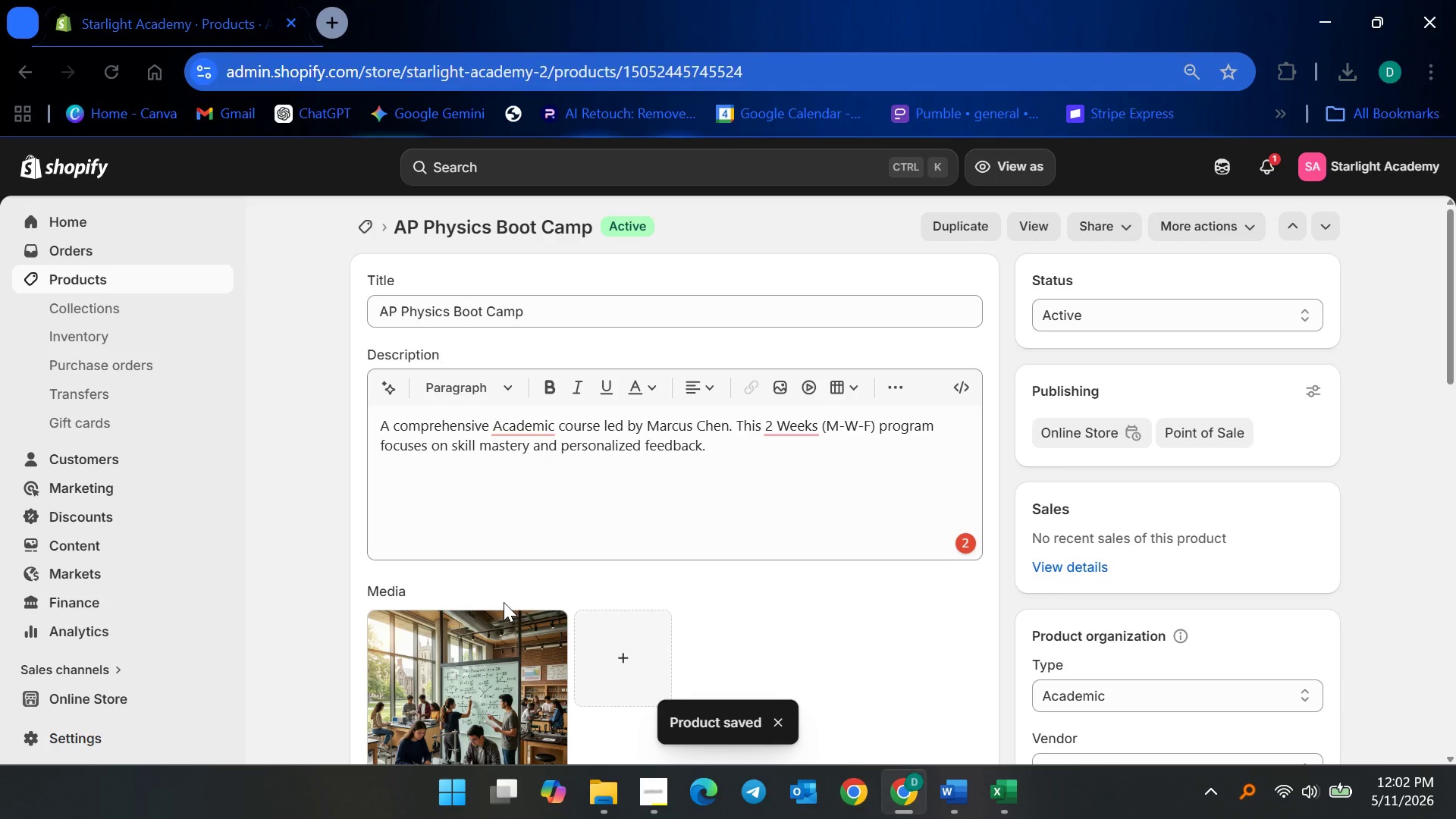 
wait(12.16)
 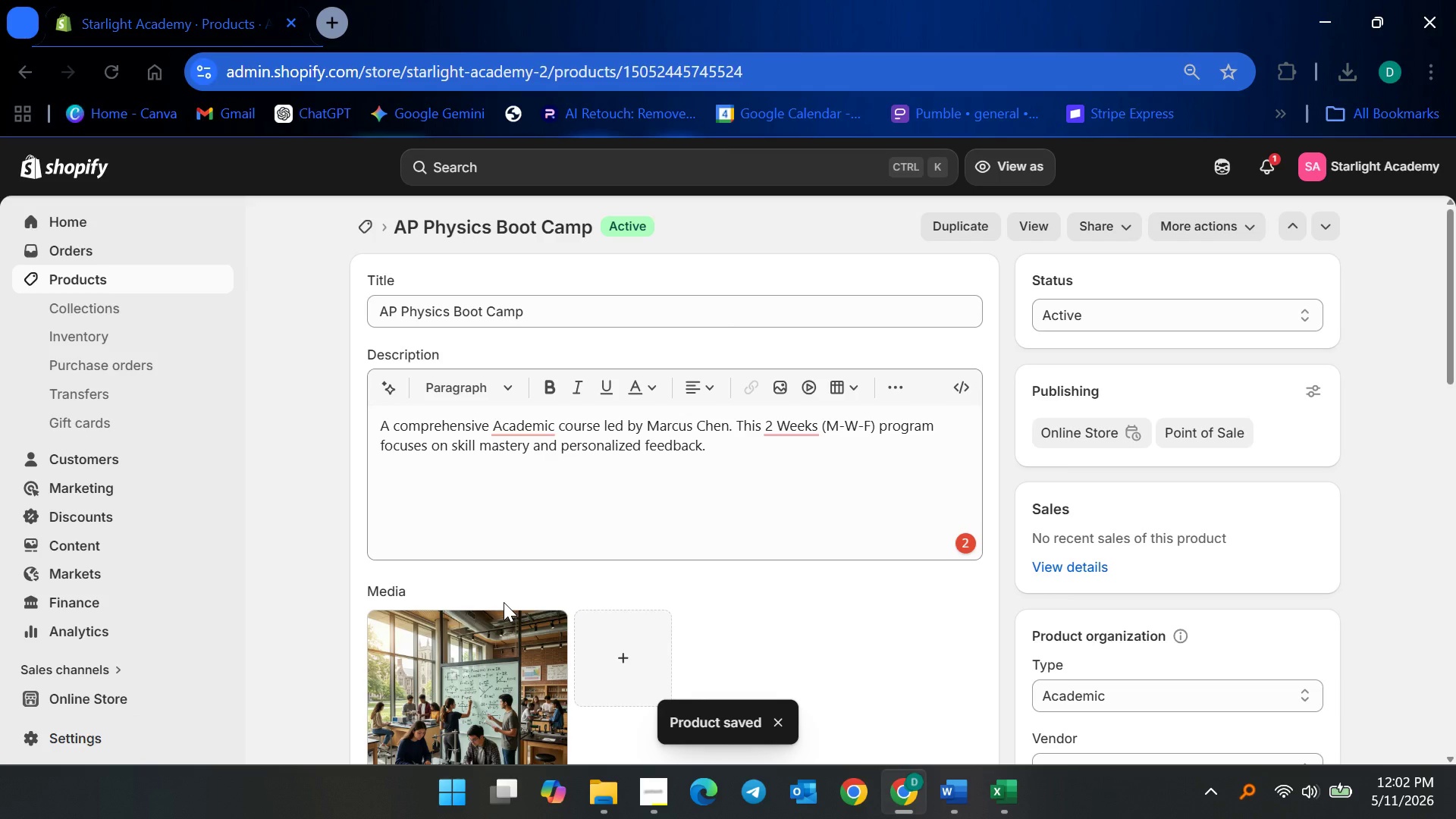 
left_click([155, 275])
 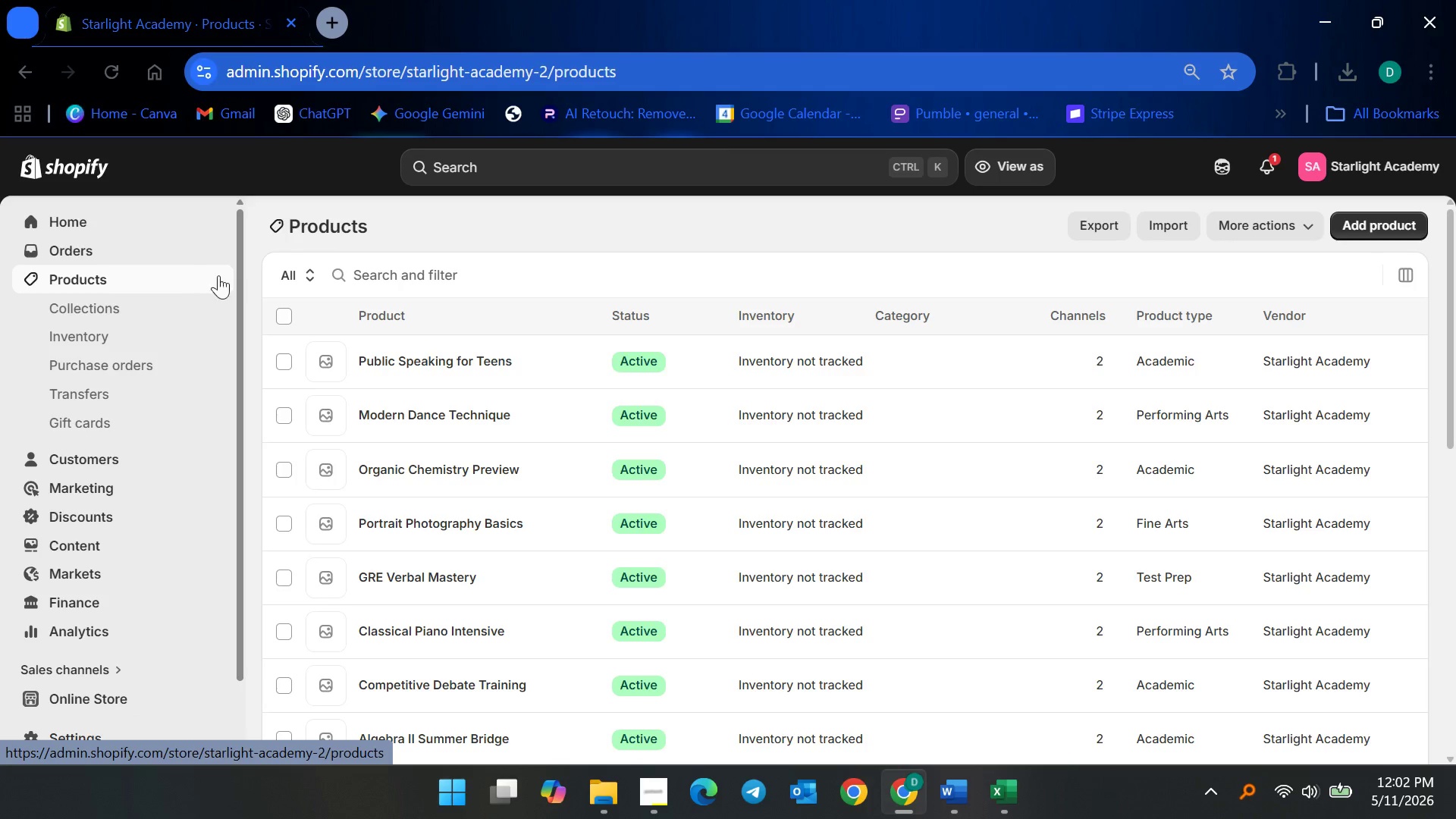 
wait(6.38)
 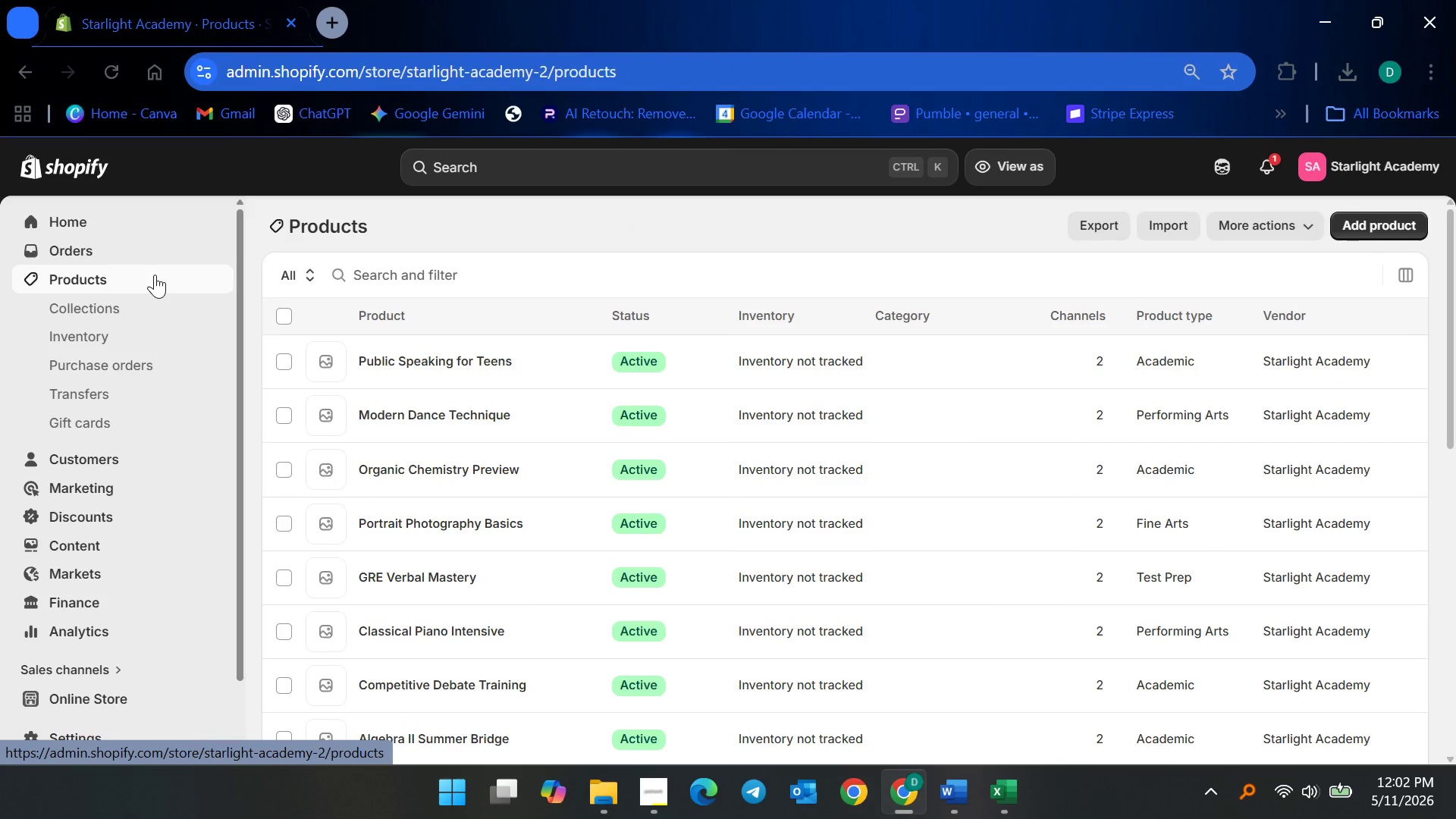 
scroll: coordinate [485, 554], scroll_direction: down, amount: 12.0
 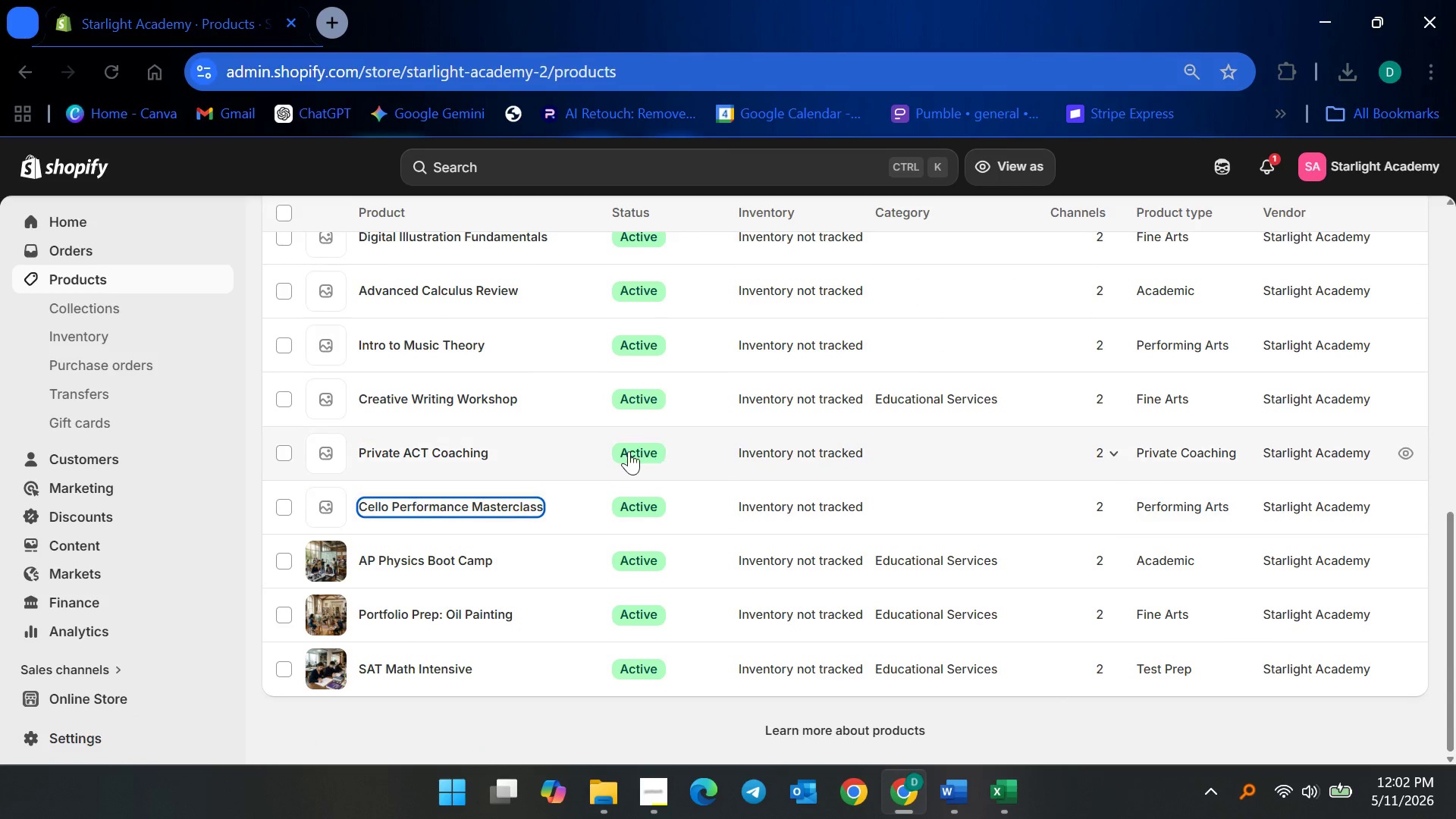 
left_click([525, 510])
 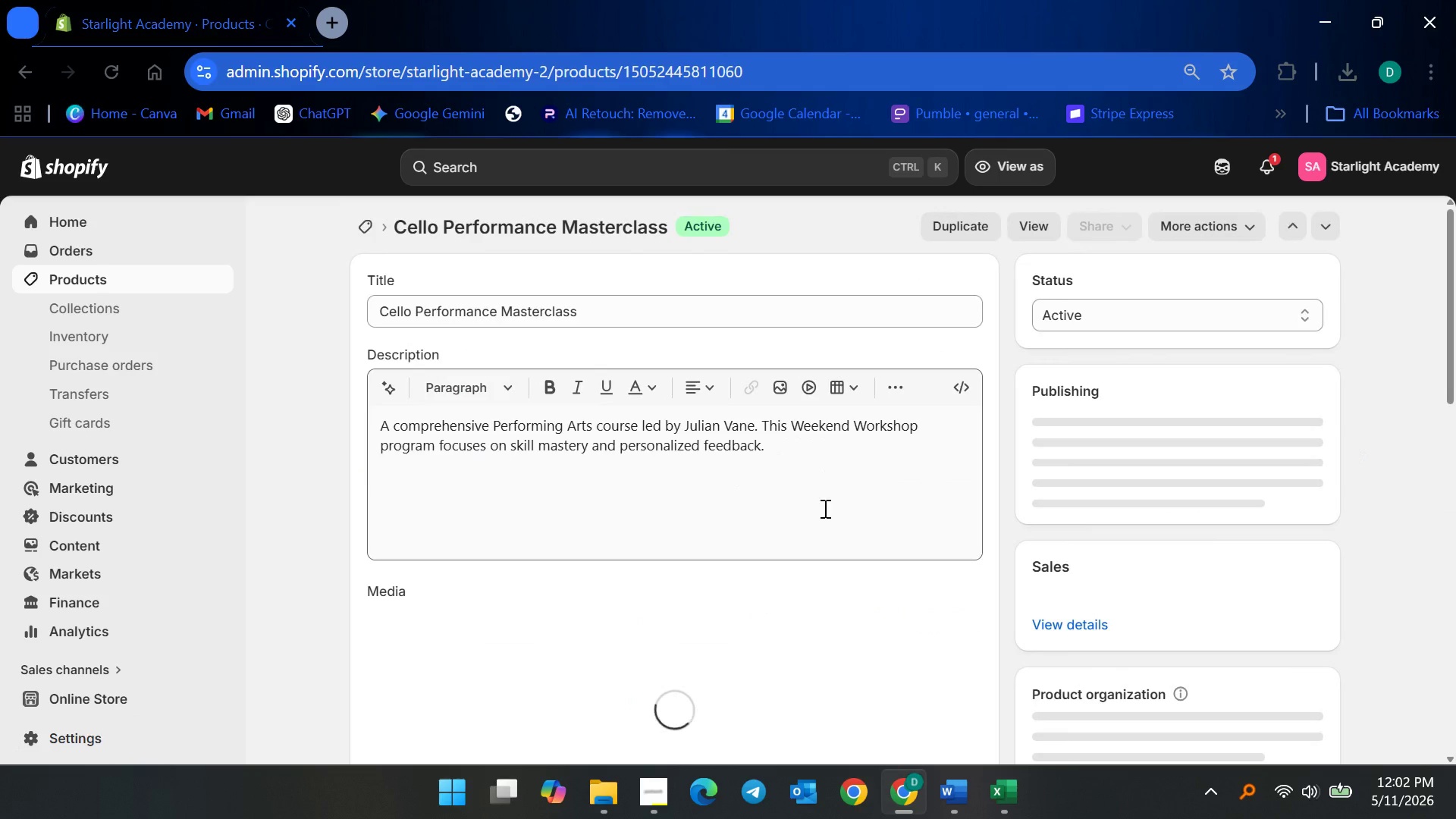 
scroll: coordinate [788, 565], scroll_direction: down, amount: 3.0
 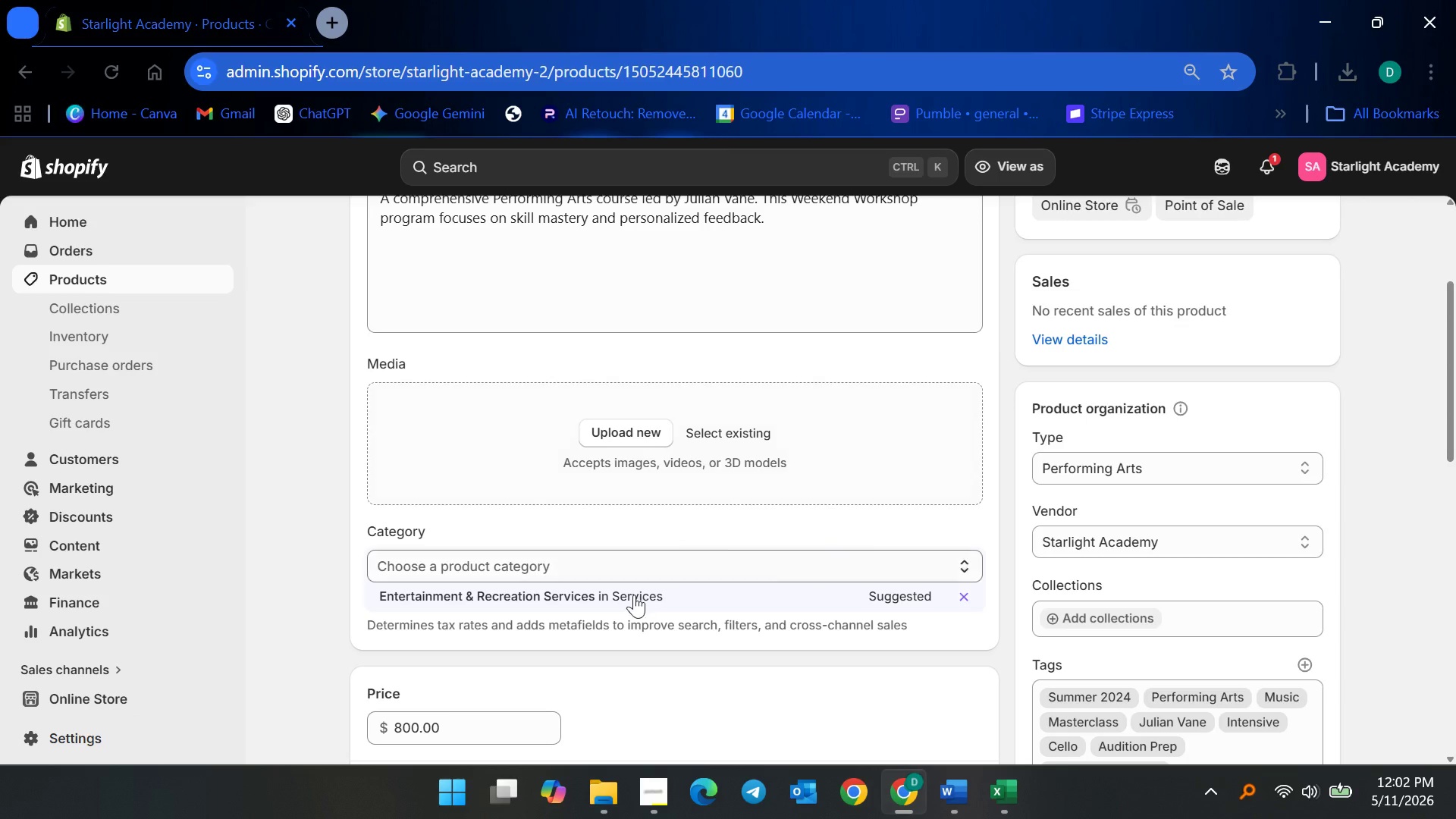 
left_click([631, 597])
 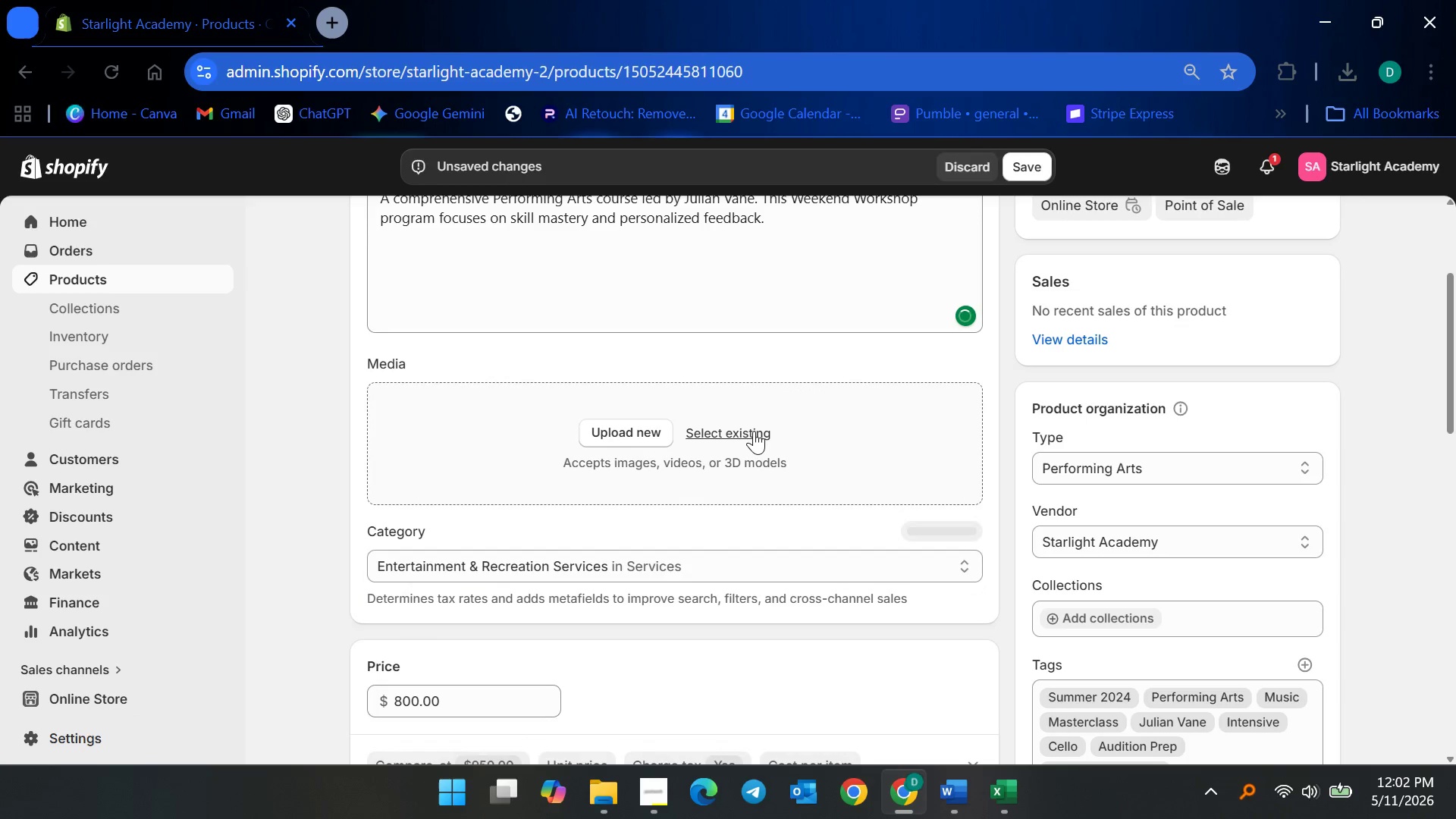 
left_click([754, 431])
 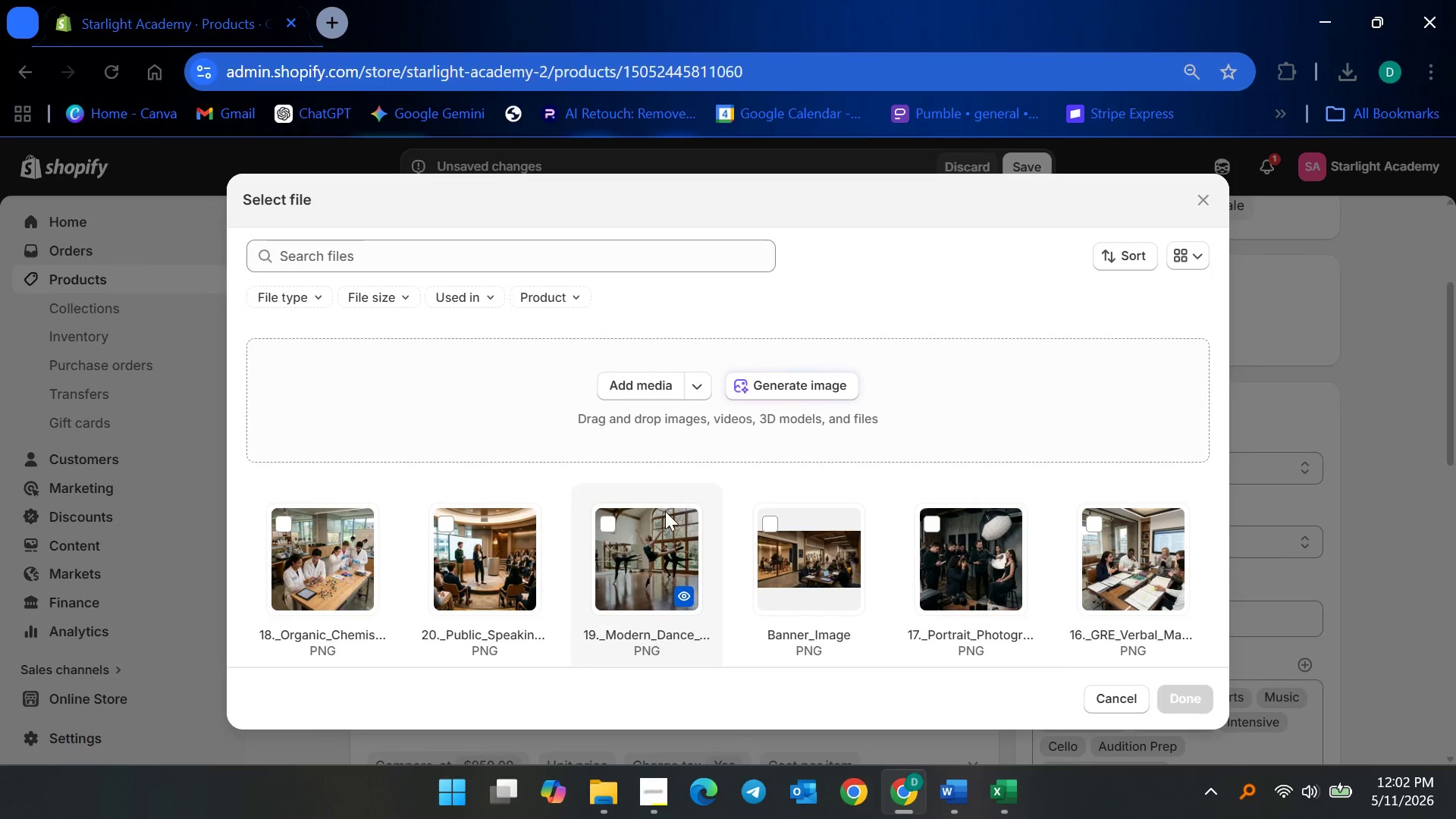 
scroll: coordinate [727, 519], scroll_direction: down, amount: 13.0
 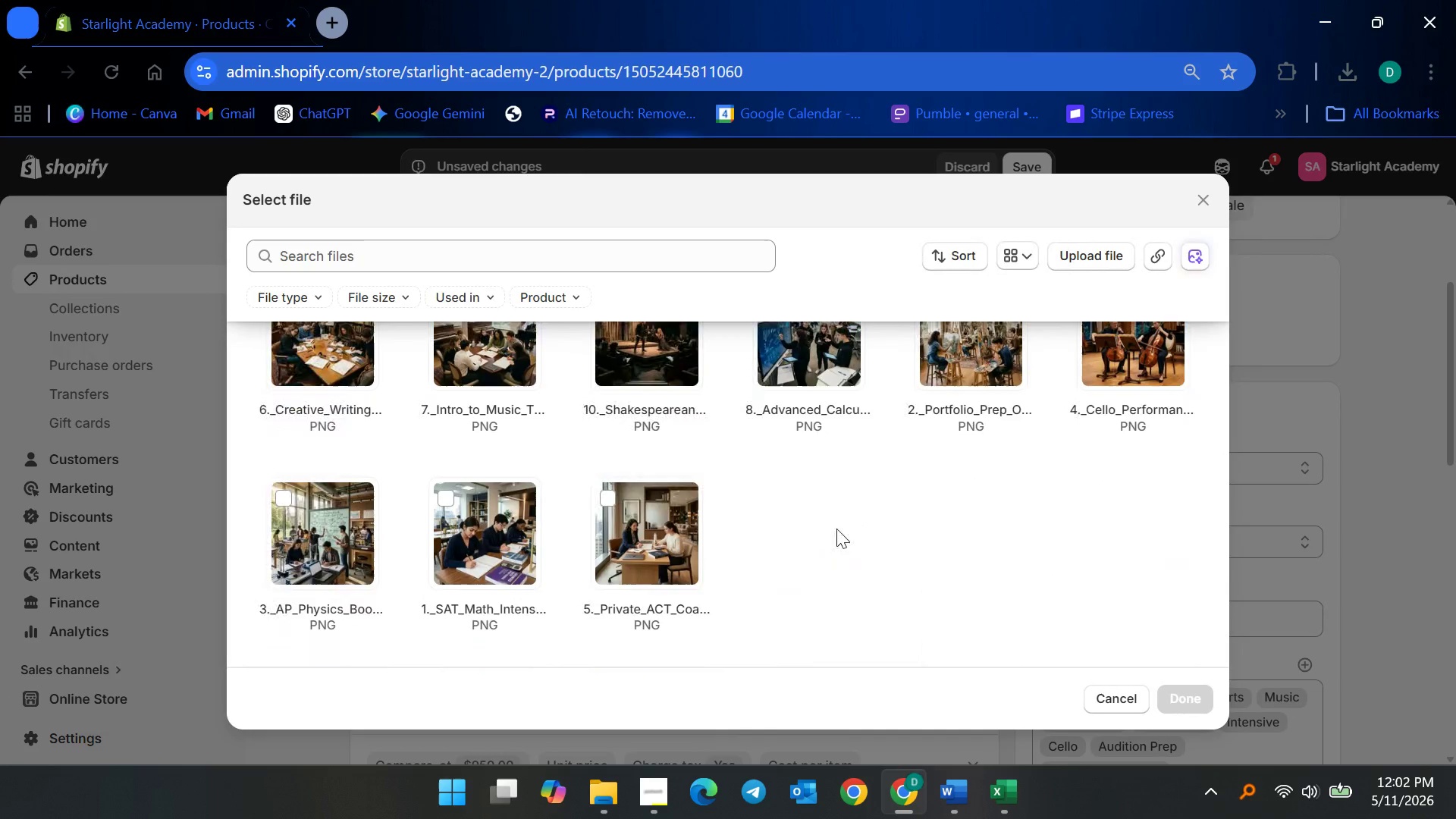 
scroll: coordinate [836, 529], scroll_direction: up, amount: 1.0
 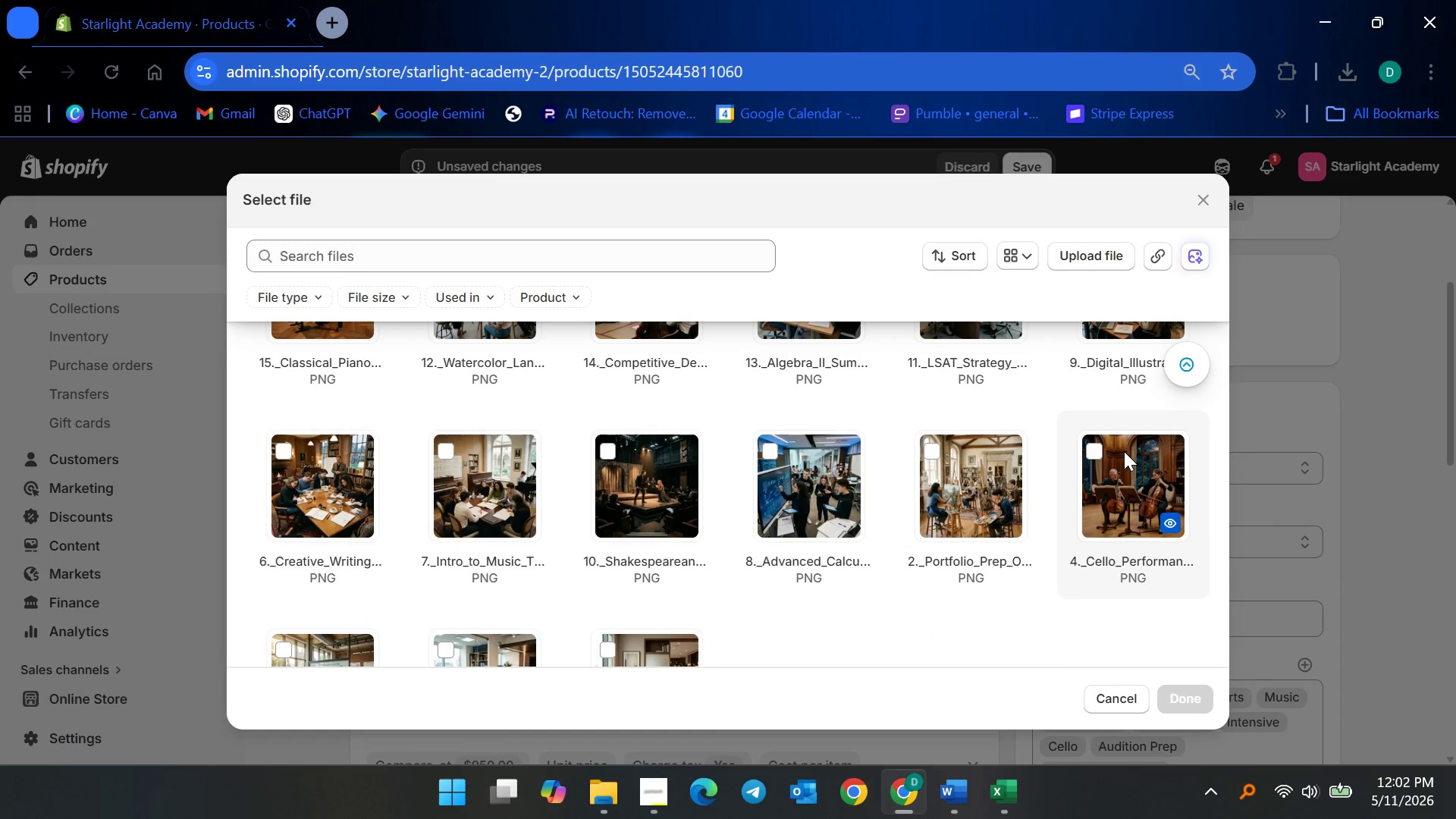 
wait(5.76)
 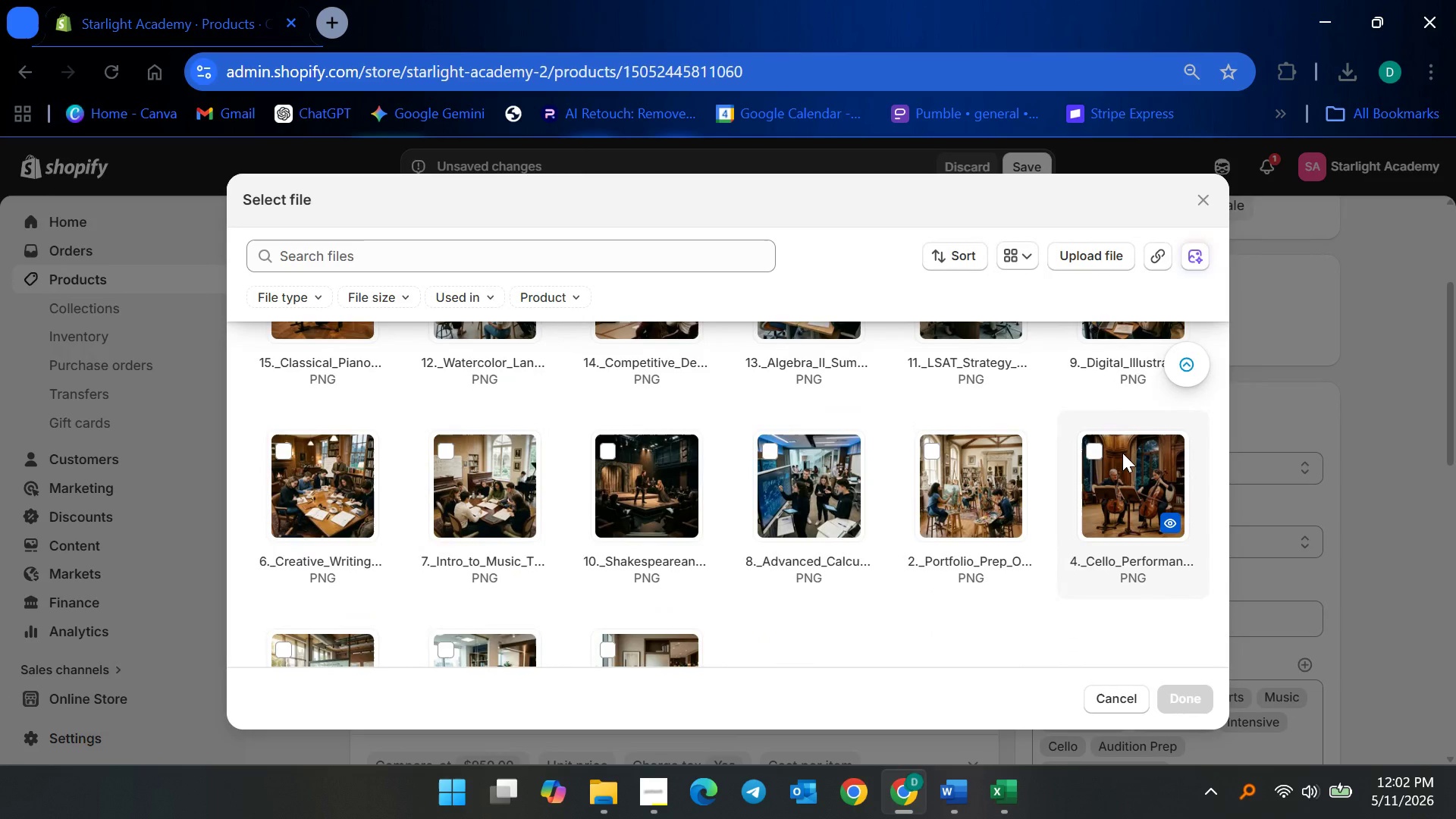 
left_click([1128, 466])
 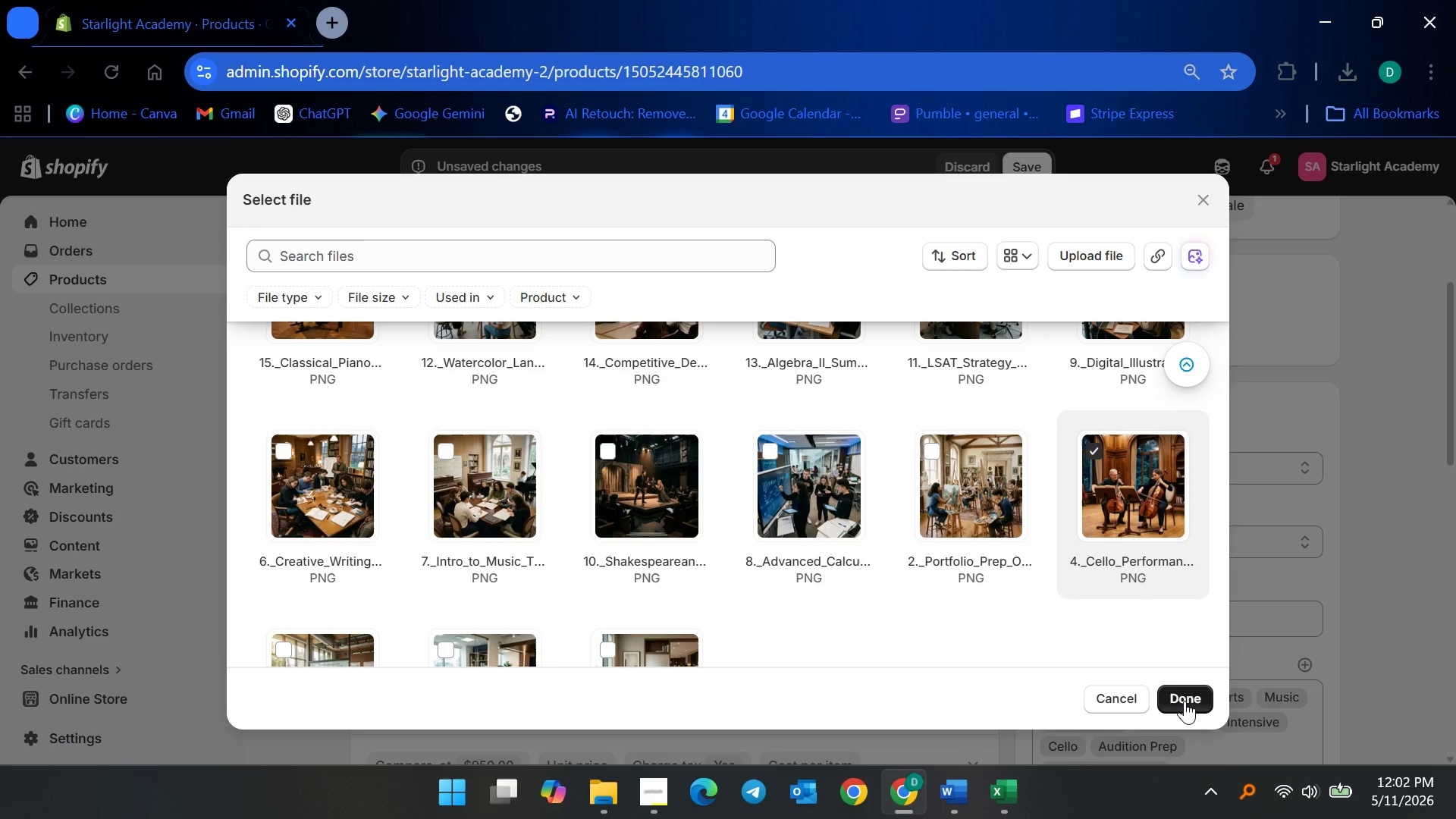 
left_click([1185, 701])
 